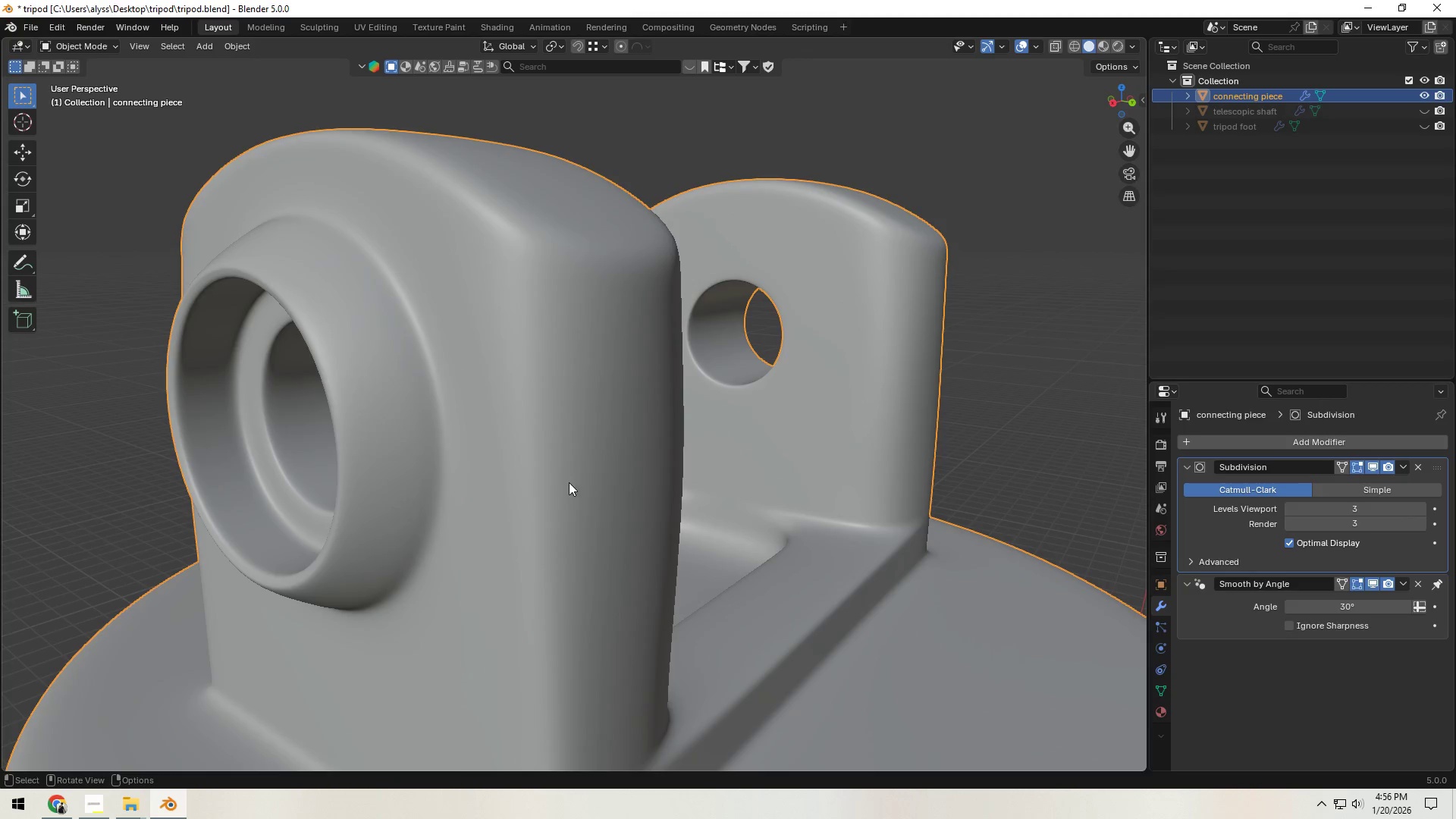 
key(Tab)
 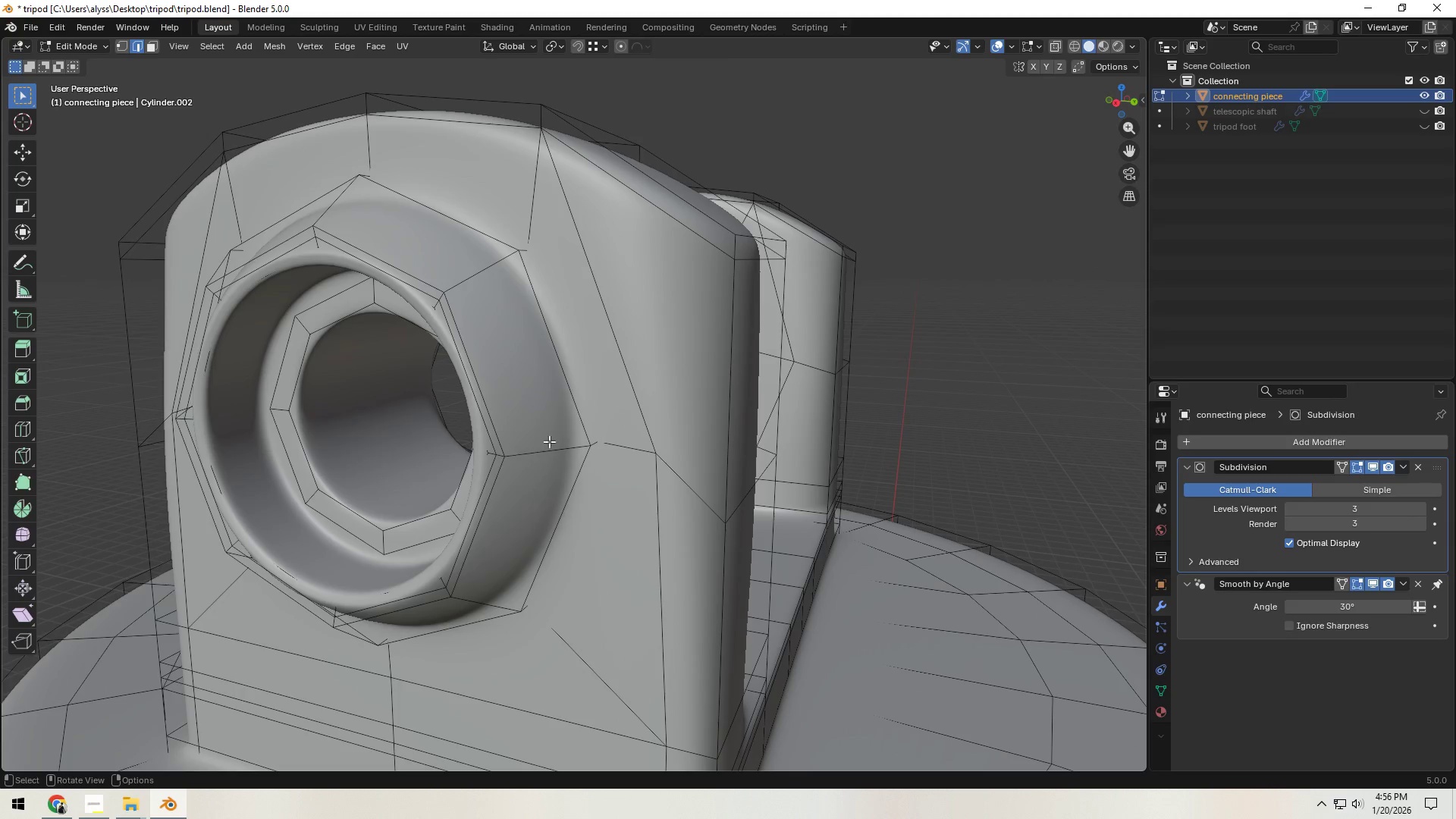 
middle_click([594, 425])
 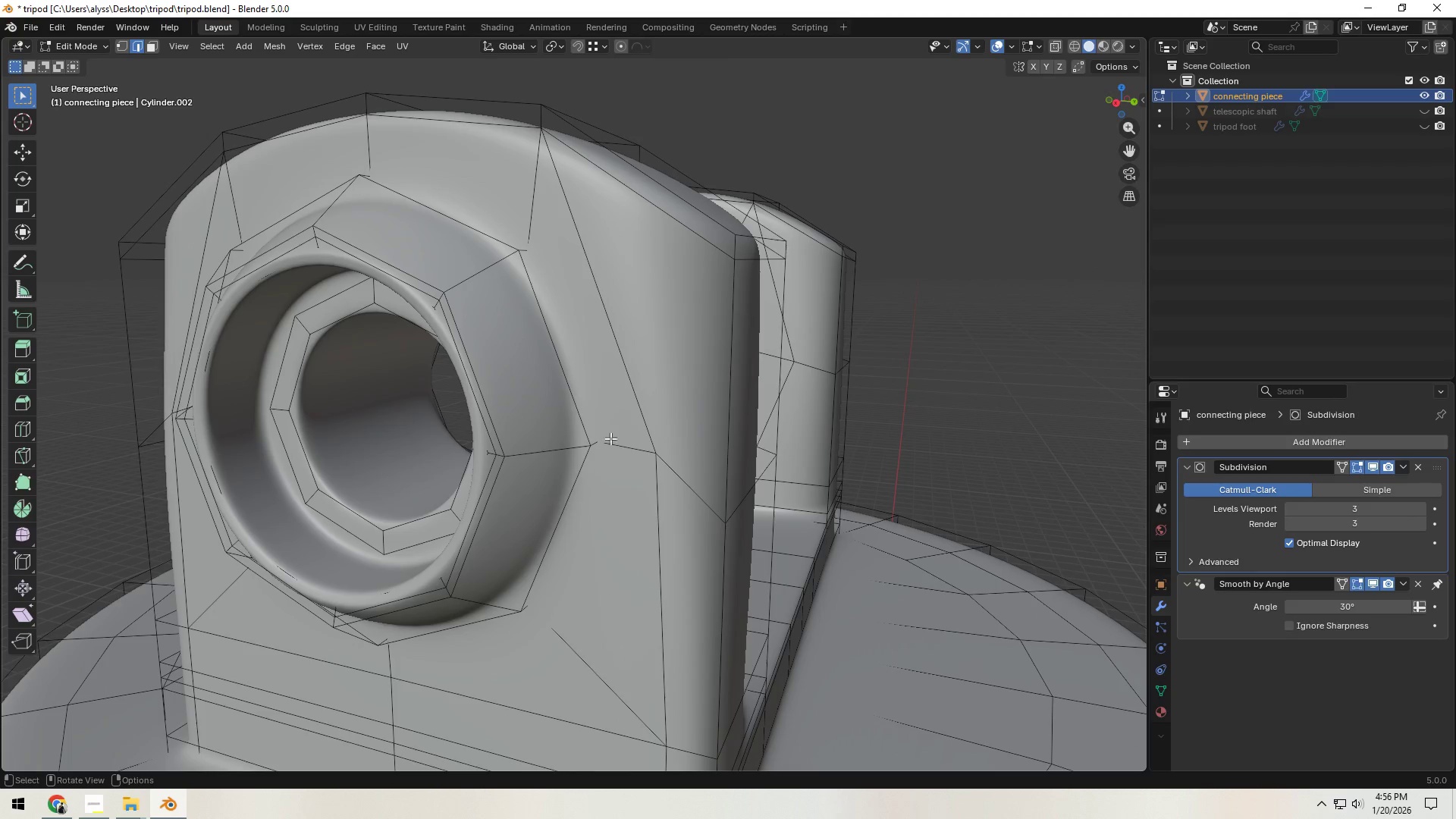 
key(Control+R)
 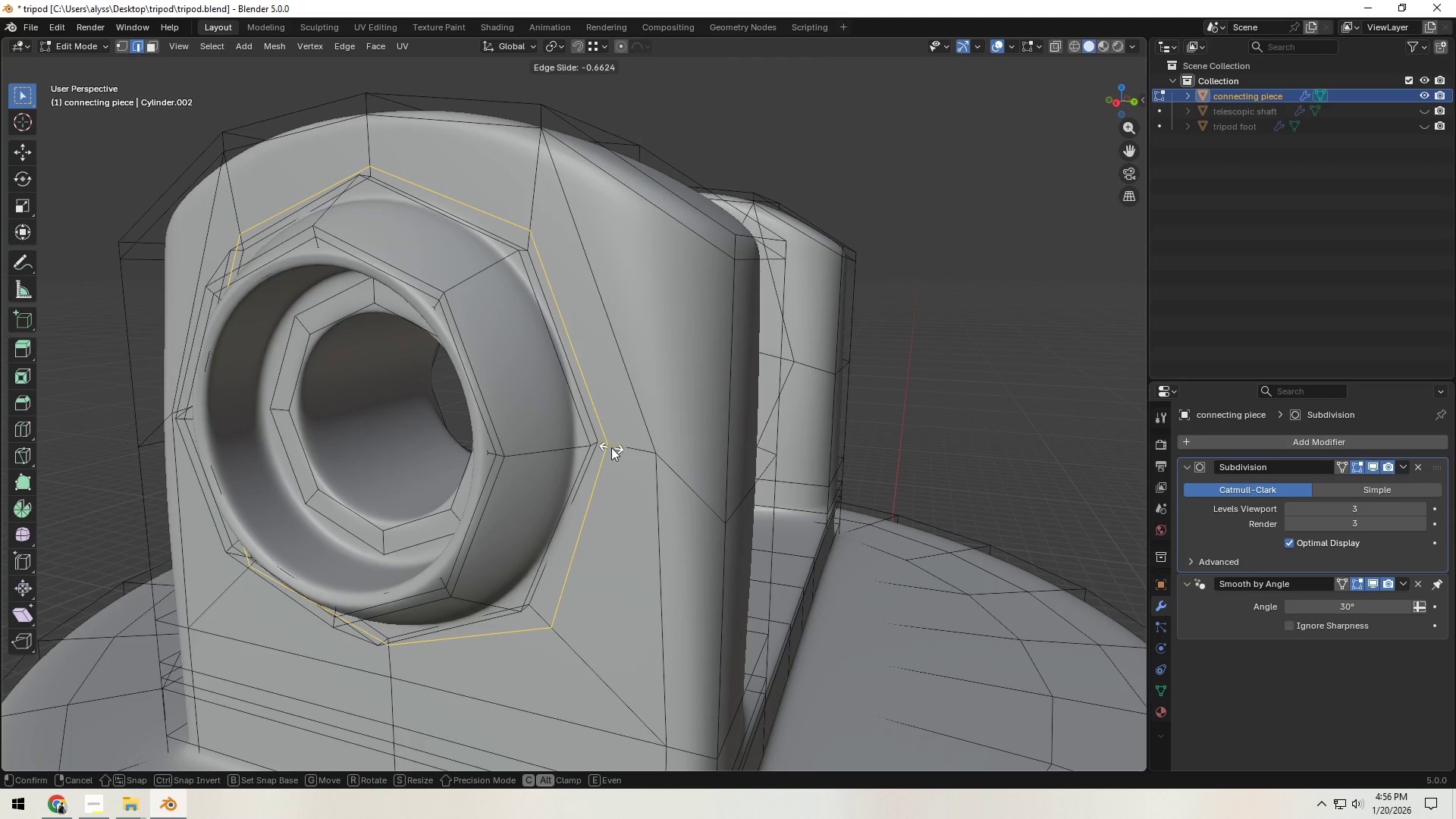 
left_click([613, 450])
 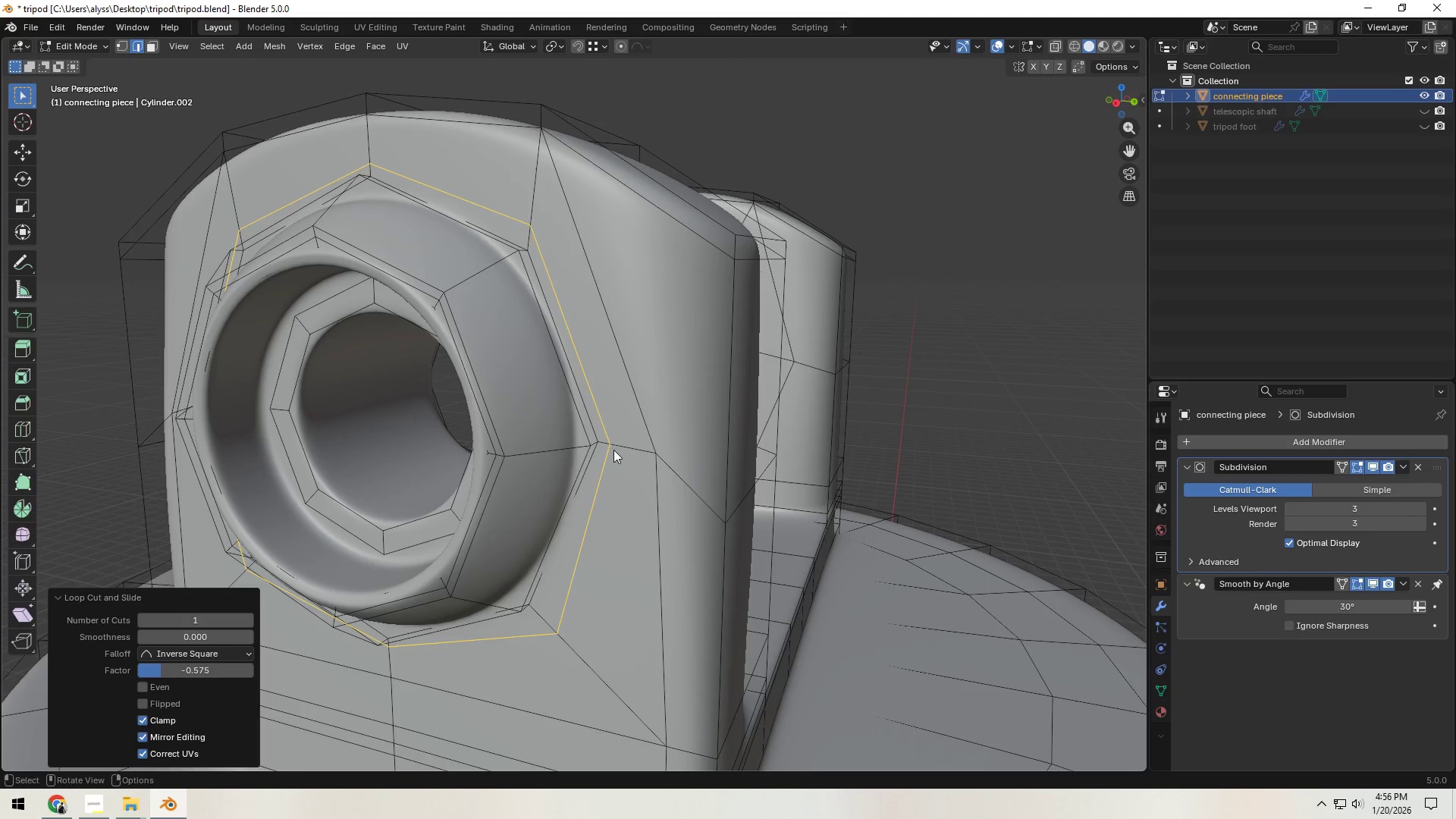 
key(Tab)
 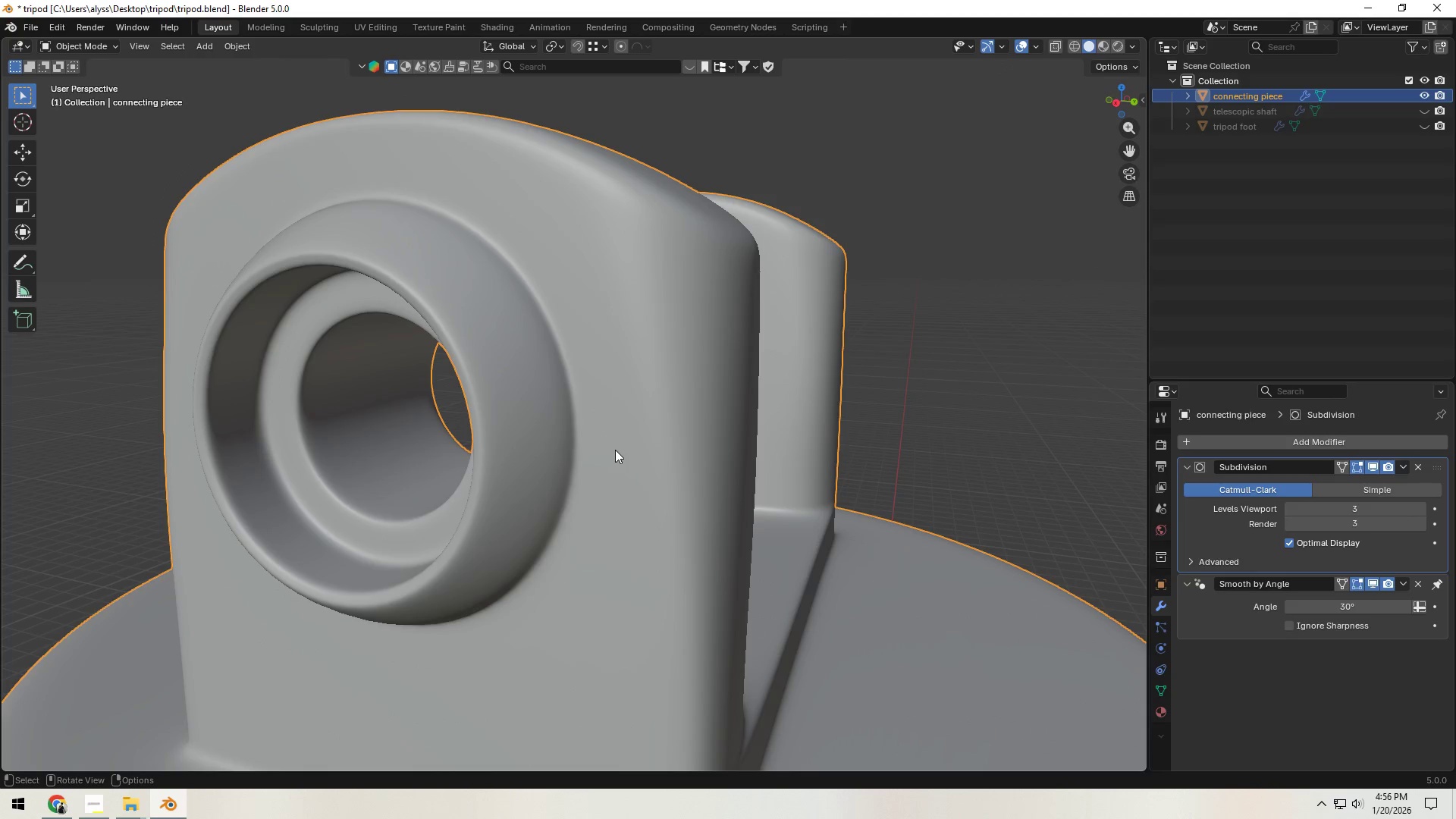 
scroll: coordinate [951, 410], scroll_direction: down, amount: 6.0
 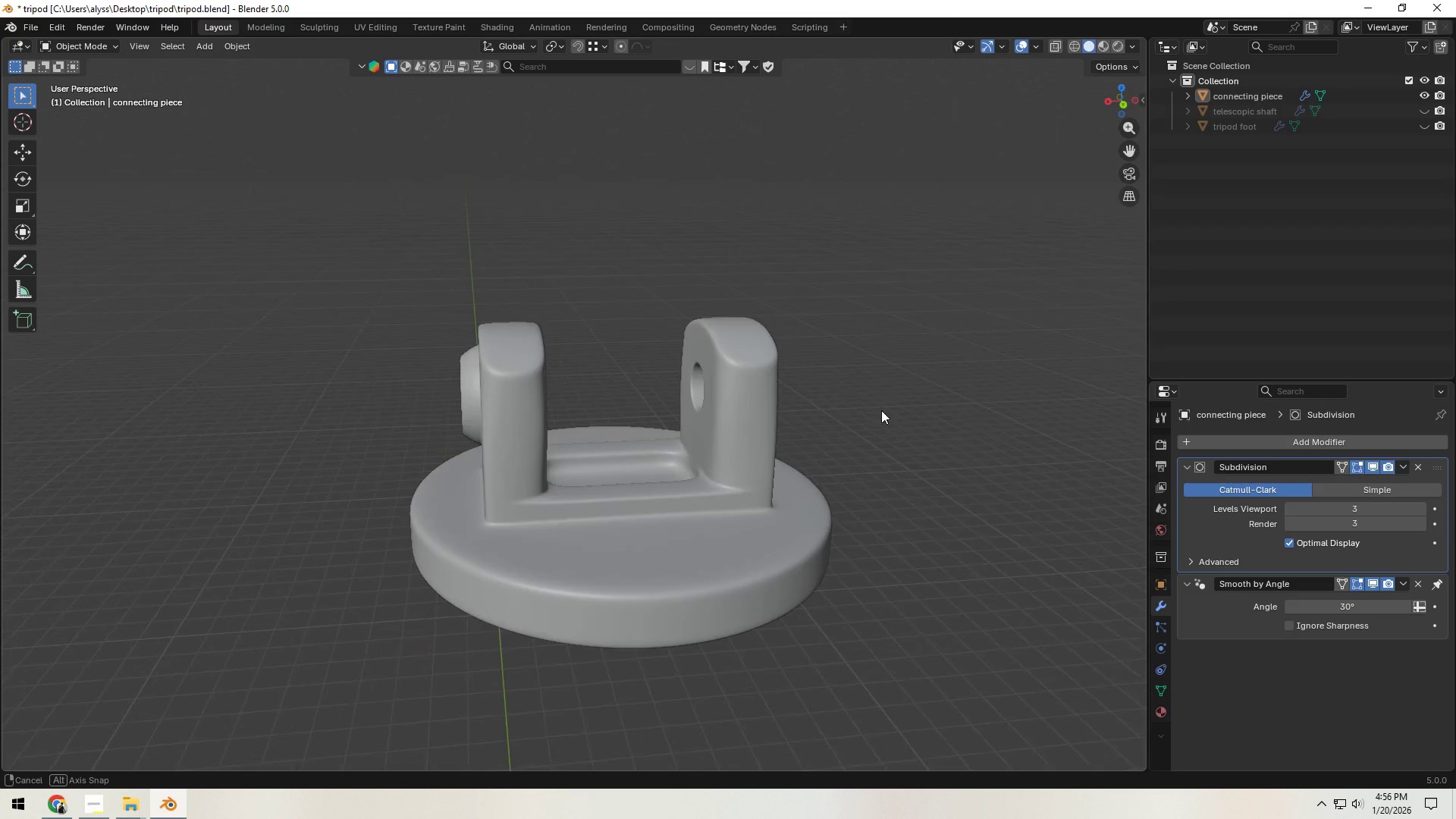 
key(Tab)
 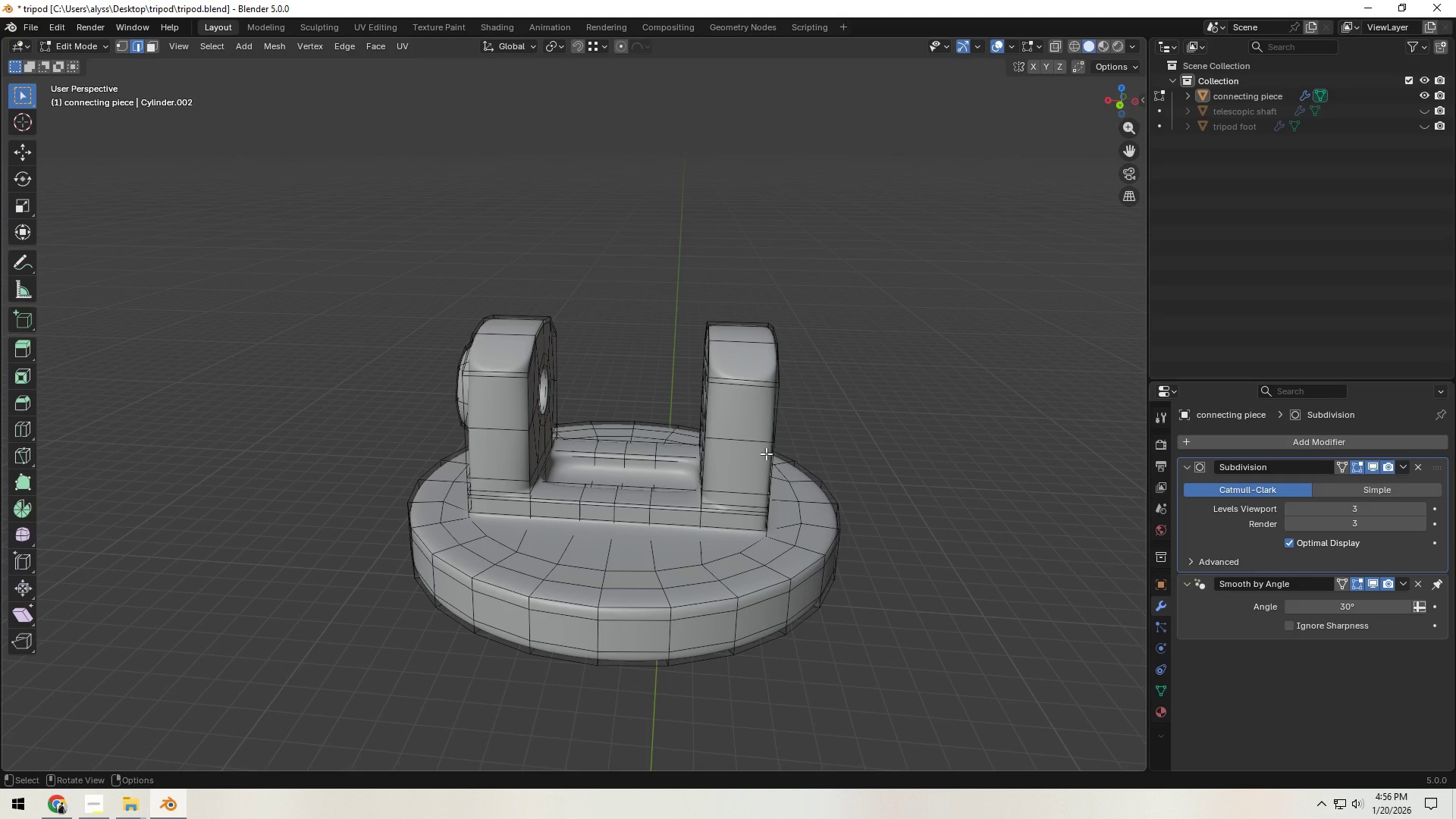 
key(Control+D)
 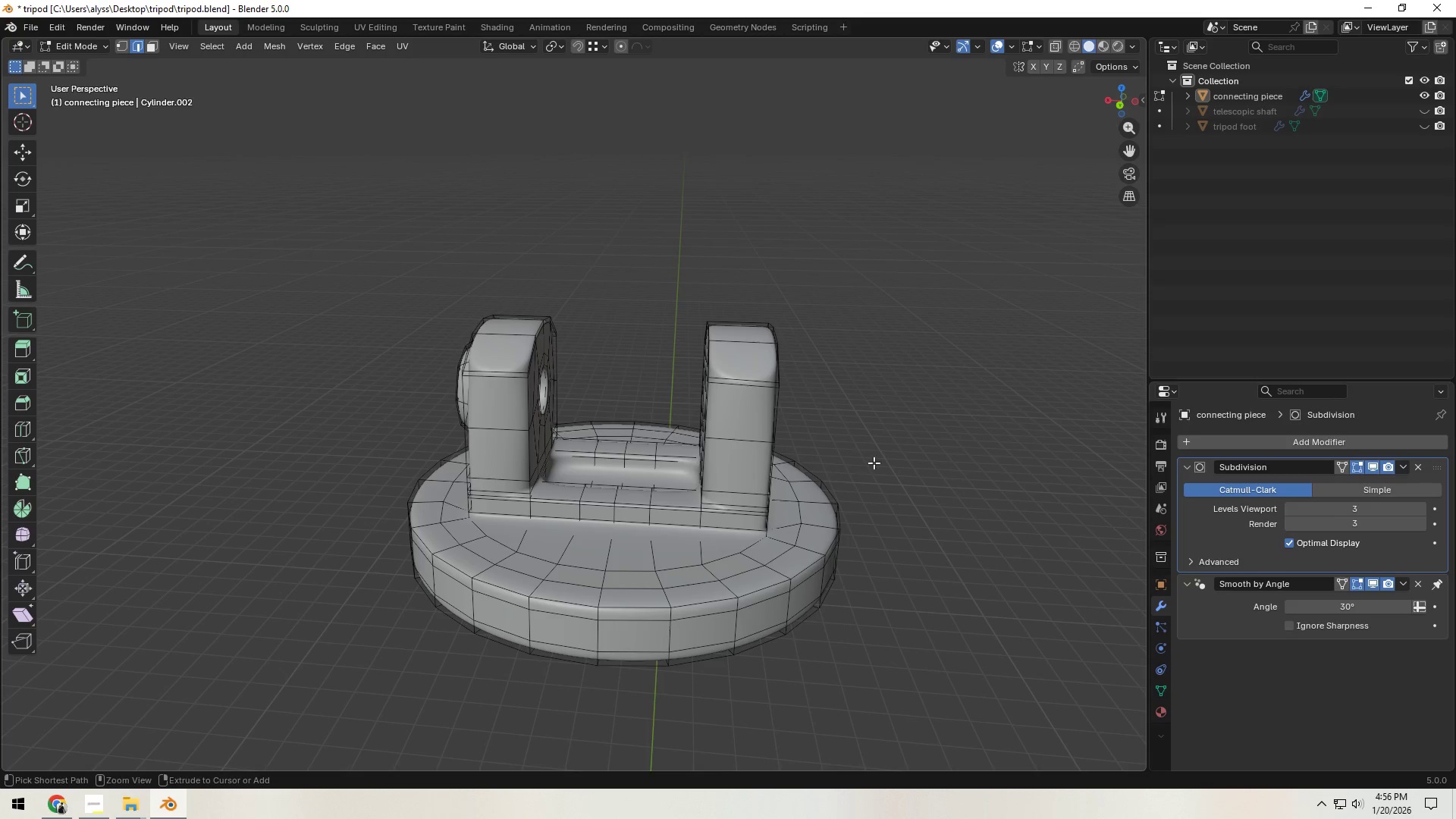 
key(Control+S)
 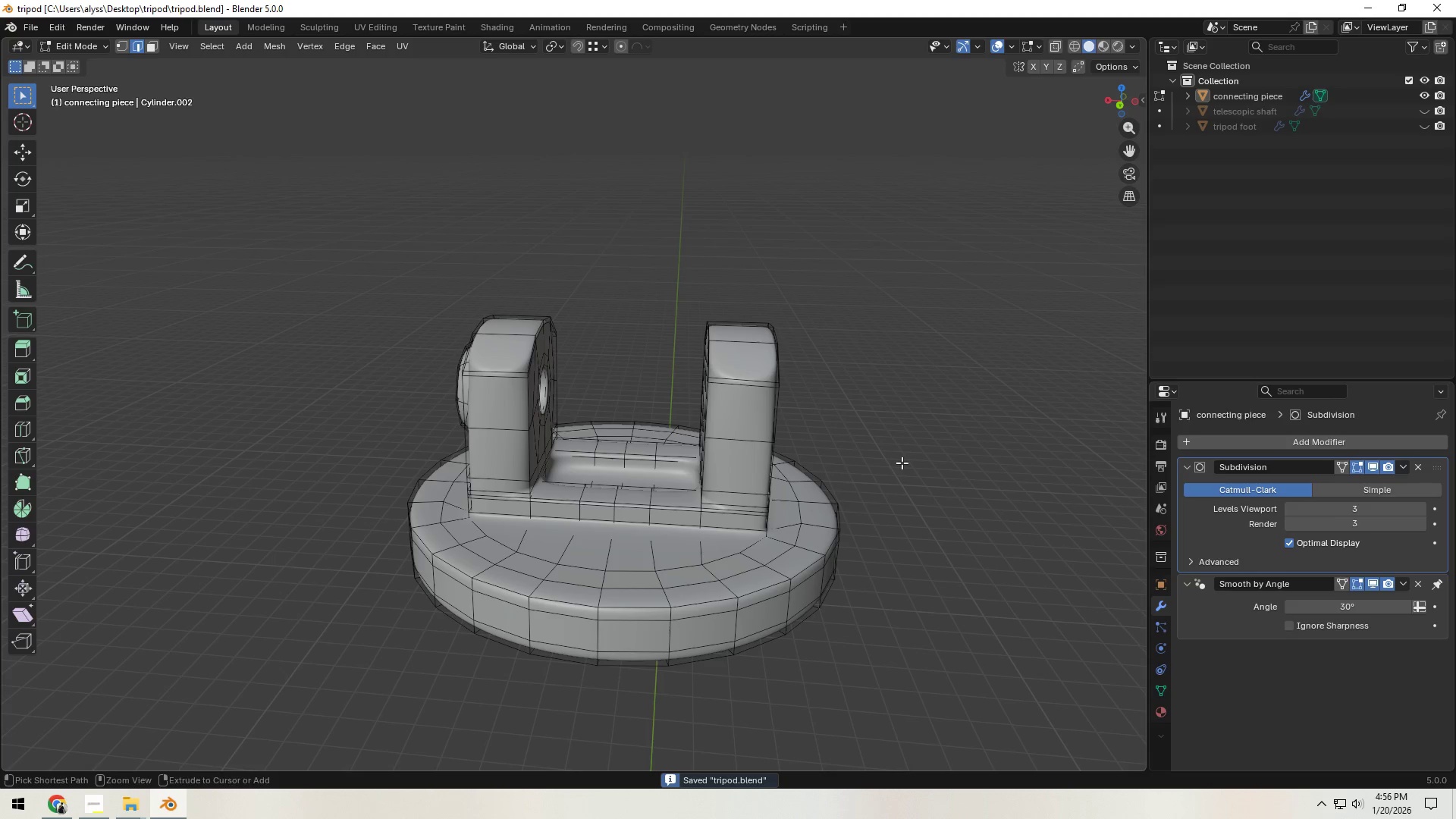 
left_click([899, 463])
 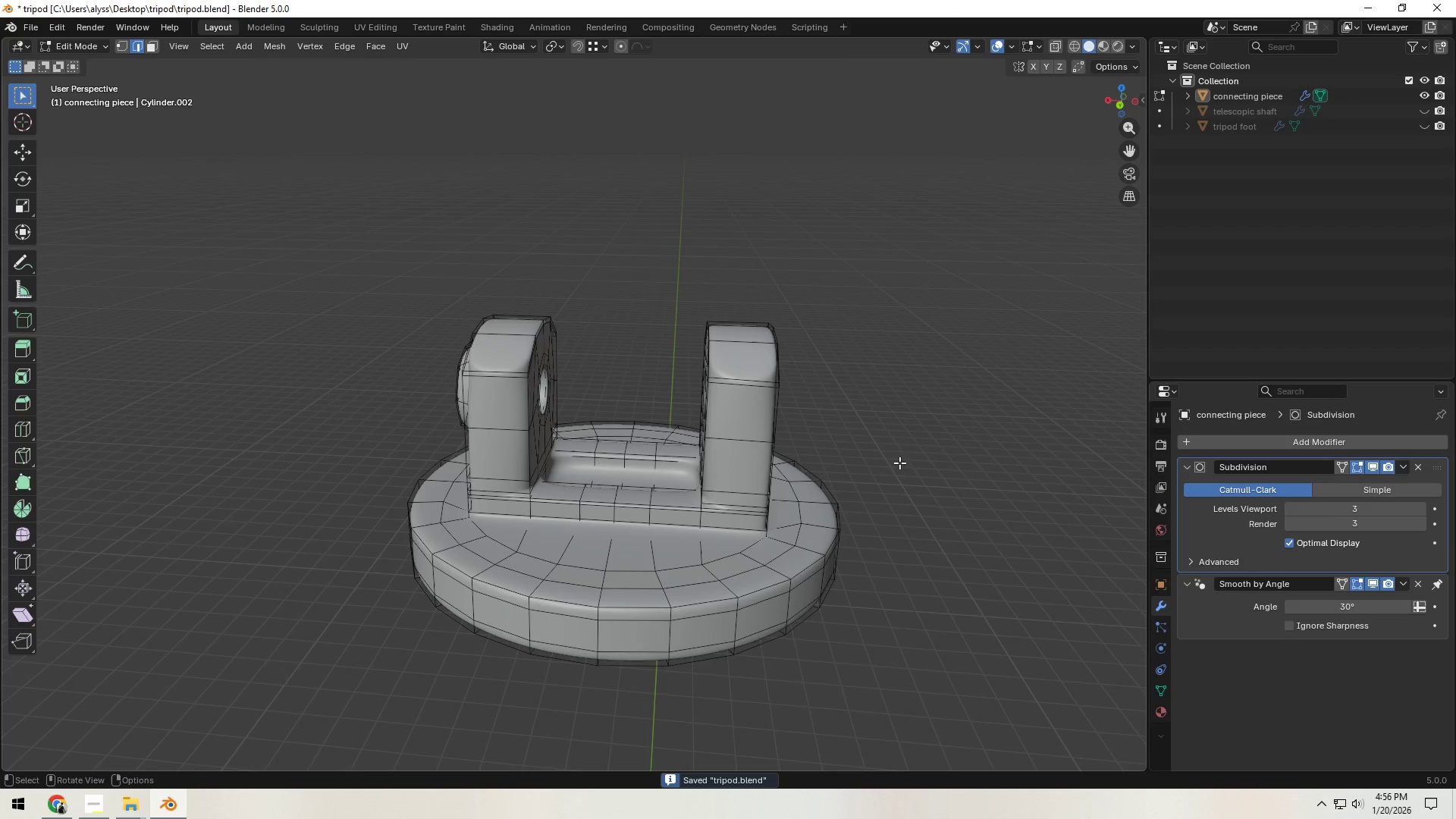 
key(Tab)
 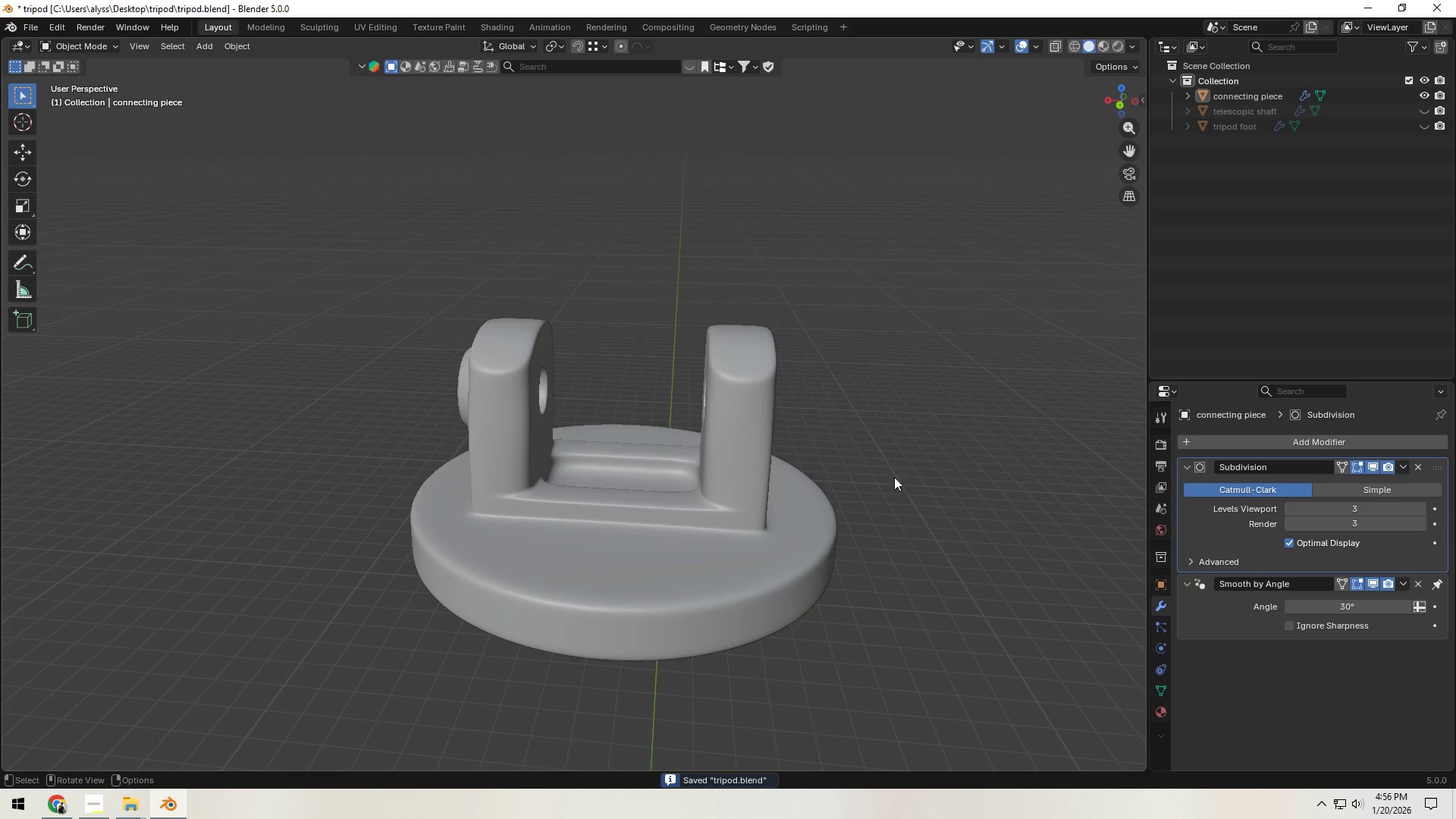 
key(Control+S)
 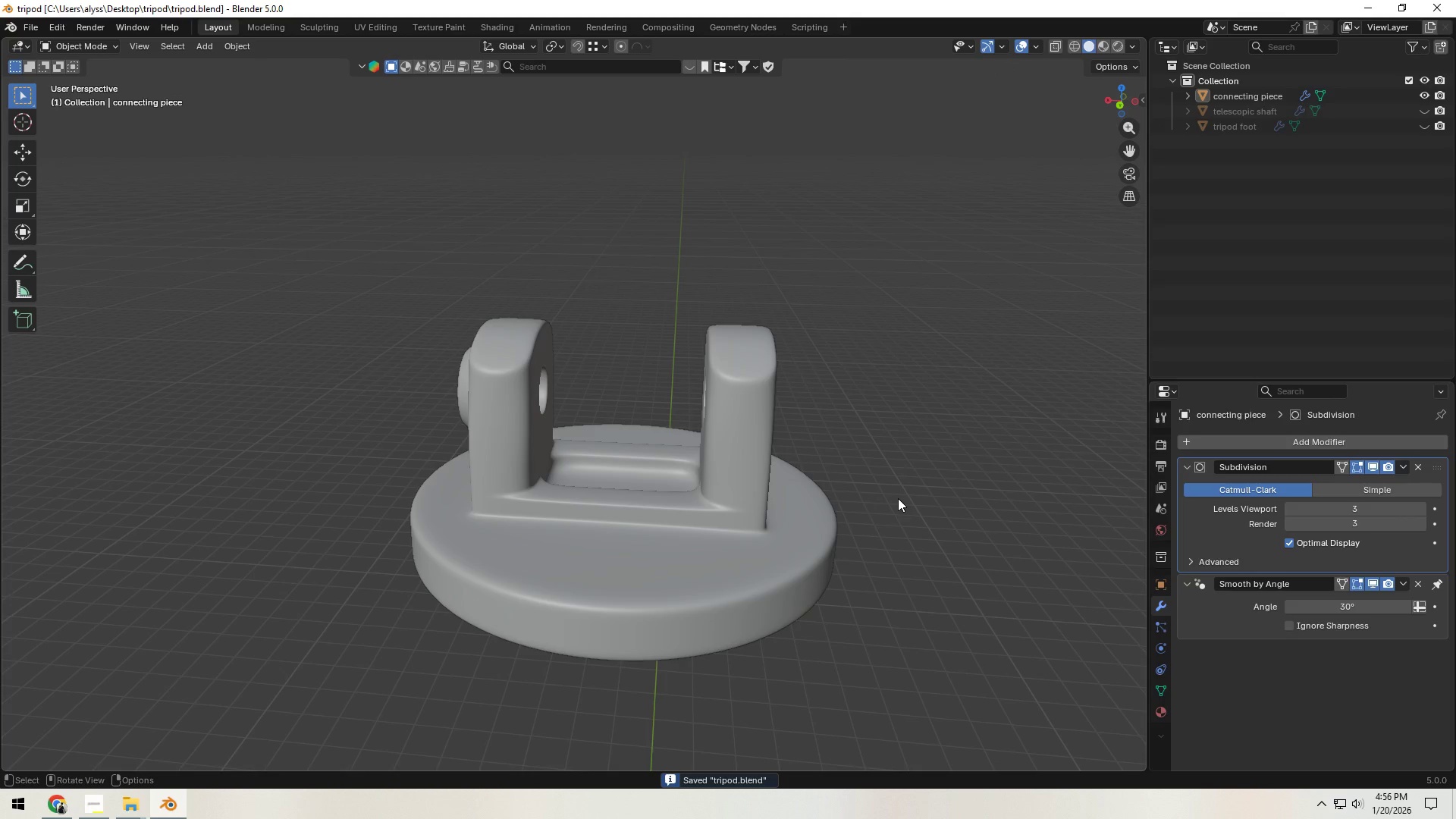 
wait(9.77)
 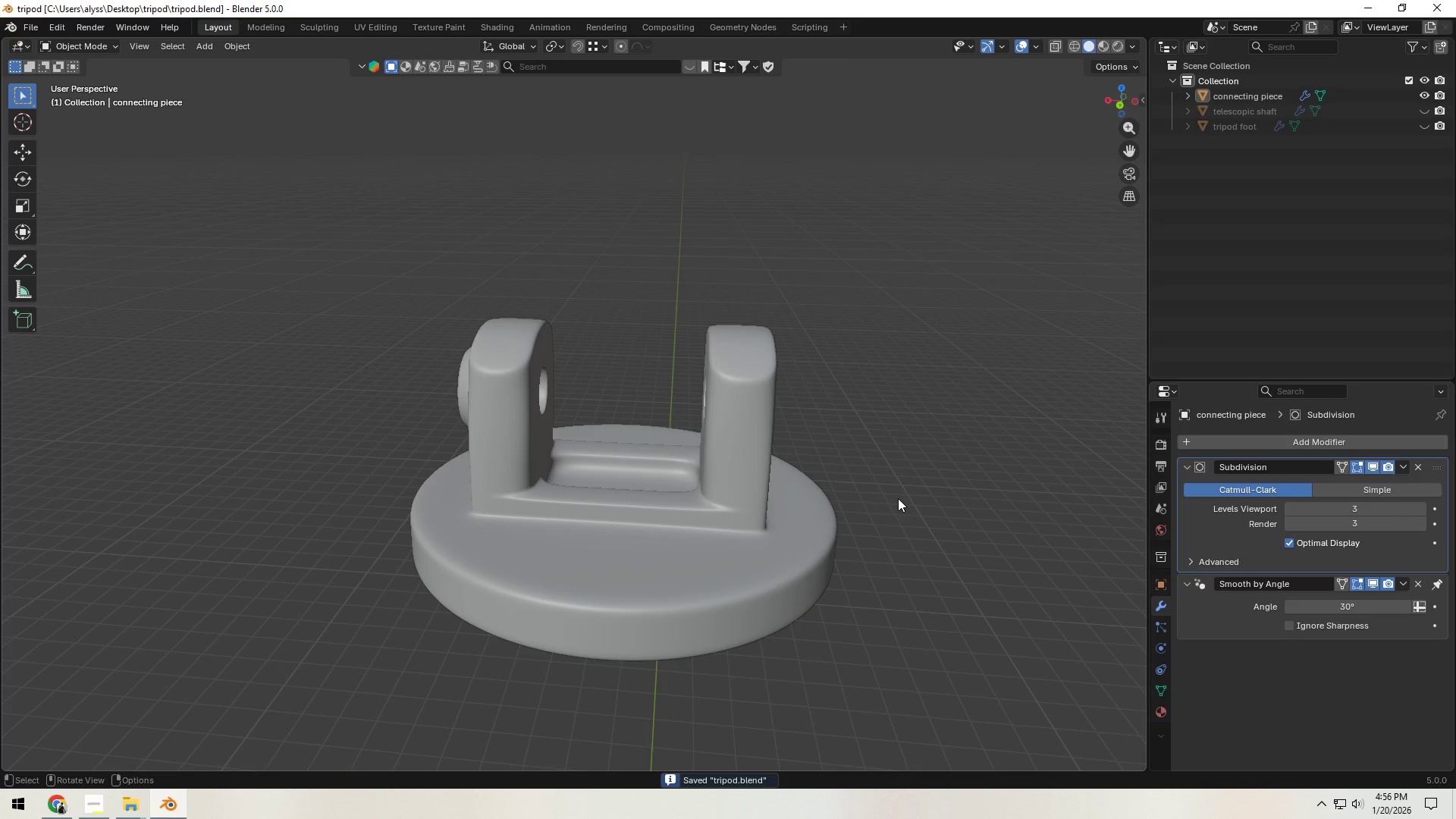 
left_click([777, 595])
 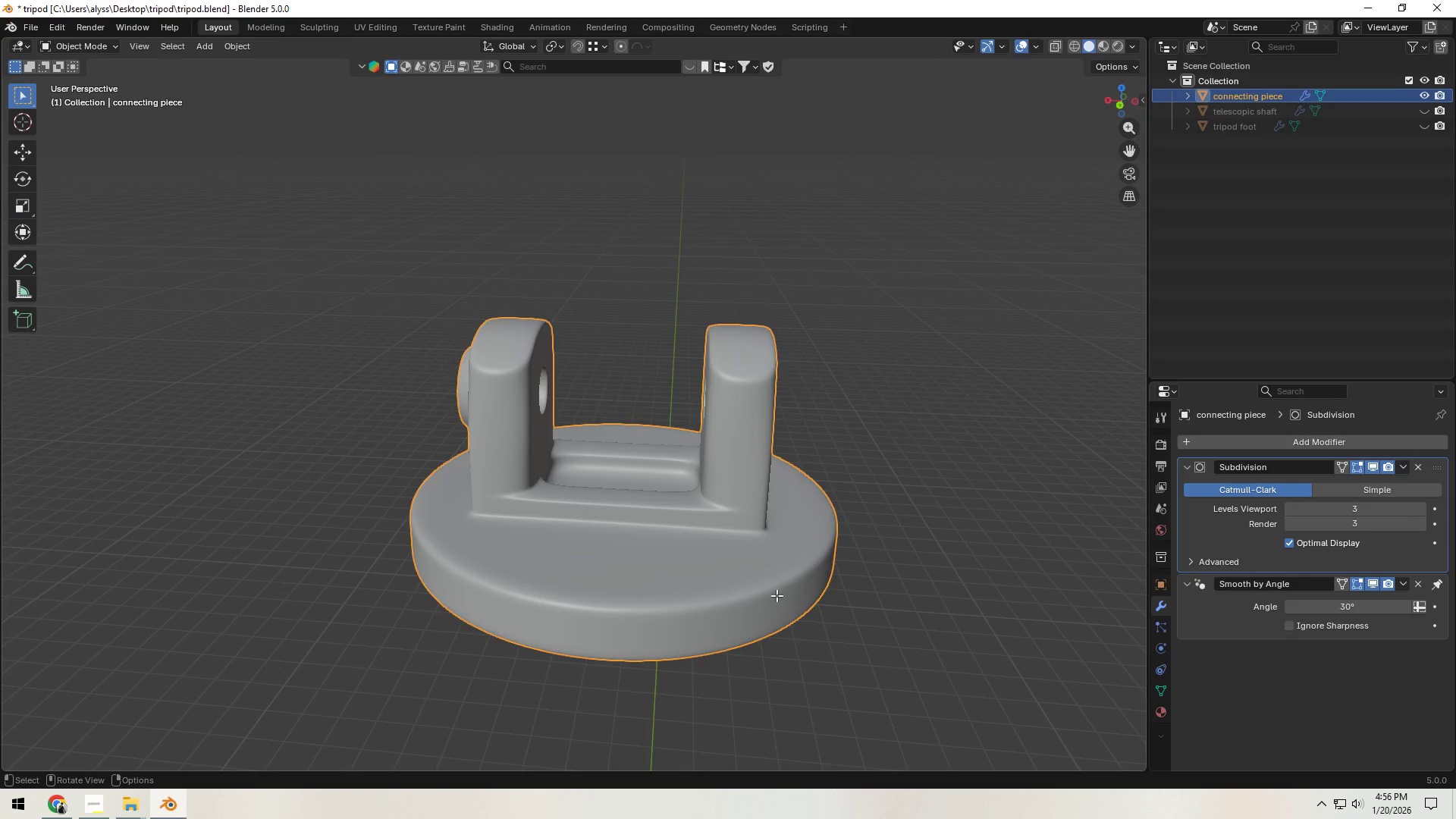 
key(Tab)
 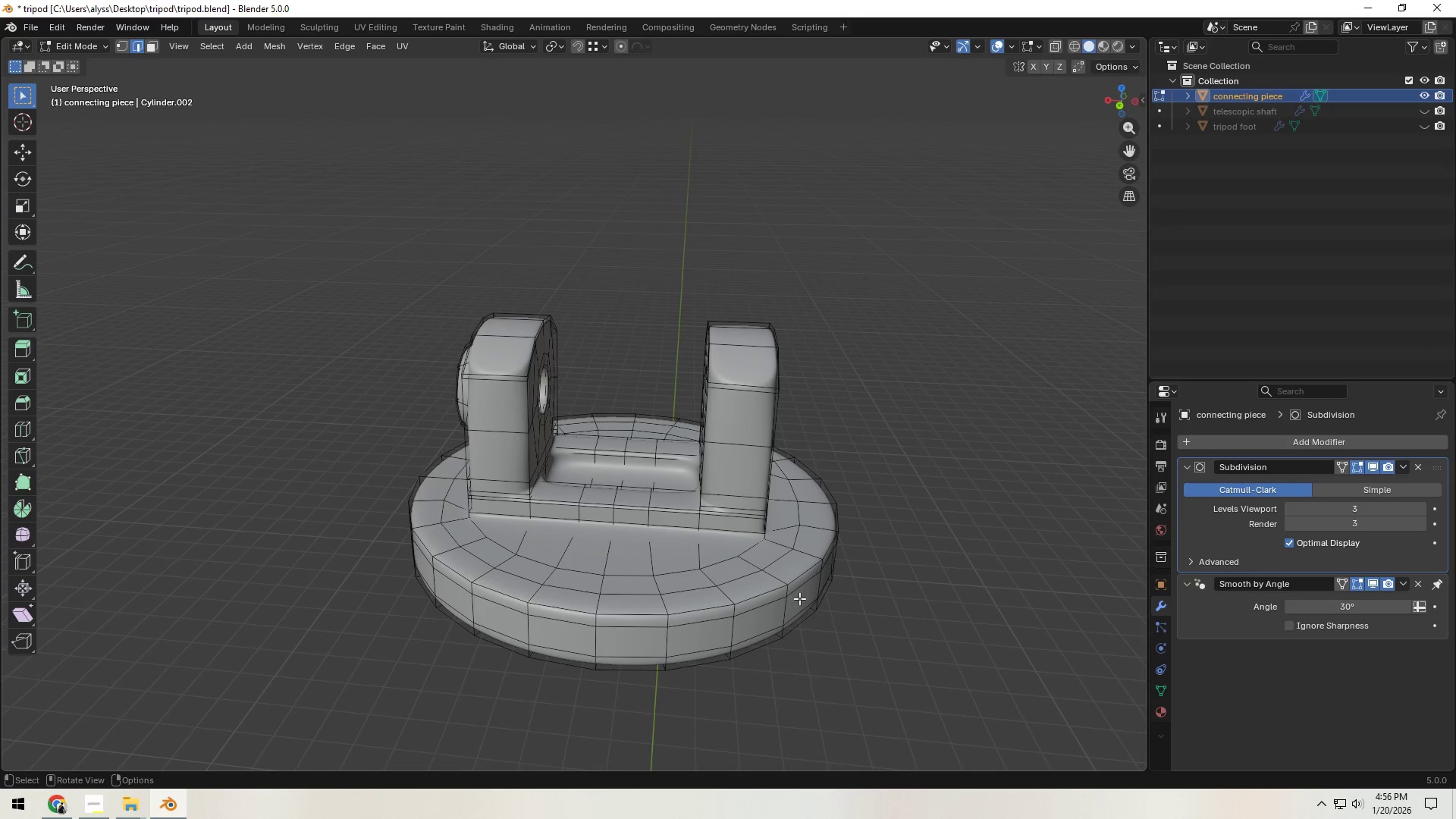 
key(2)
 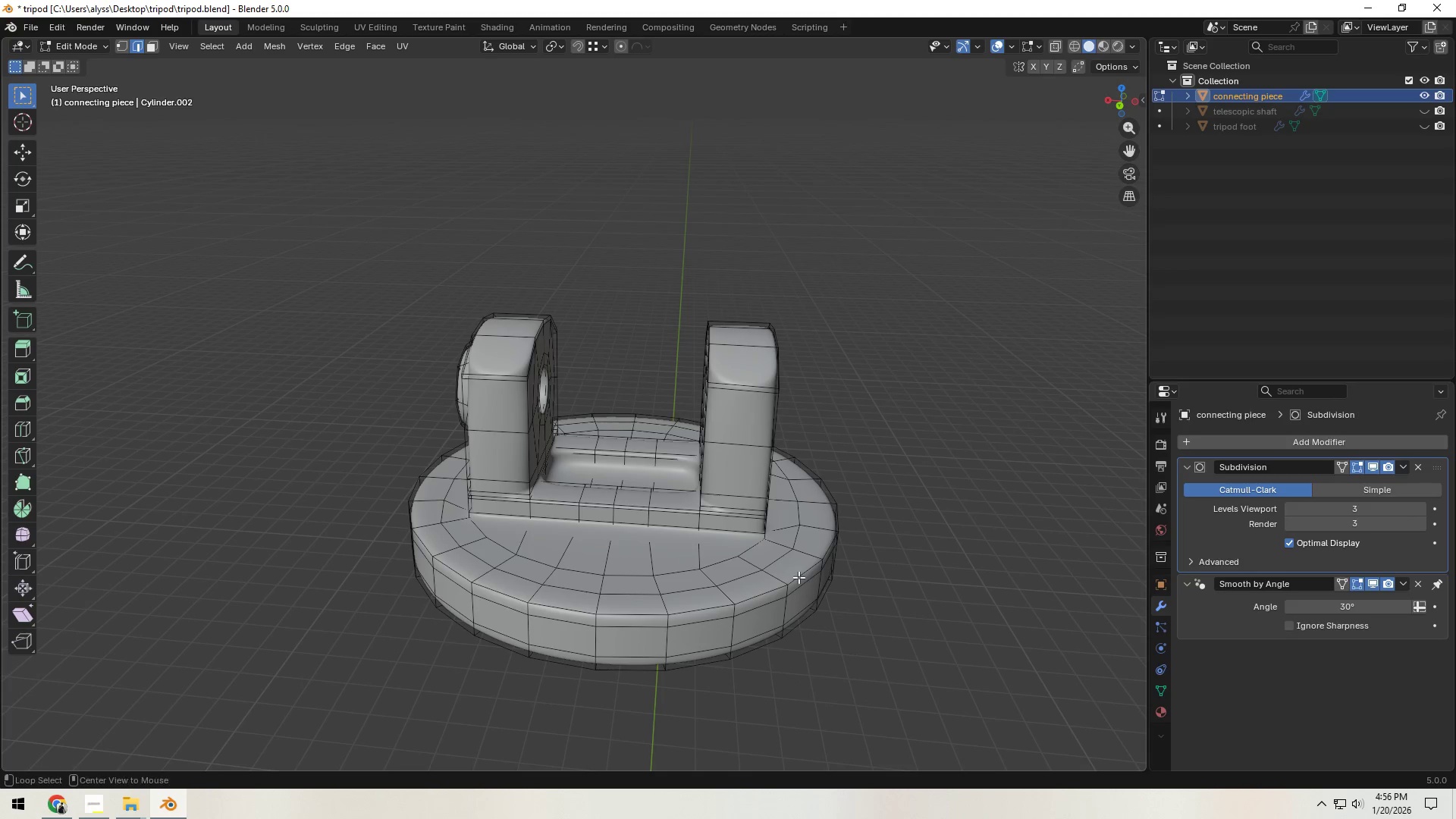 
hold_key(key=AltLeft, duration=0.42)
left_click([799, 577])
 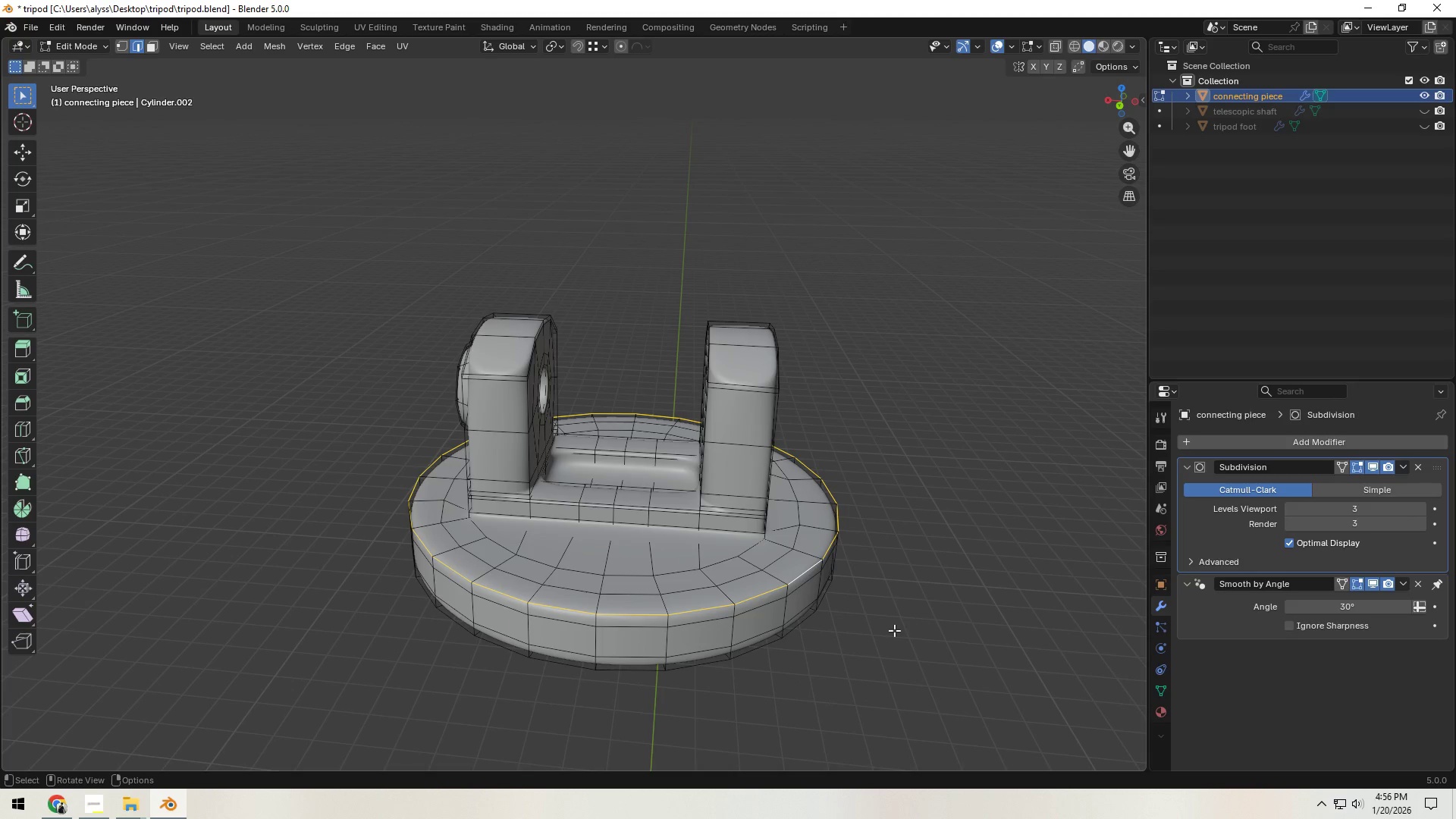 
type(Dz)
 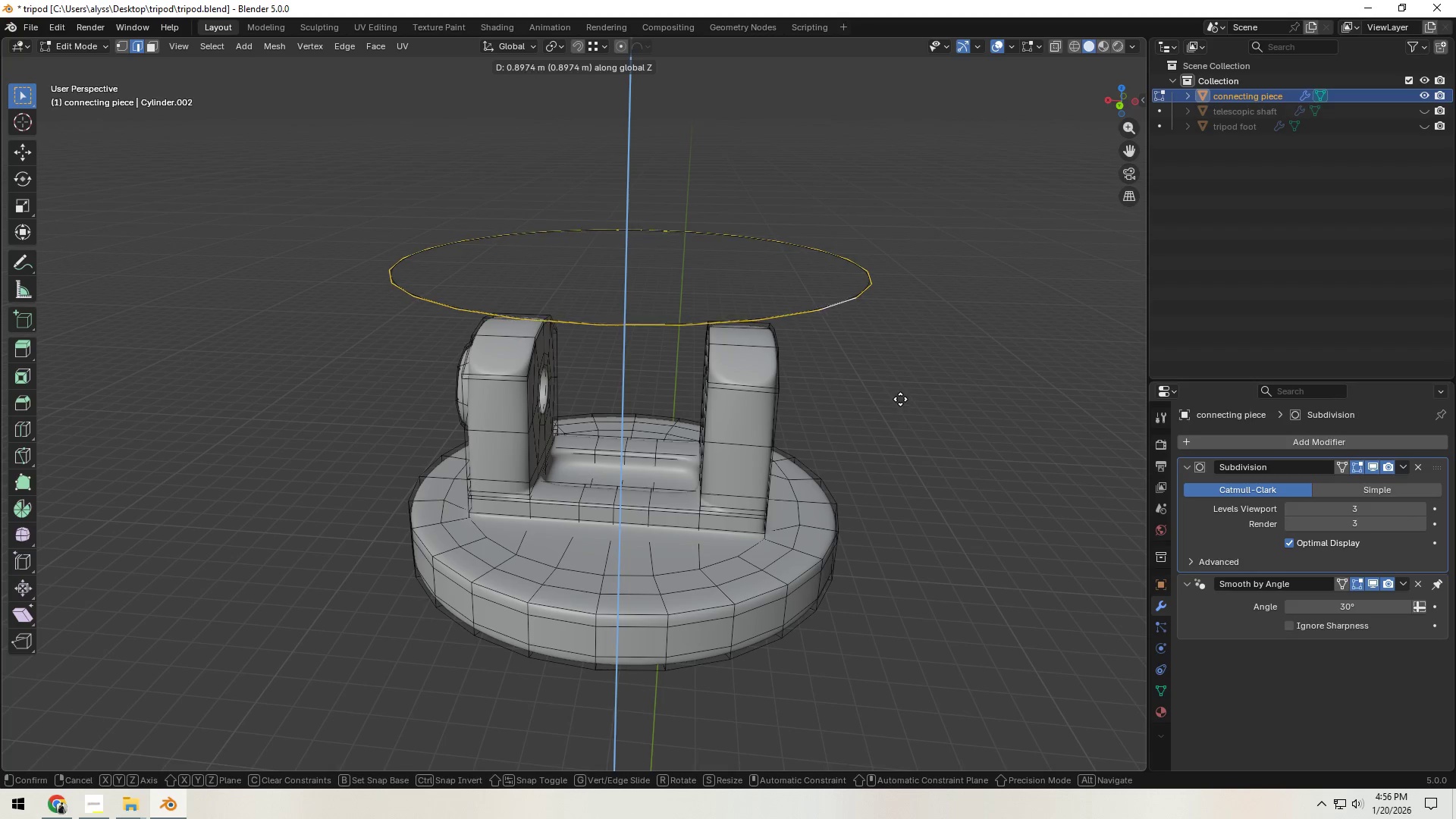 
left_click([900, 398])
 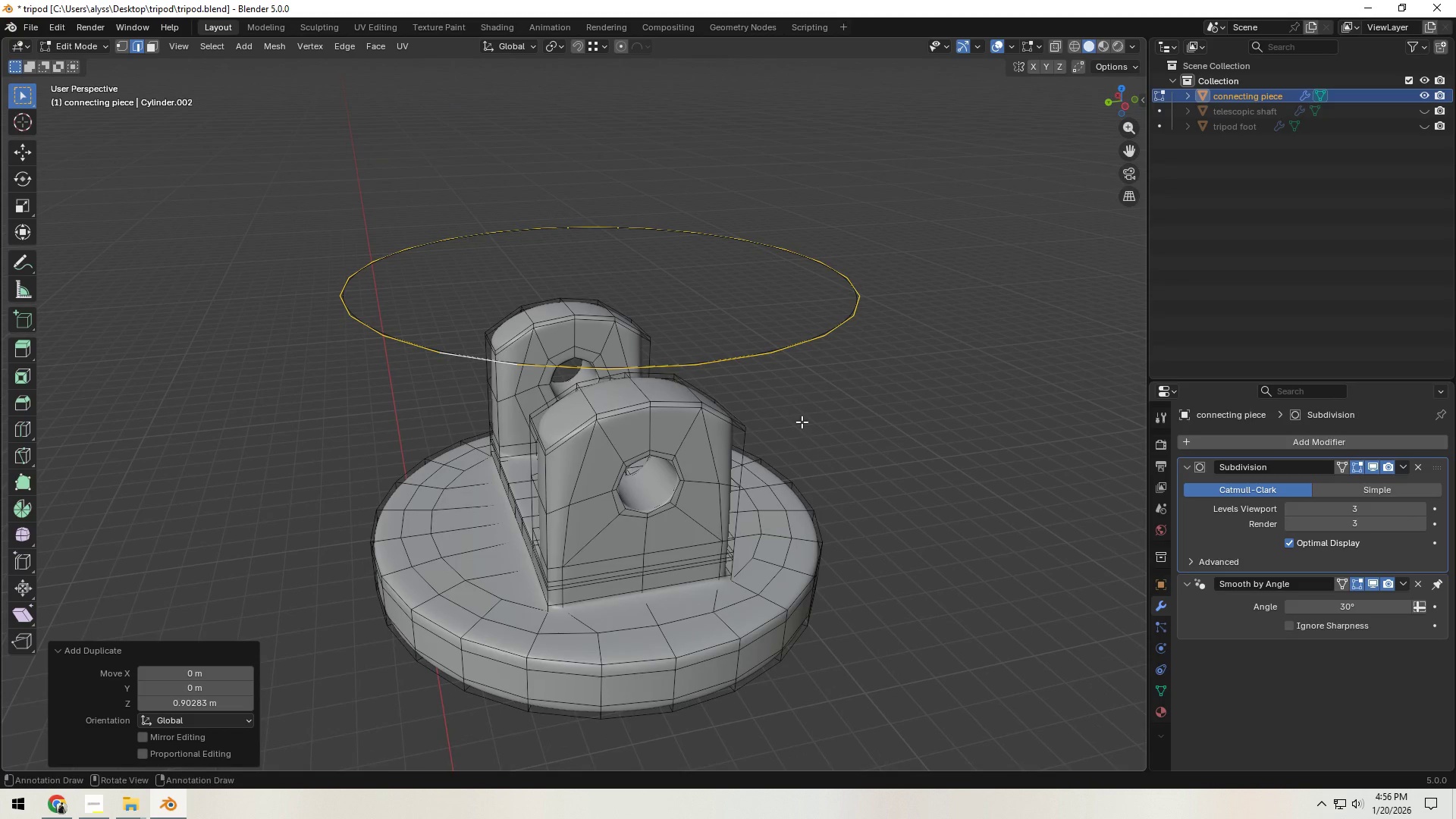 
key(P)
 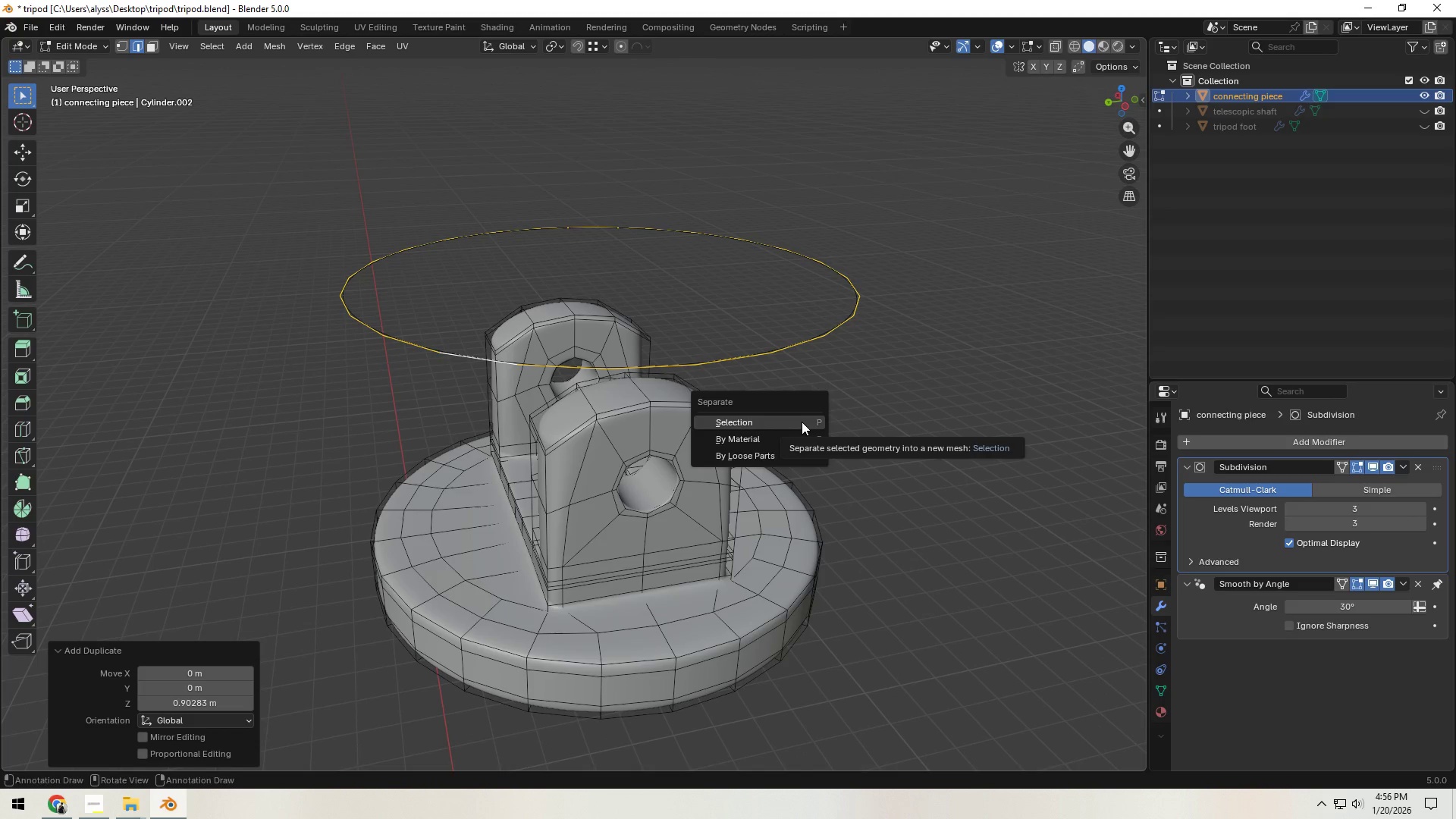 
left_click([802, 422])
 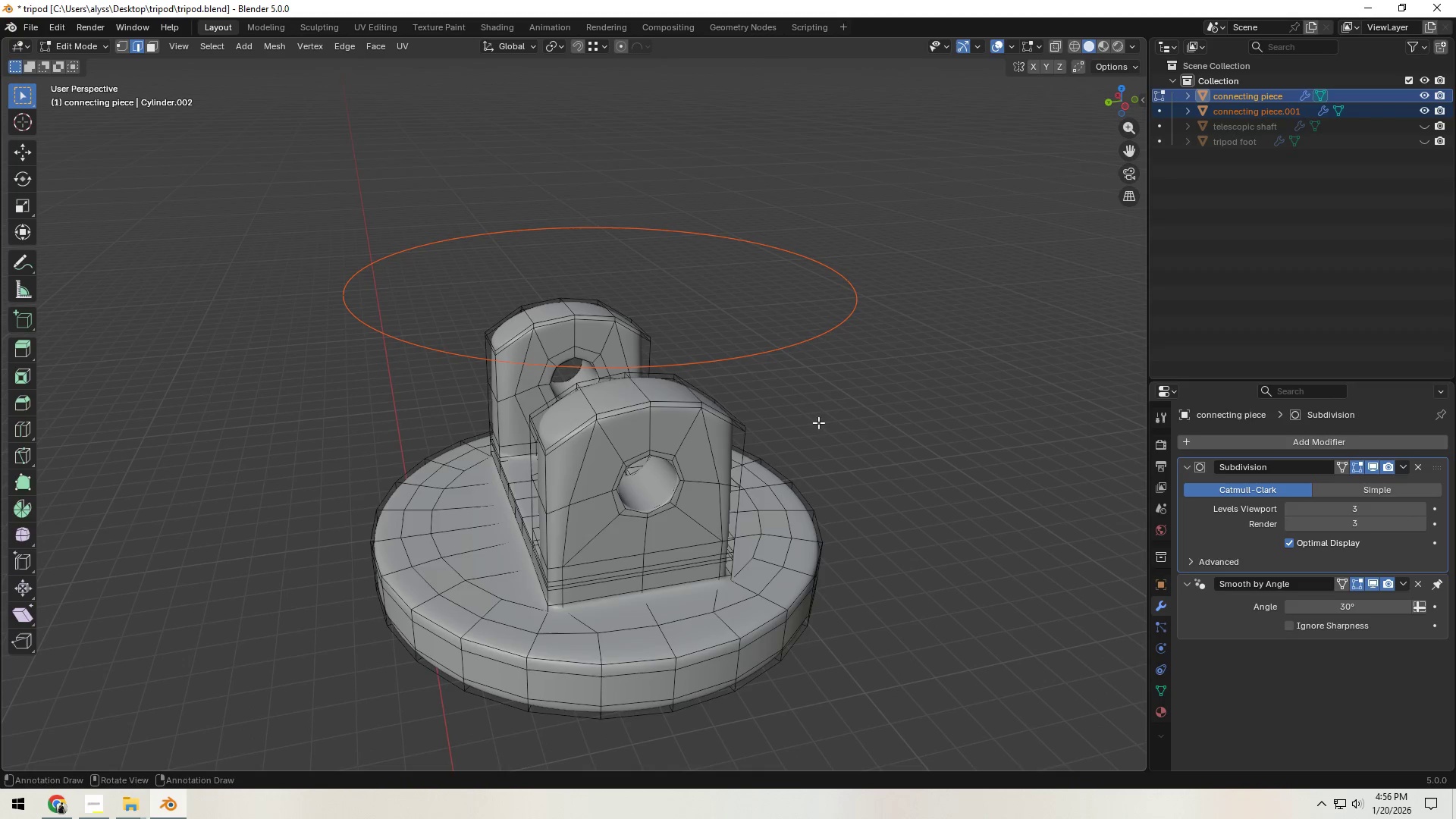 
key(Tab)
 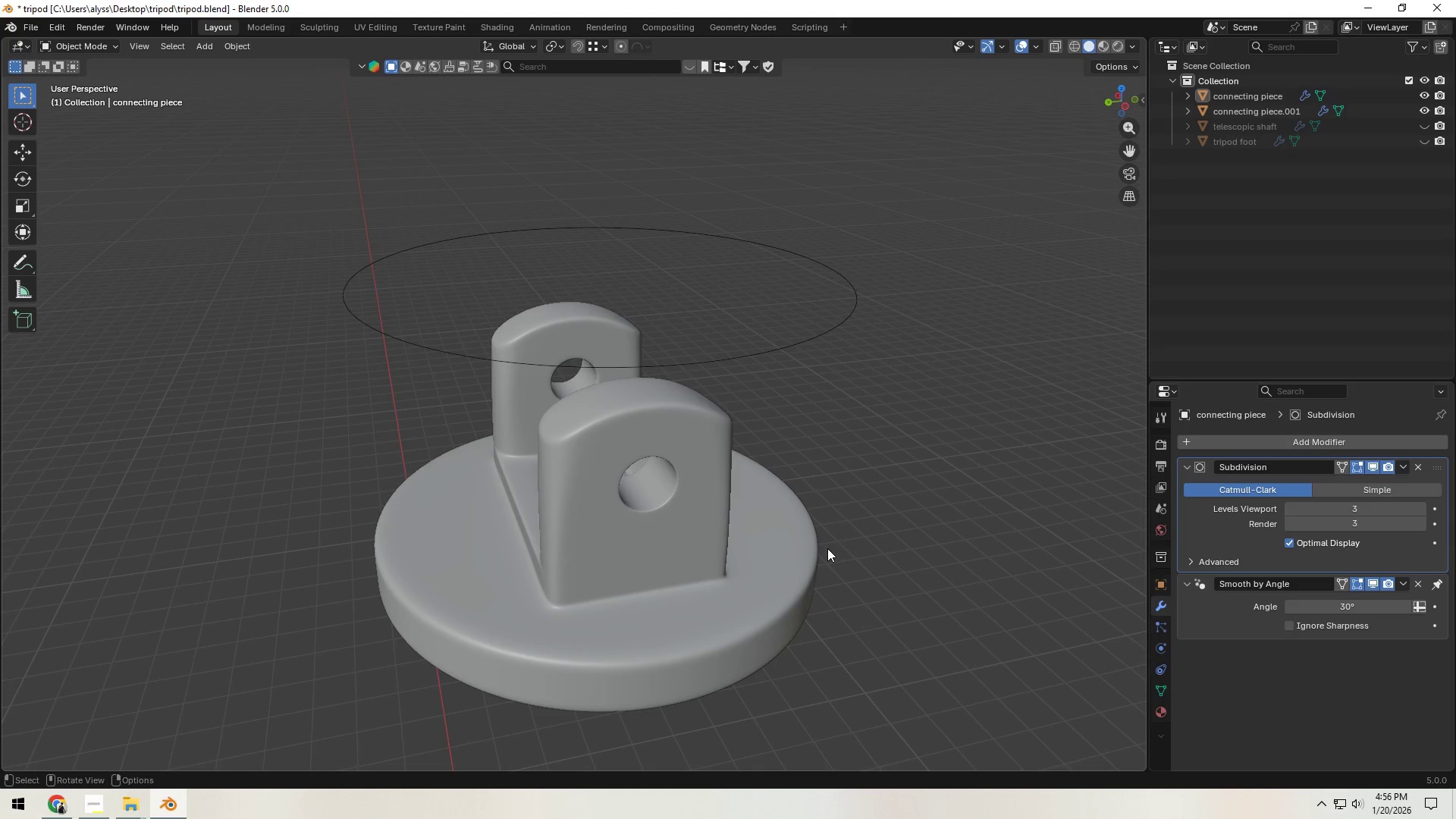 
key(Control+S)
 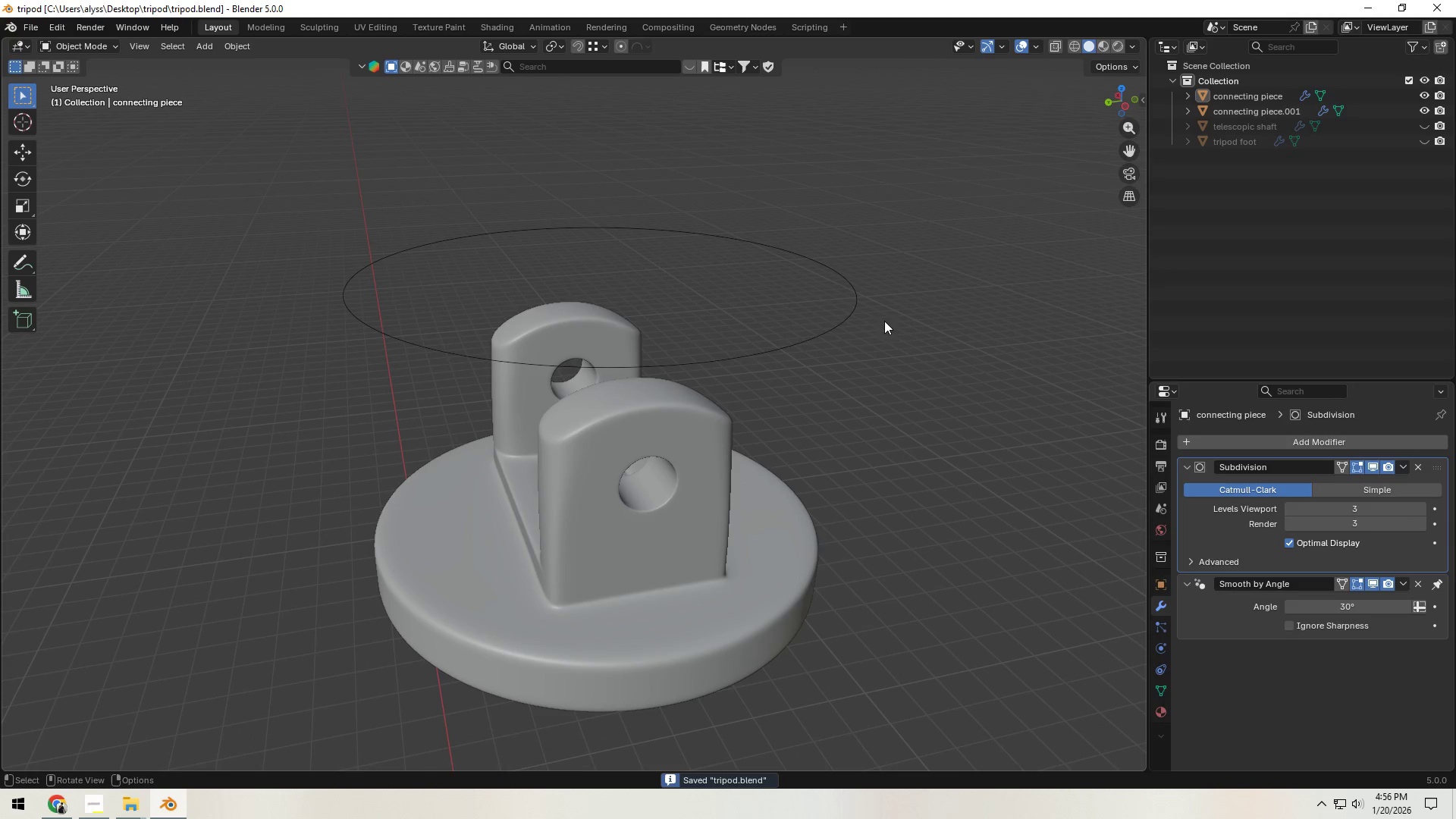 
left_click([851, 328])
 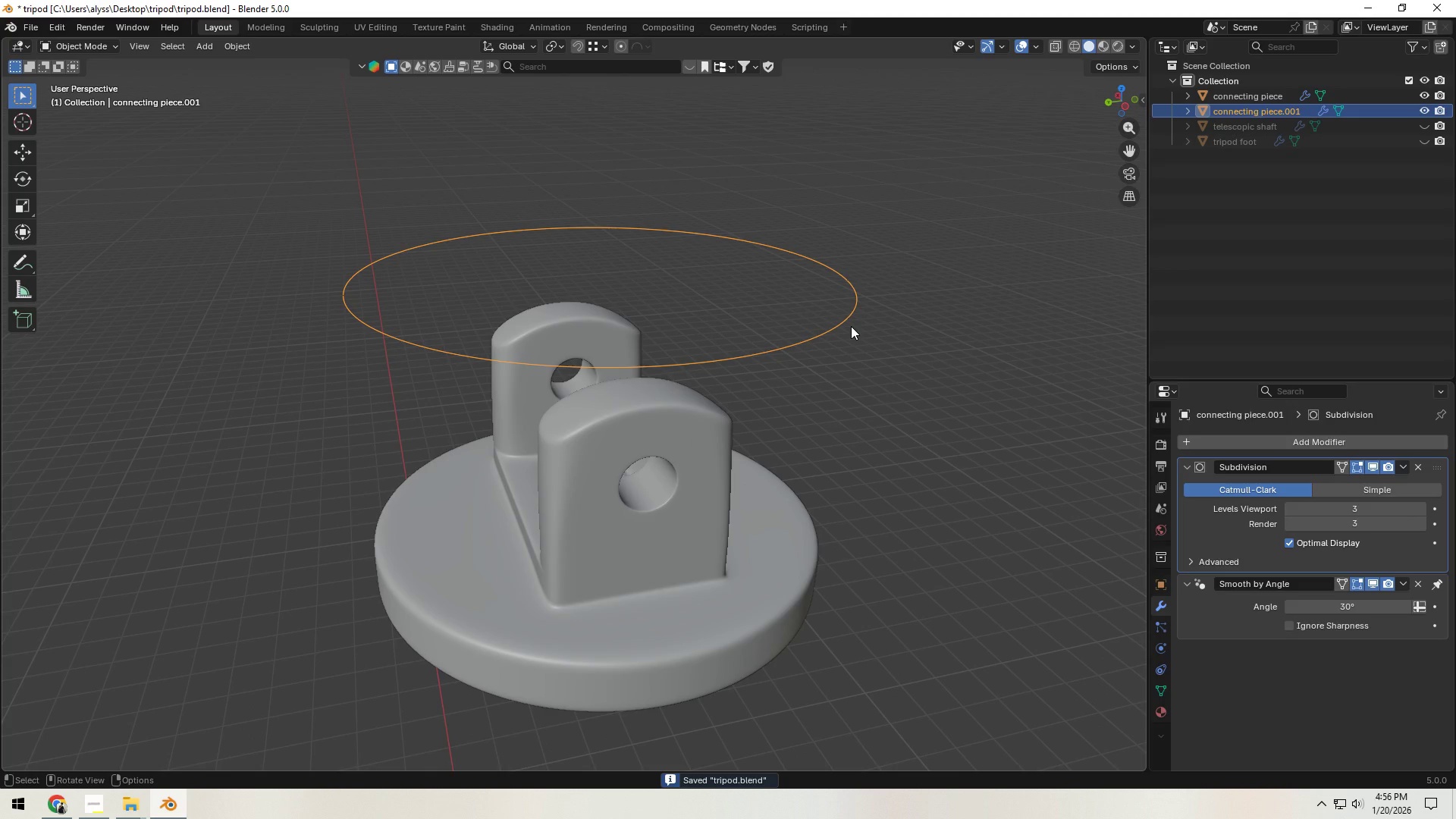 
type([F2]connecting pic)
key(Backspace)
type(ece 002)
key(NumpadEnter)
 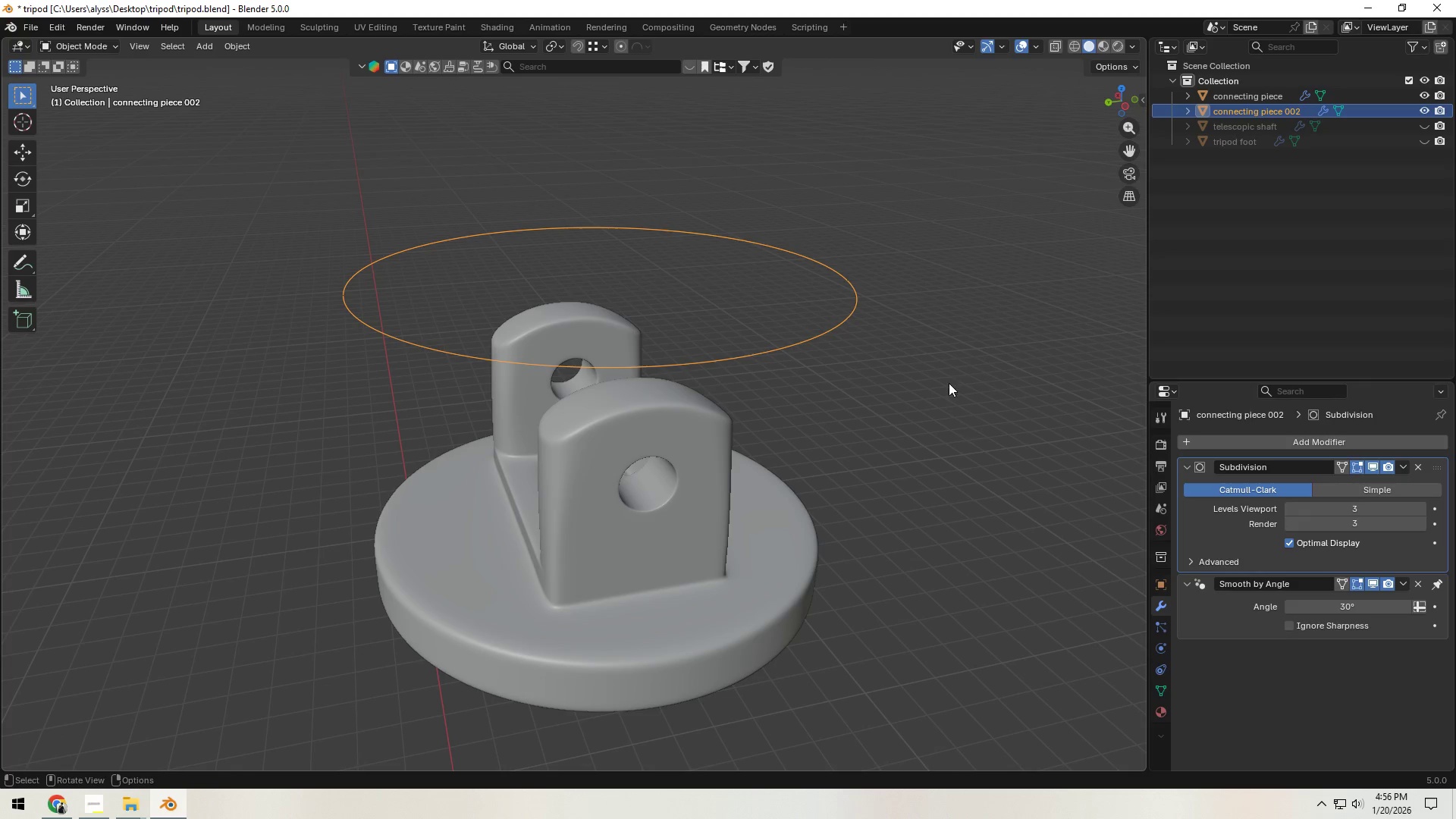 
left_click_drag(start_coordinate=[976, 431], to_coordinate=[982, 431])
 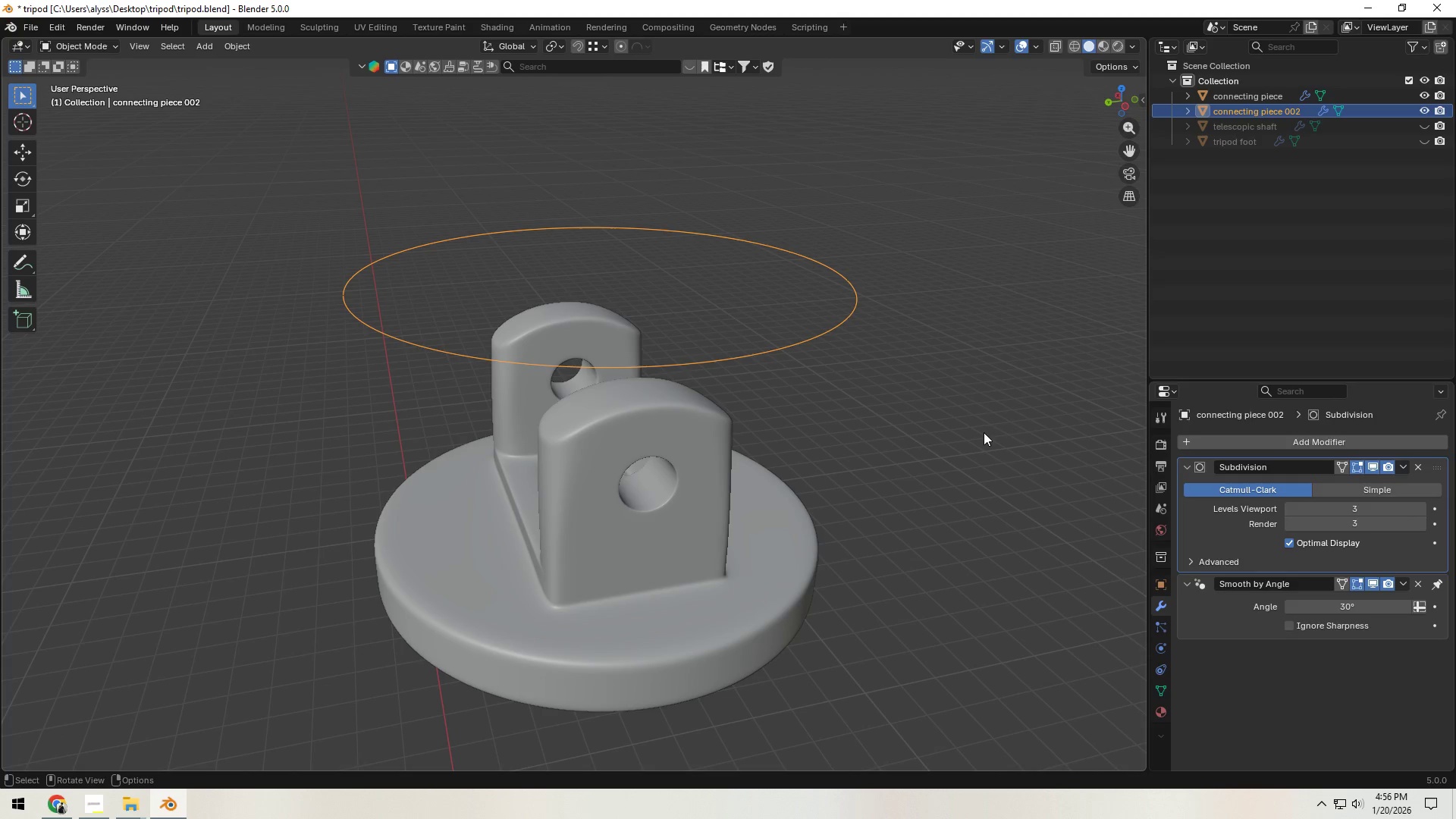 
key(Control+ControlLeft)
 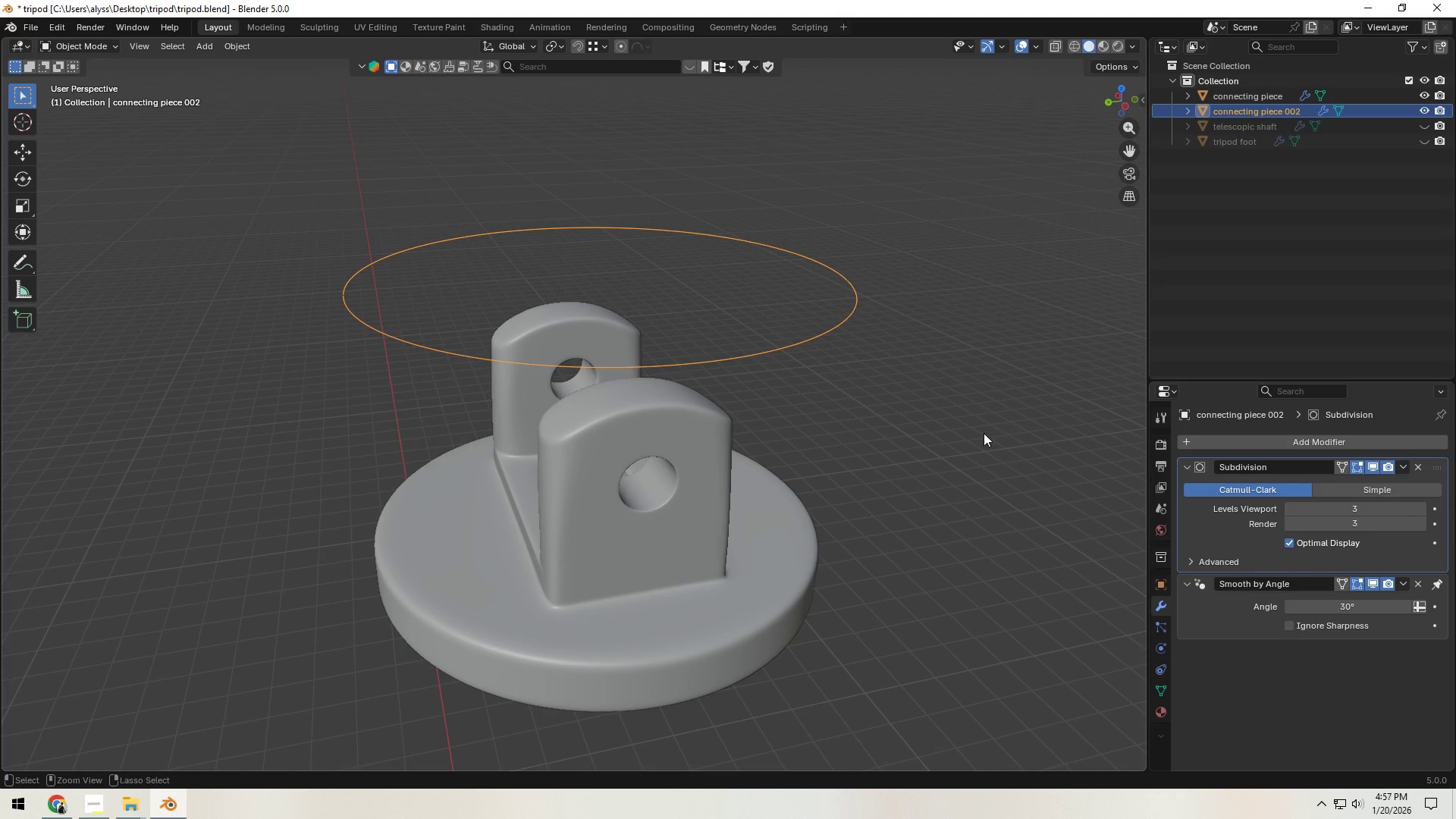 
key(Control+S)
 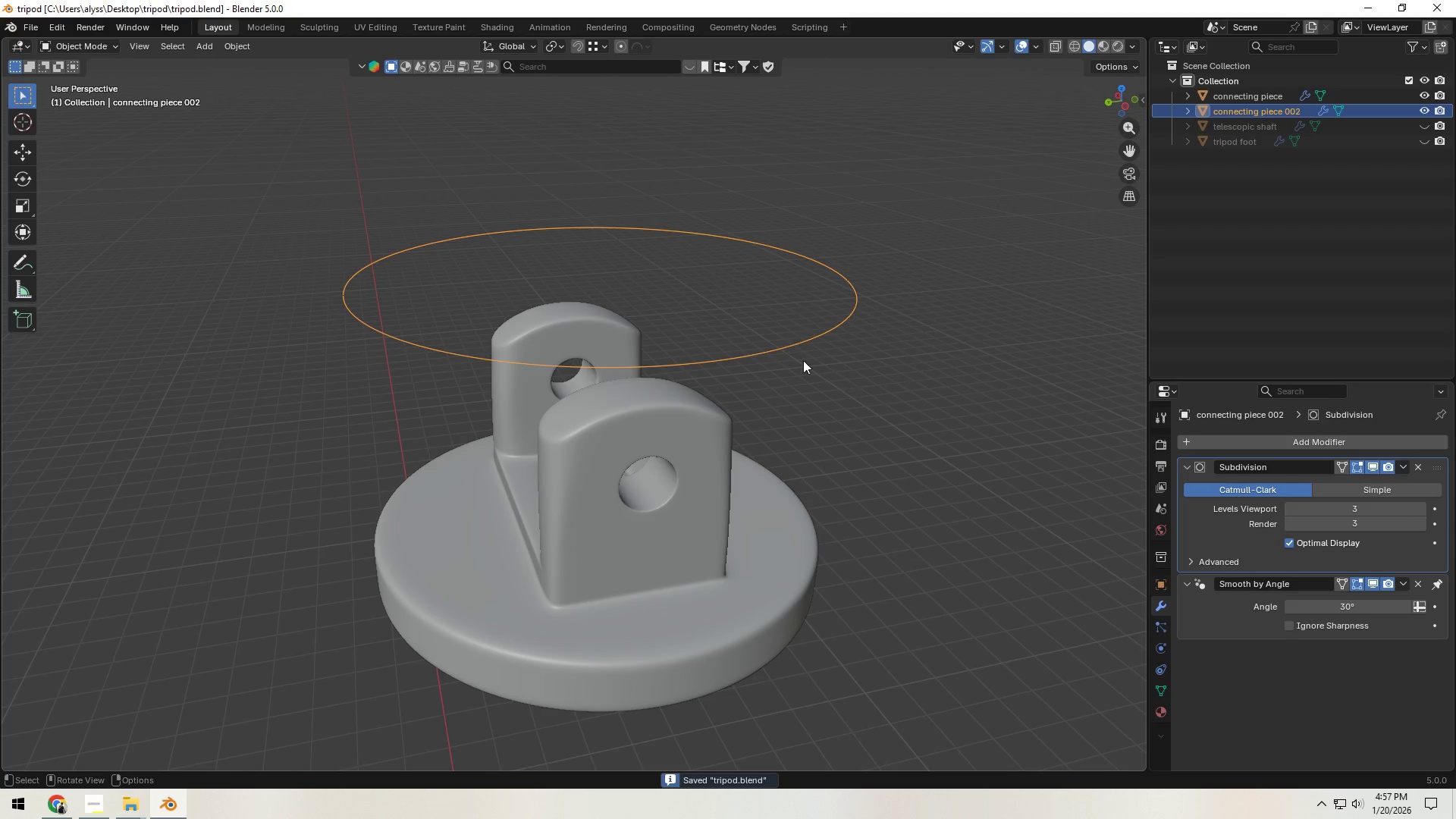 
left_click([789, 347])
 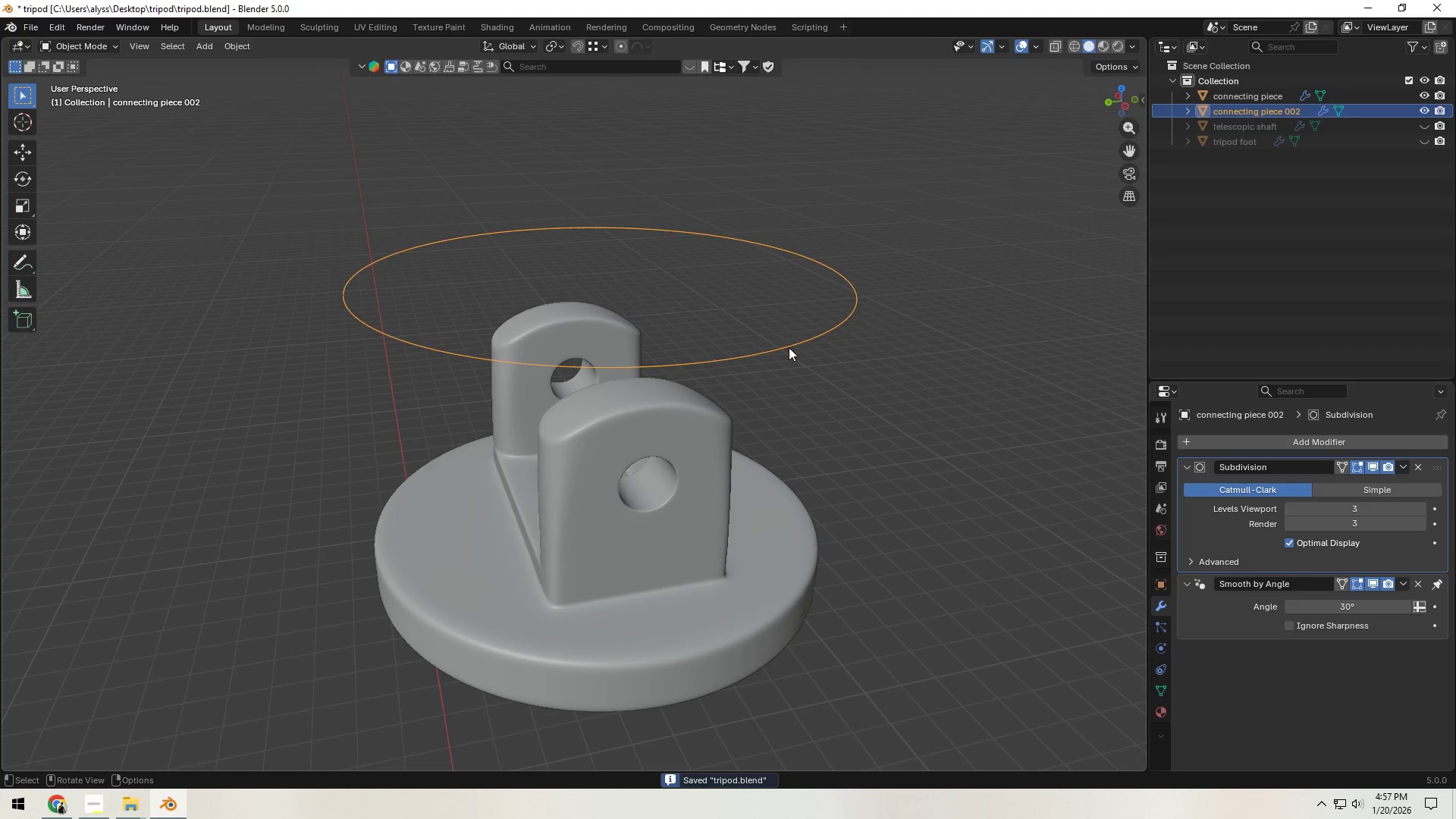 
key(Tab)
 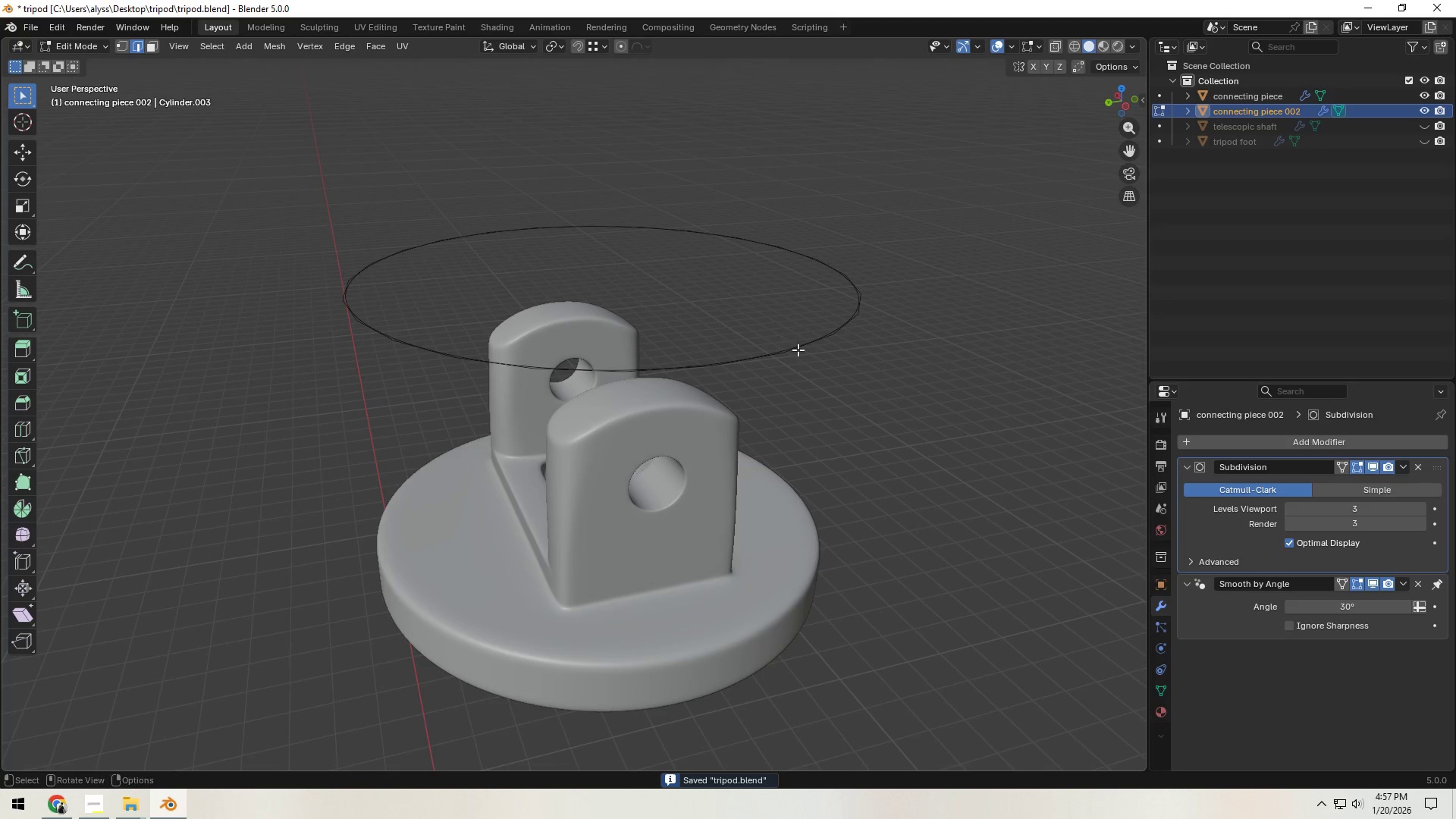 
key(Alt+AltLeft)
 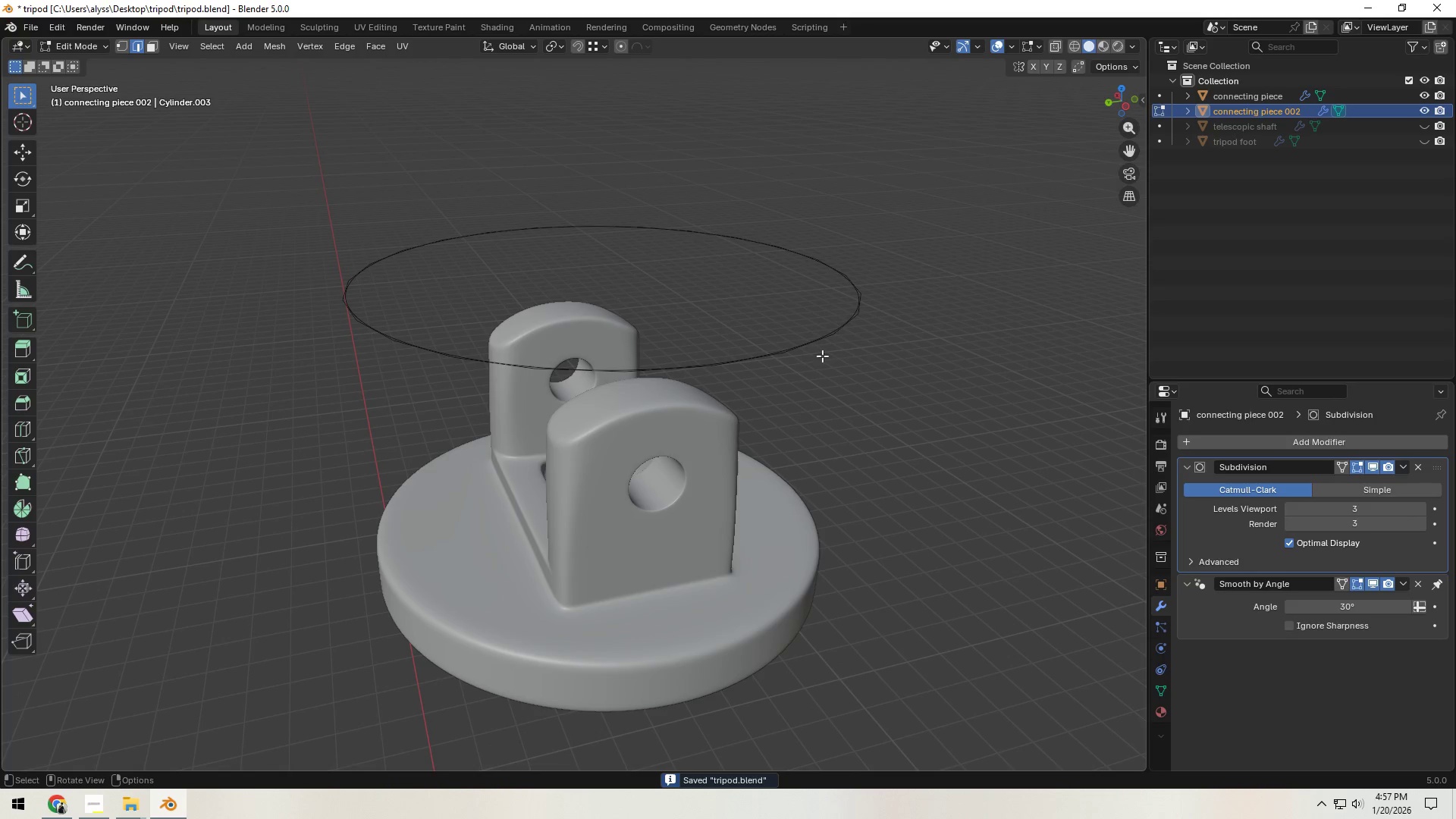 
type(aez)
 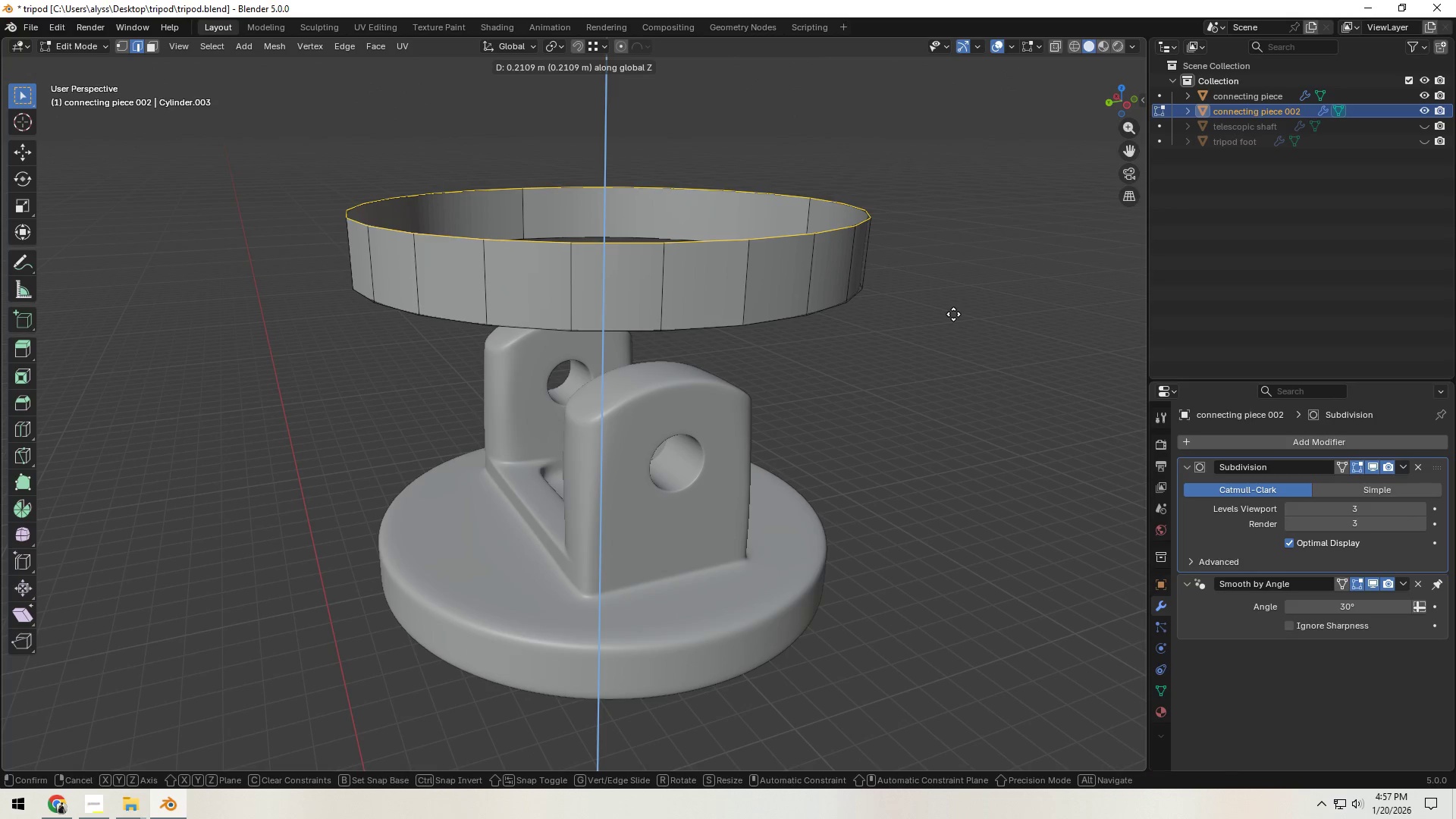 
left_click([953, 314])
 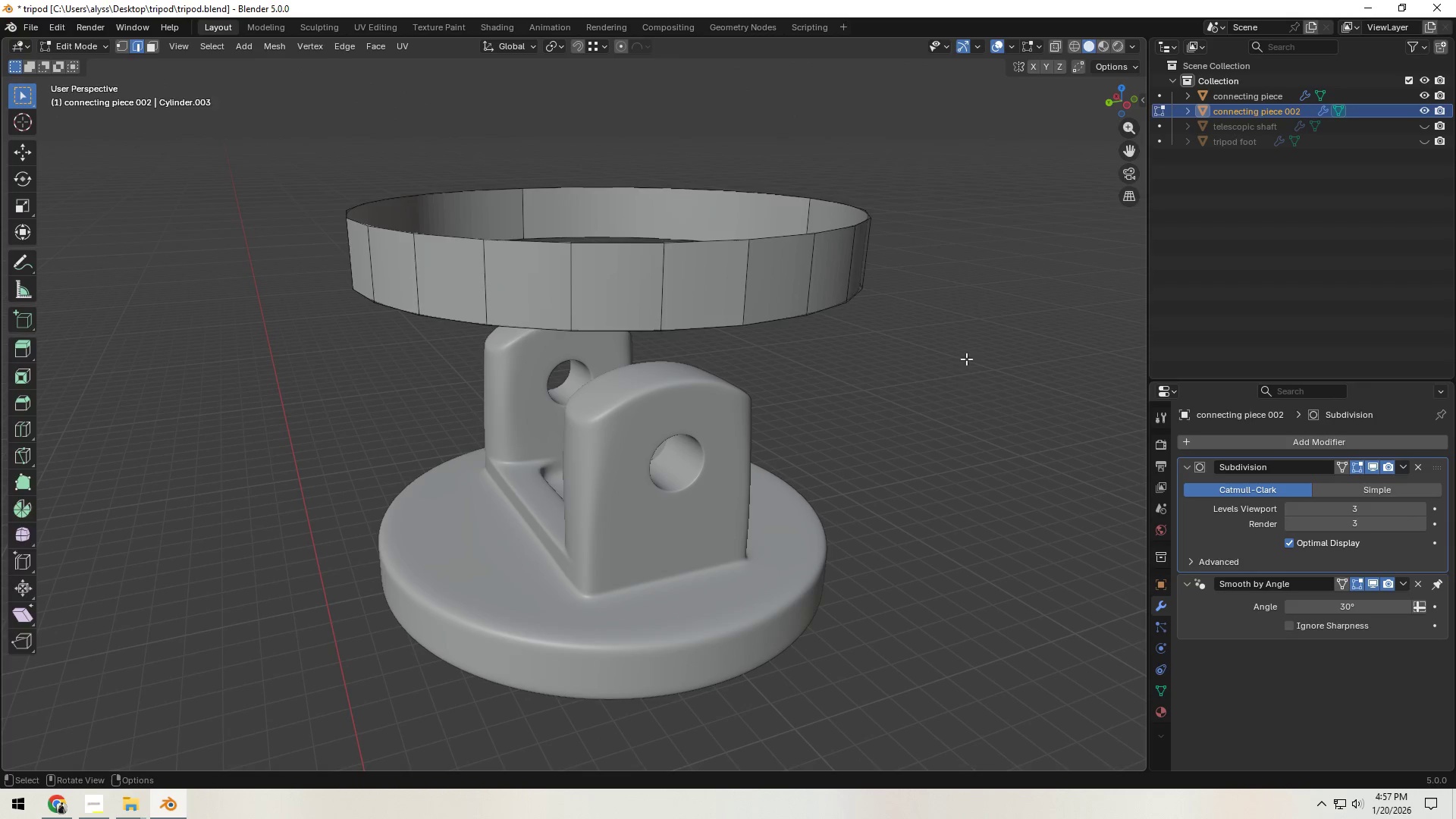 
key(Tab)
 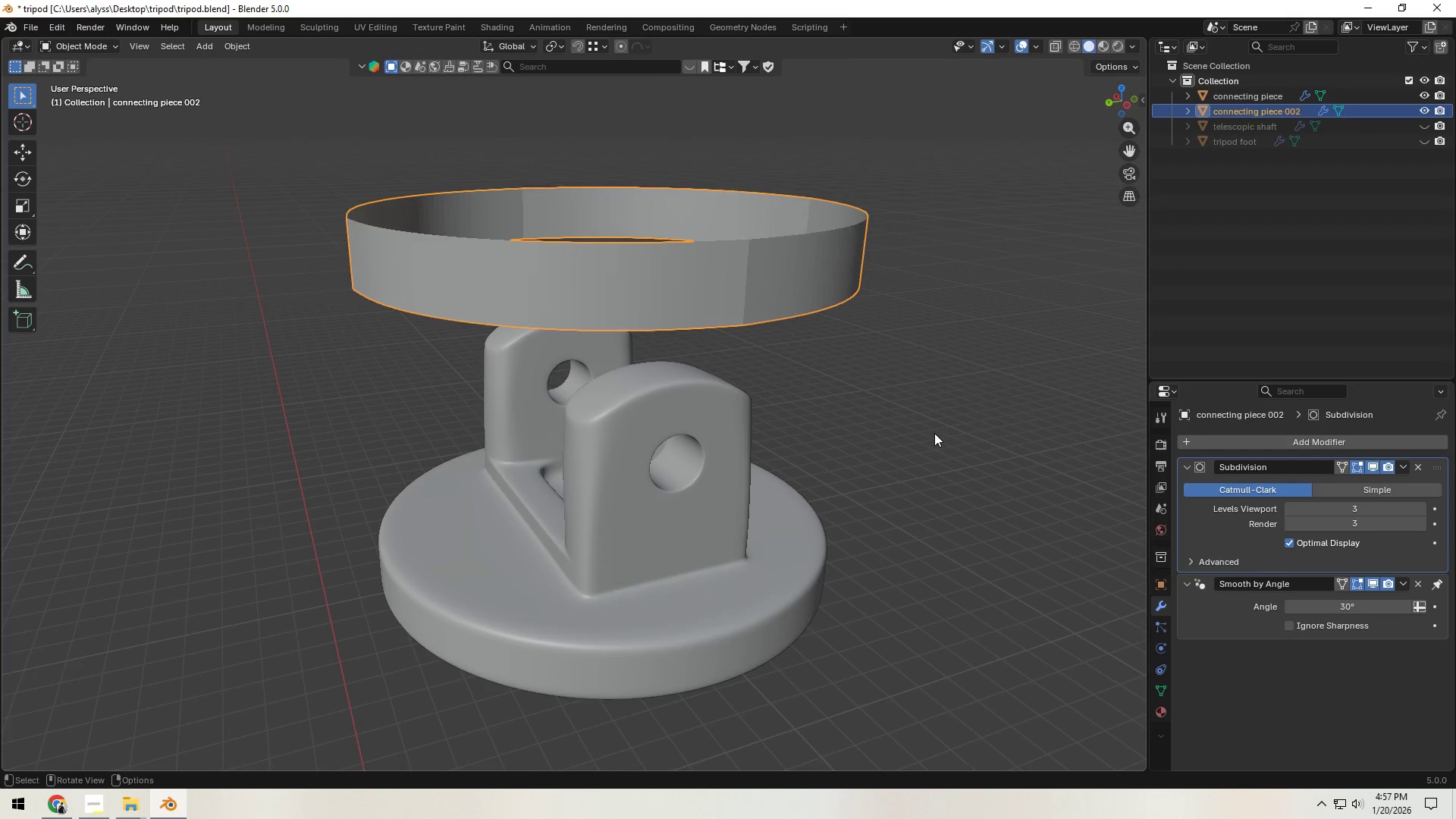 
scroll: coordinate [934, 433], scroll_direction: down, amount: 7.0
 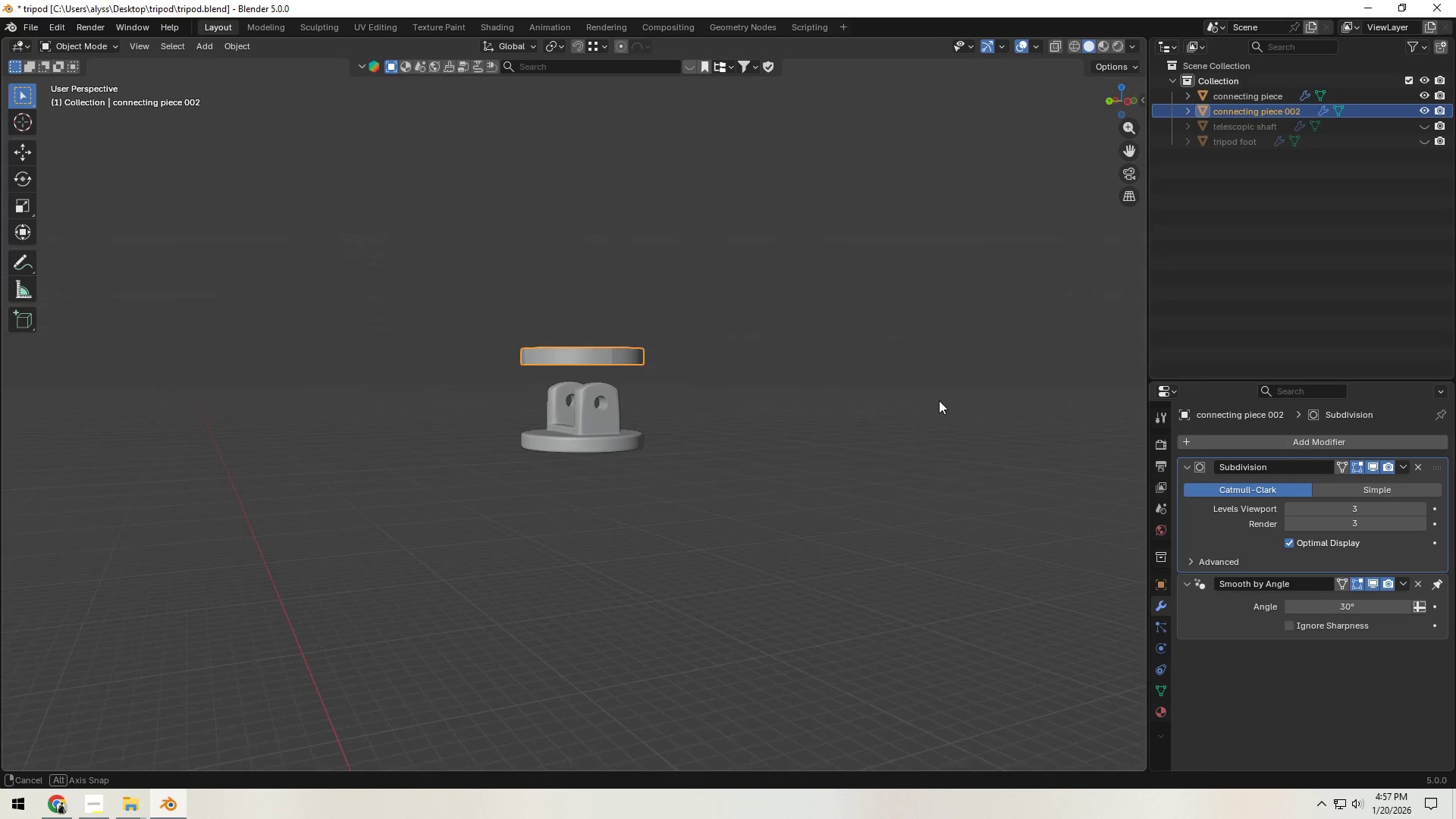 
key(Shift+ShiftLeft)
 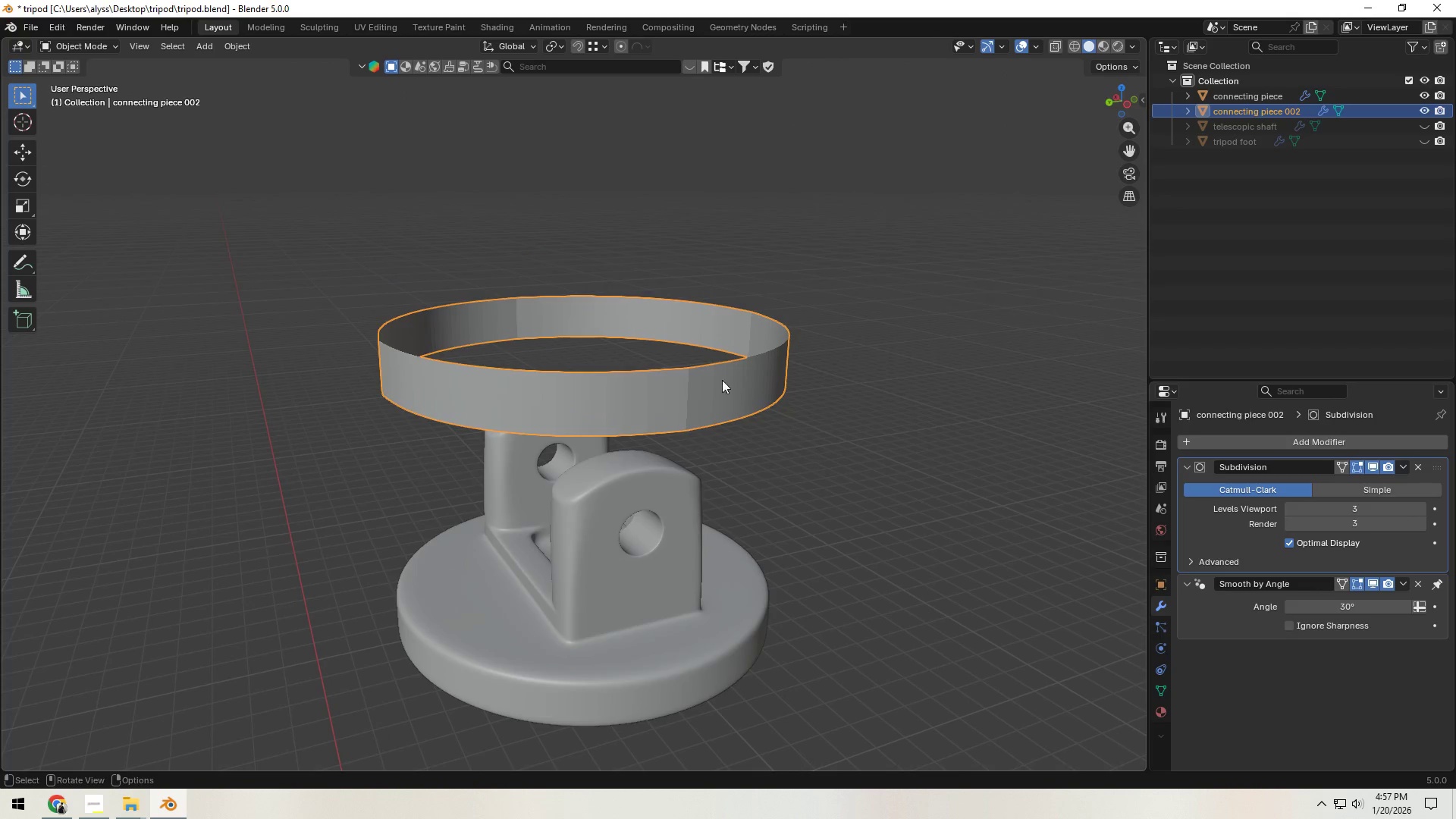 
scroll: coordinate [832, 440], scroll_direction: up, amount: 6.0
 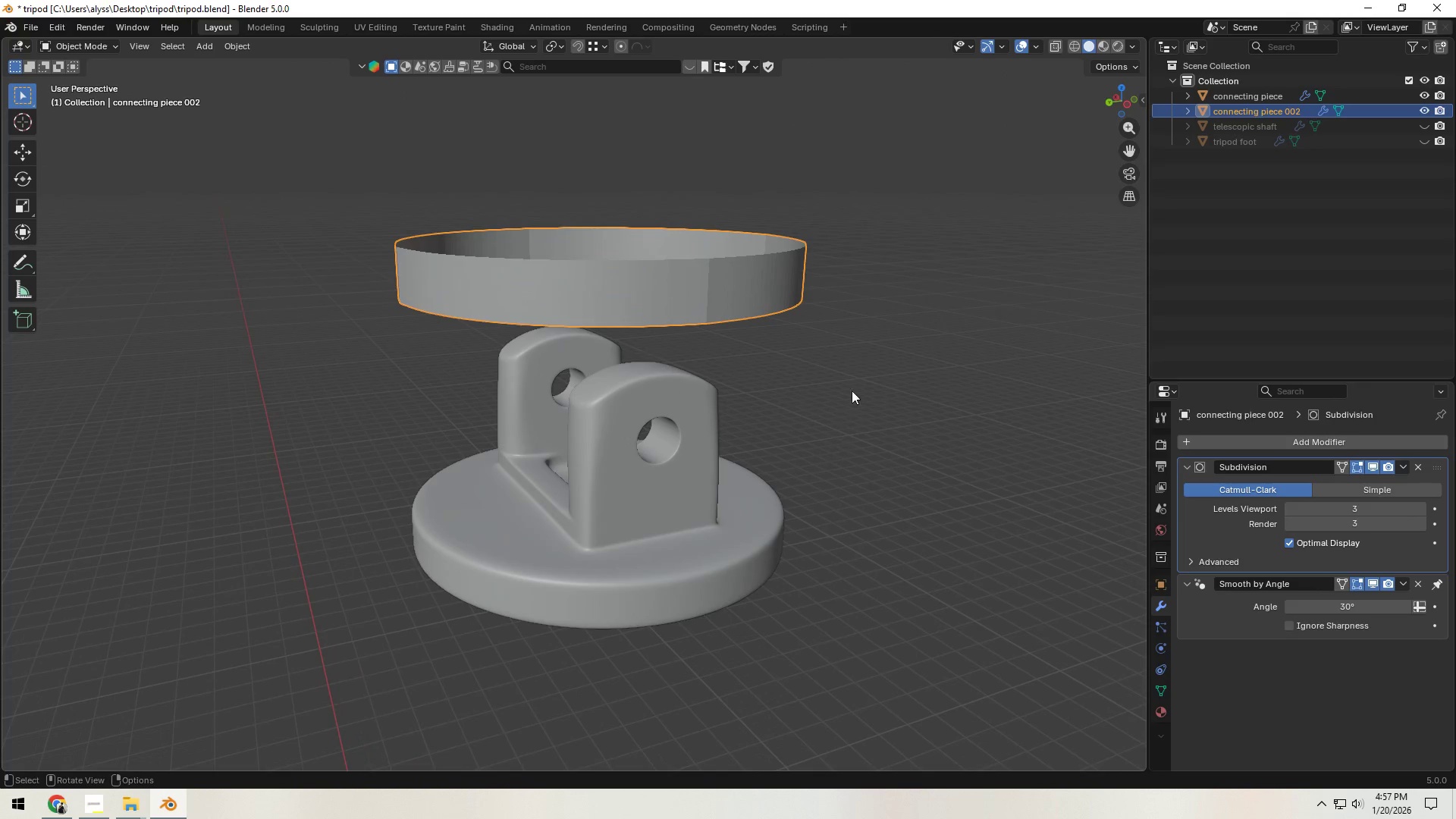 
right_click([722, 380])
 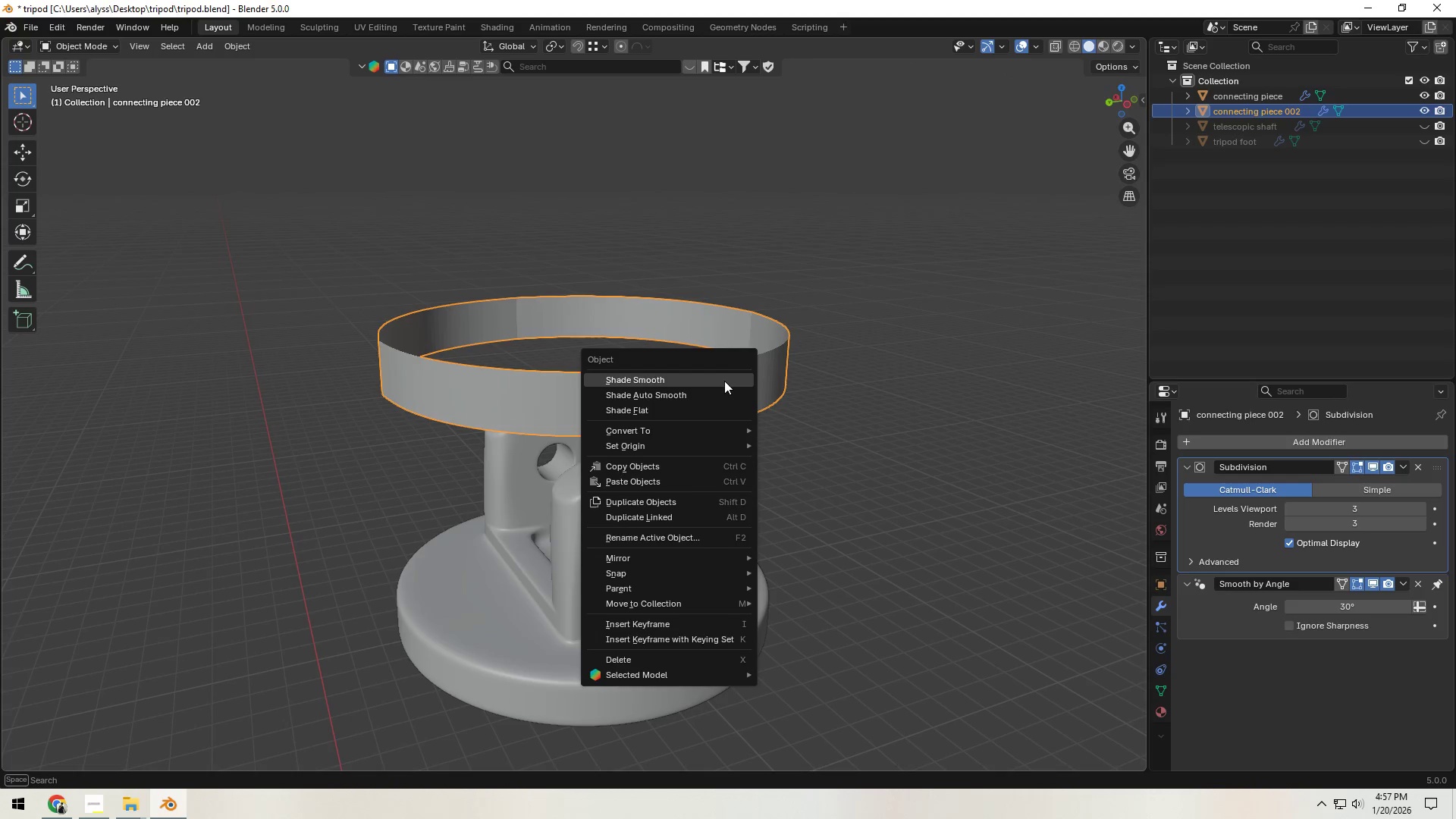 
left_click([724, 381])
 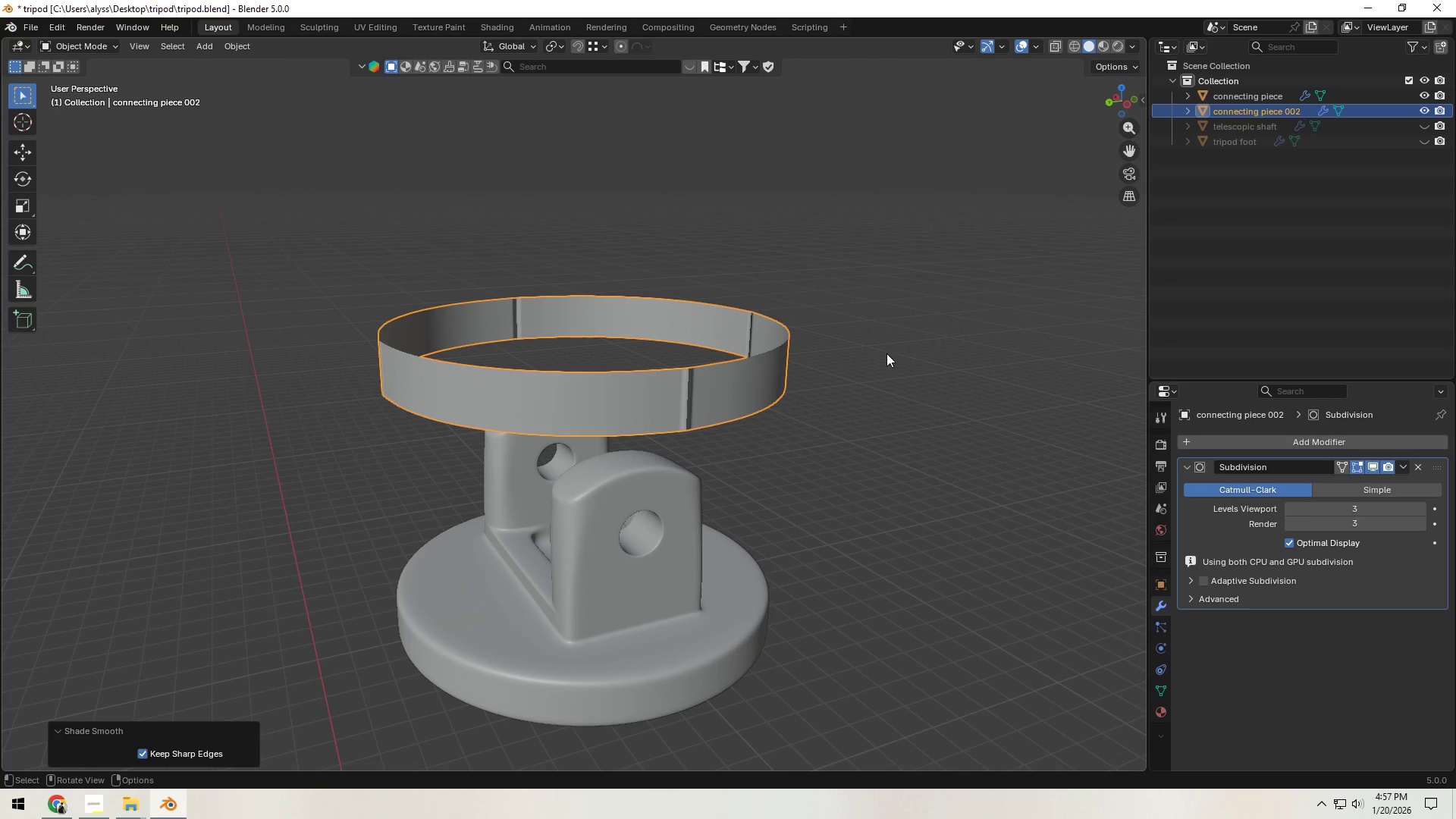 
key(Tab)
type(aN)
 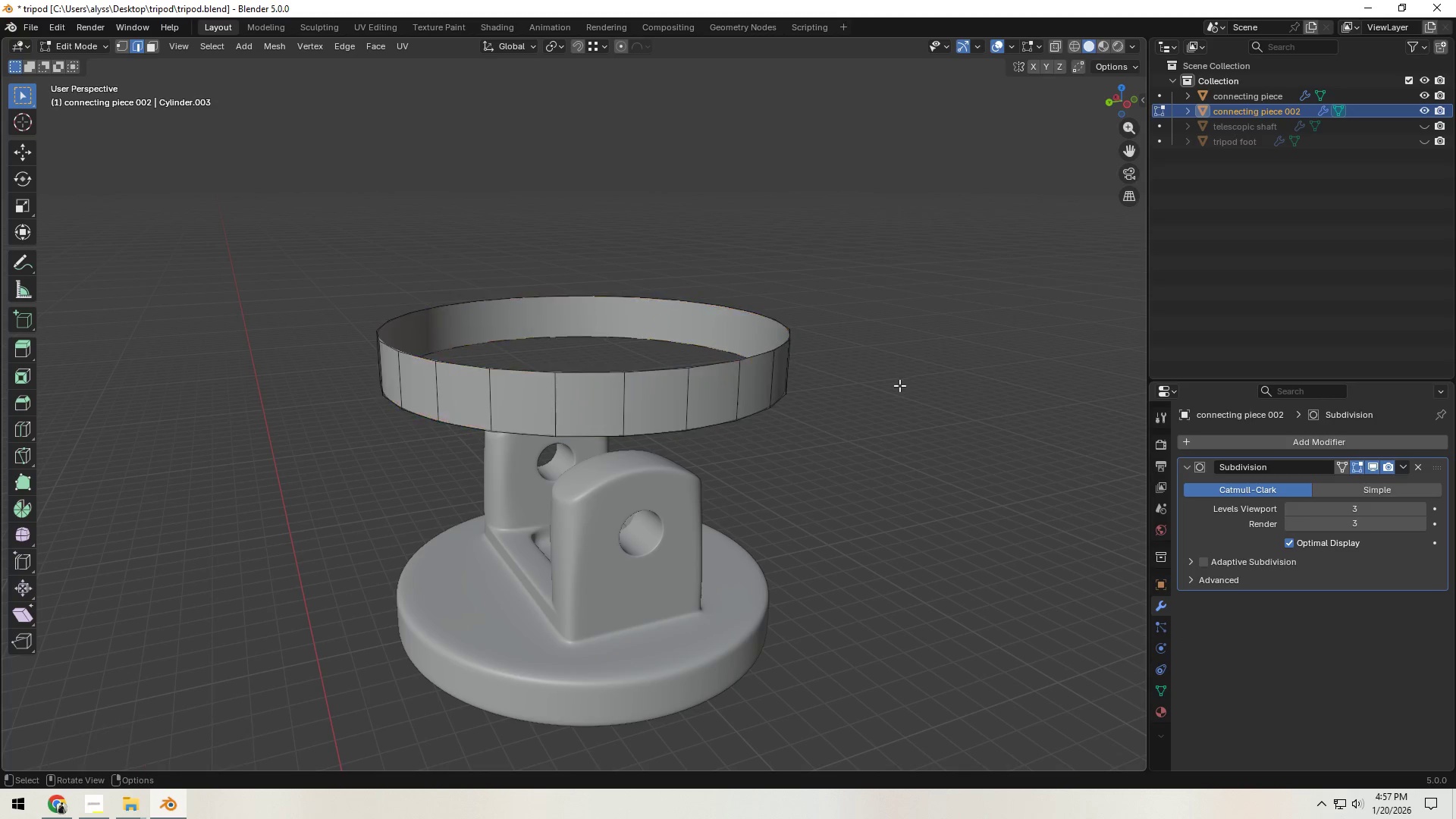 
key(Tab)
 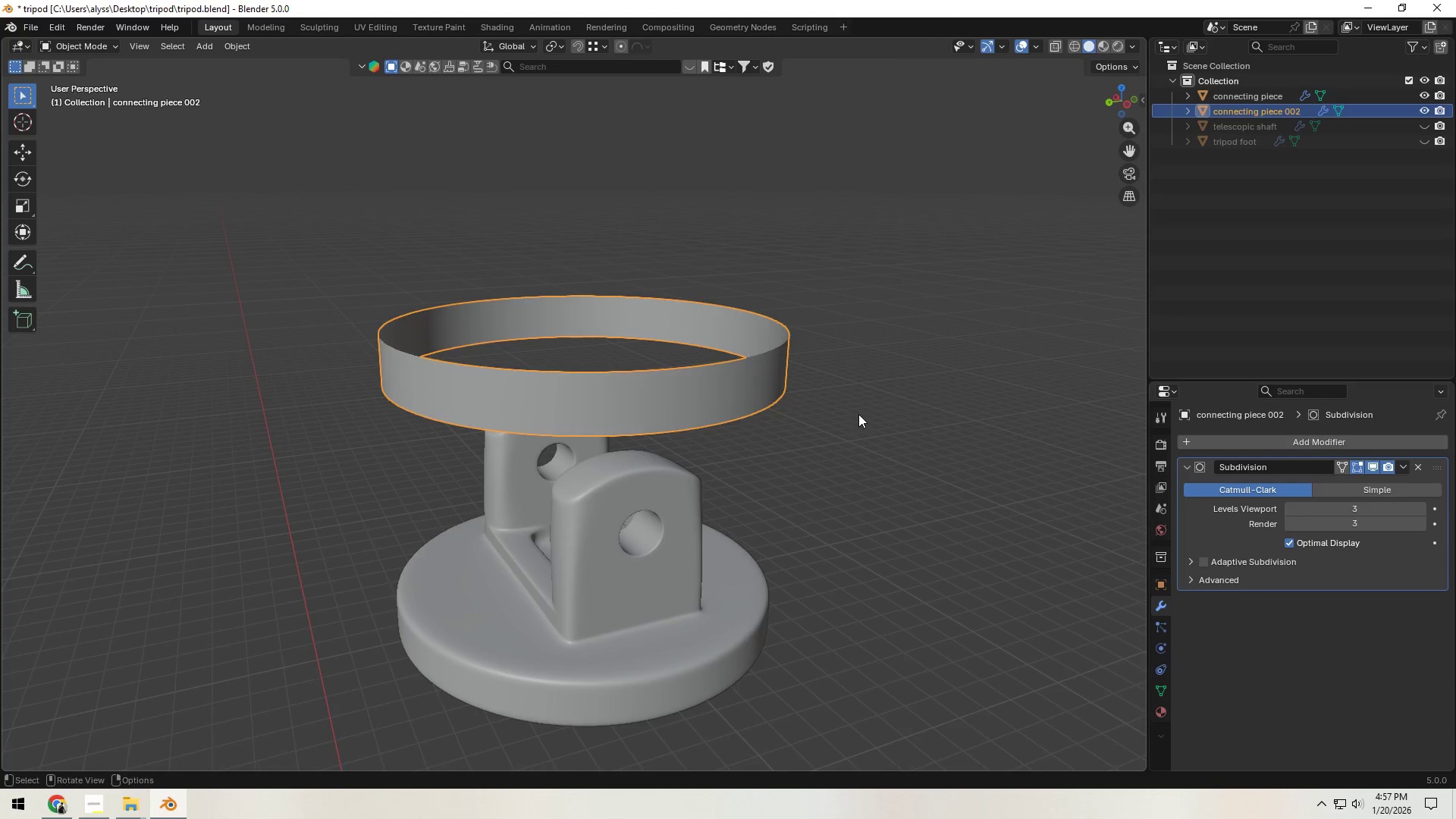 
scroll: coordinate [858, 414], scroll_direction: down, amount: 2.0
 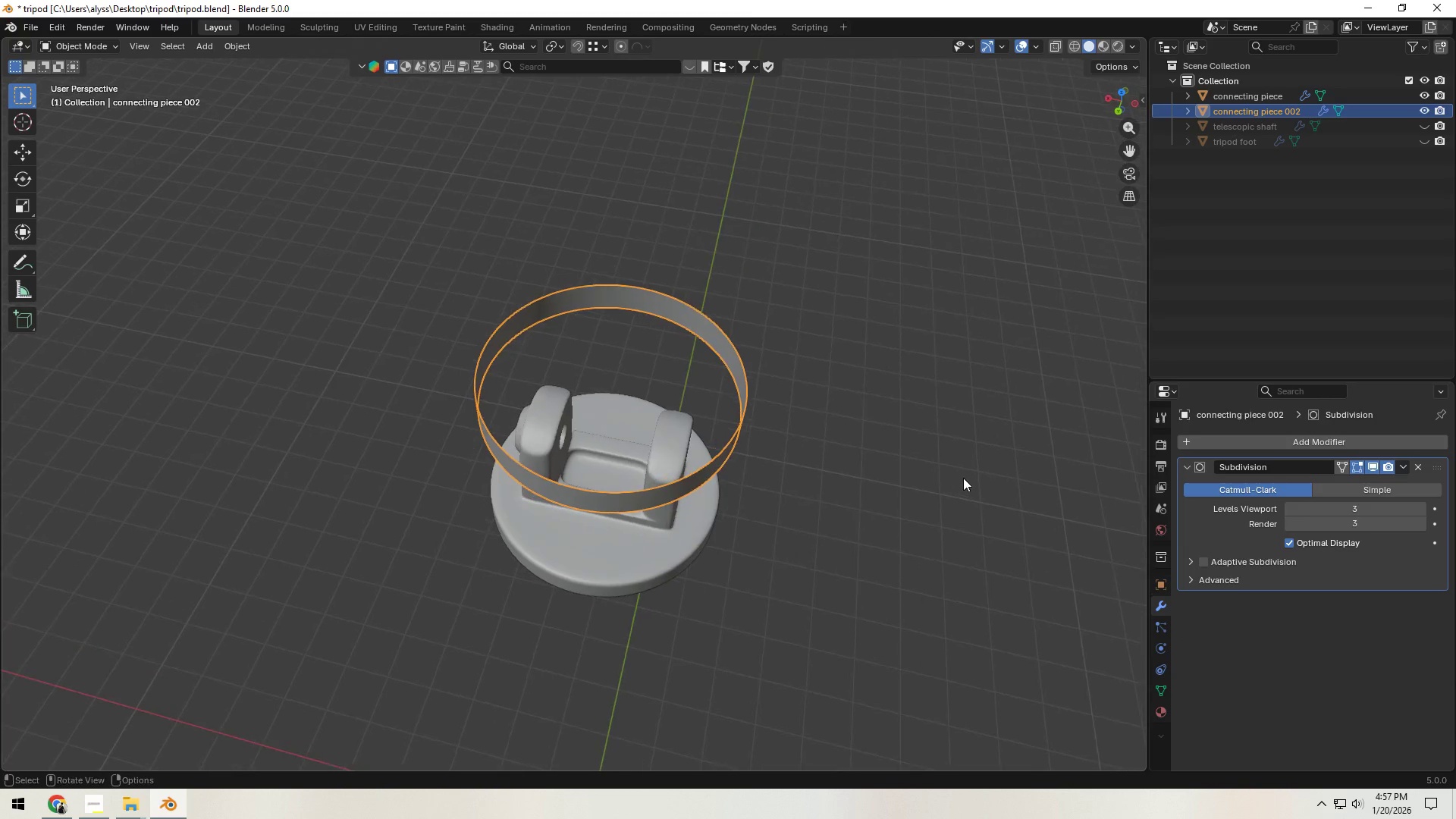 
left_click([963, 478])
 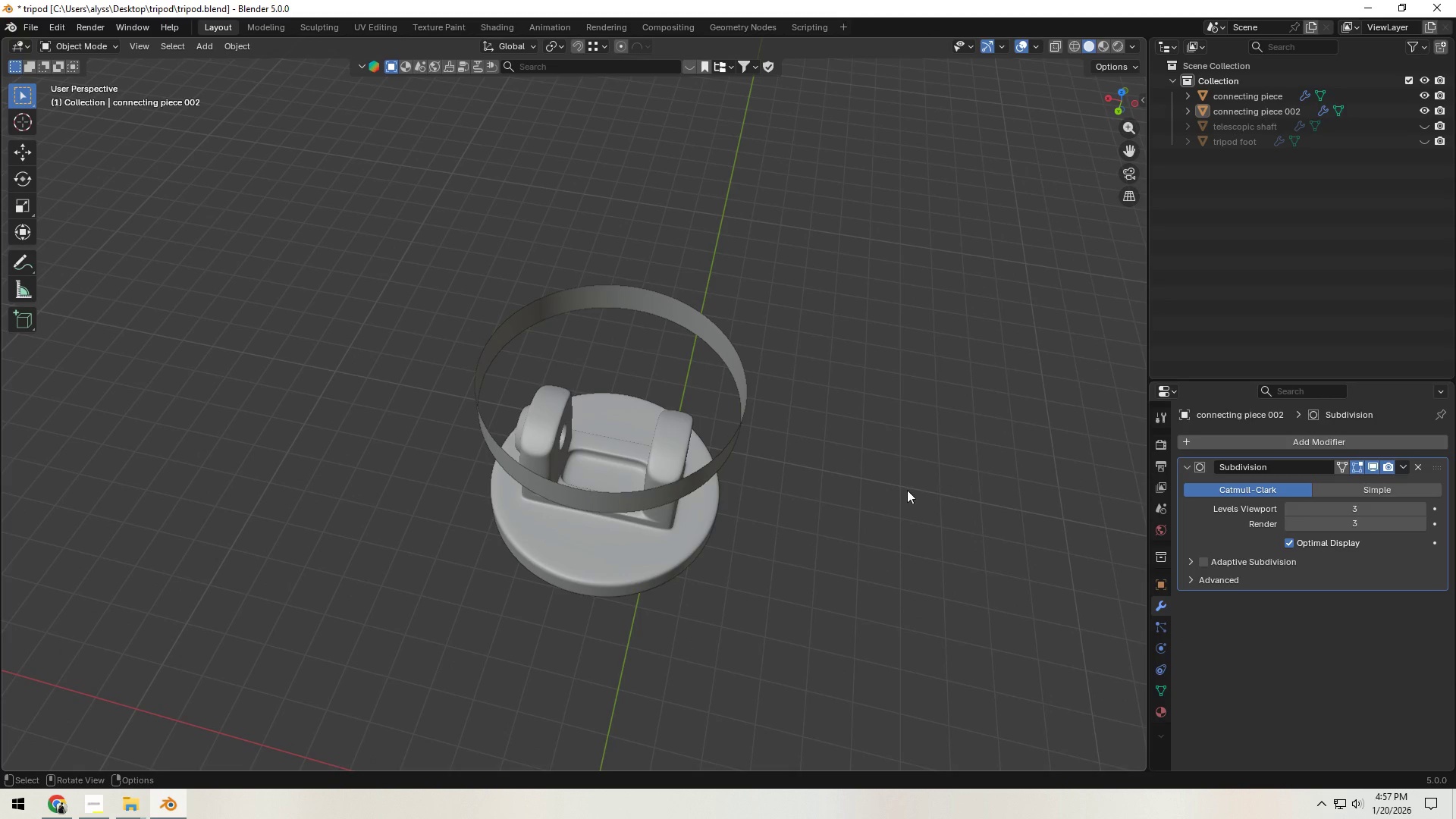 
key(Tab)
 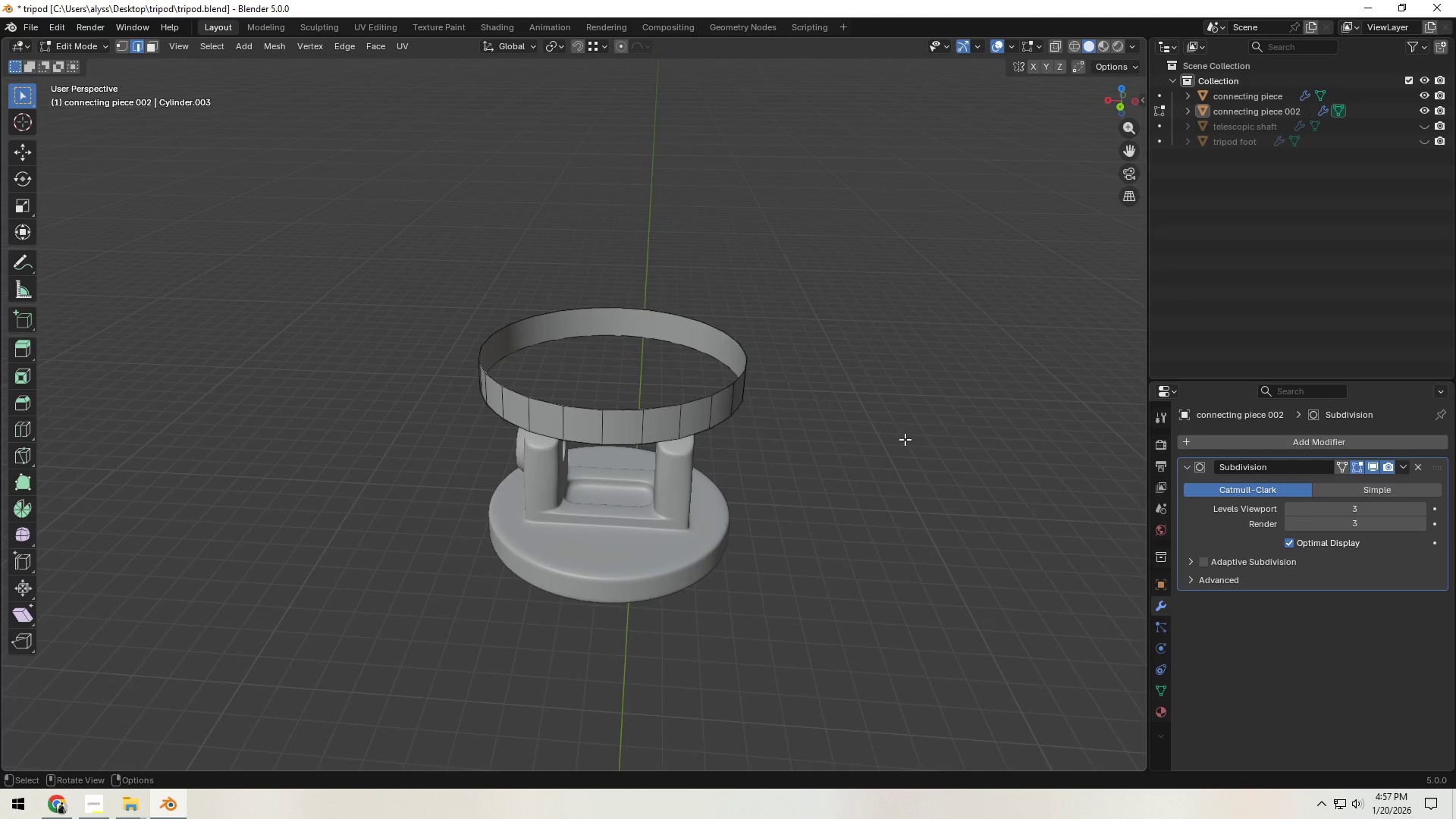 
key(Shift+ShiftLeft)
 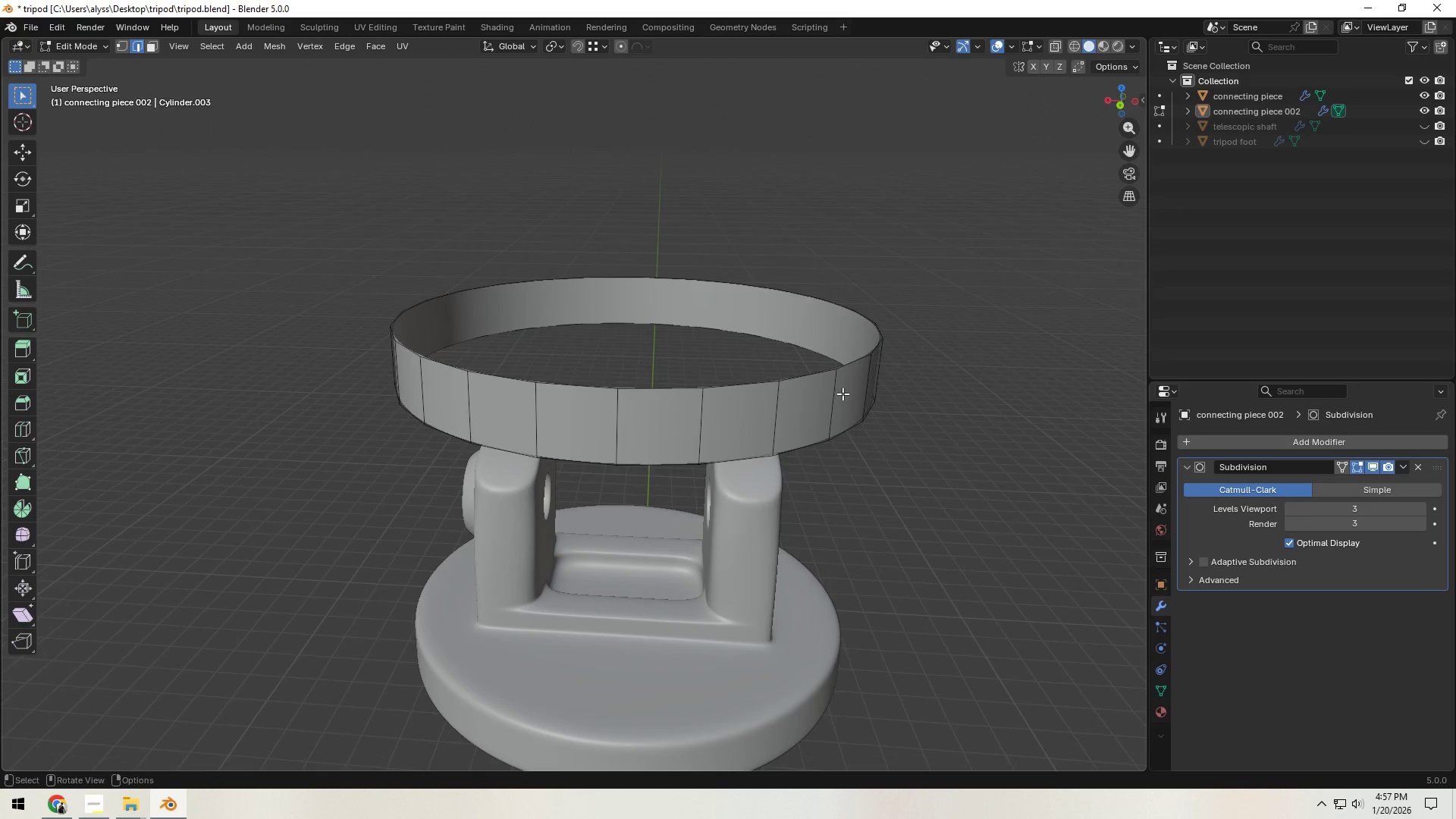 
scroll: coordinate [901, 439], scroll_direction: up, amount: 3.0
 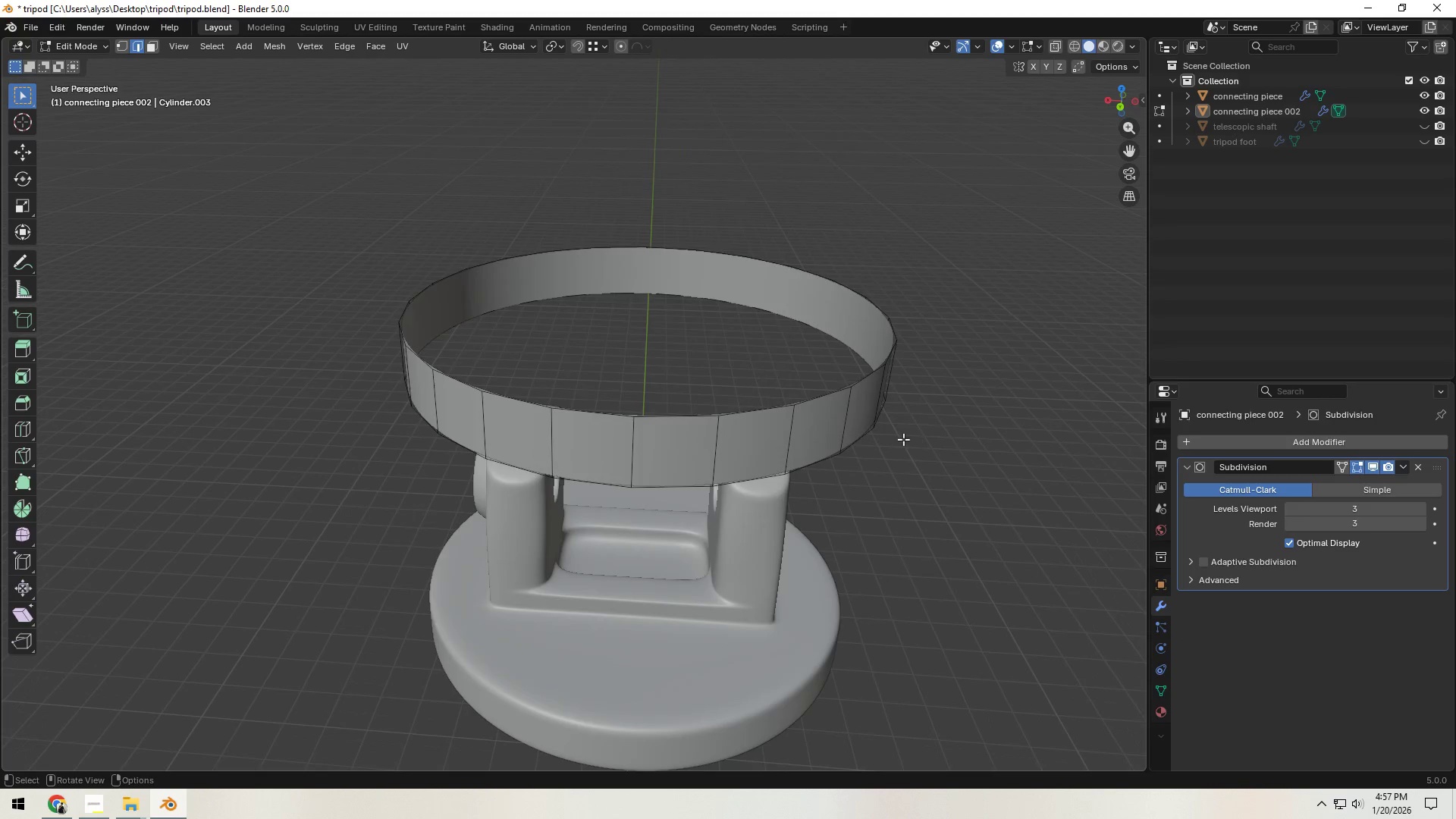 
hold_key(key=AltLeft, duration=0.58)
left_click([814, 373])
 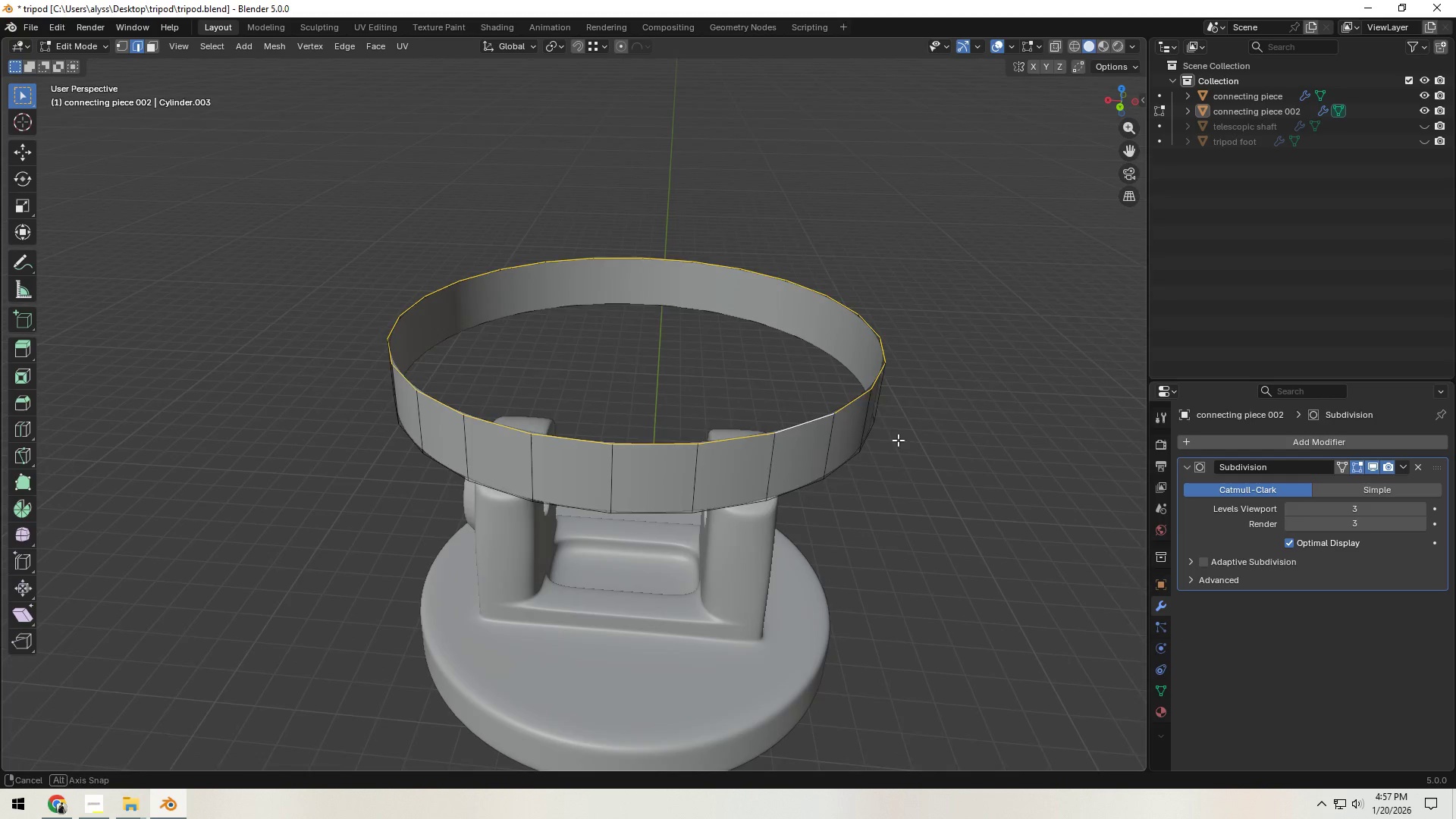 
type(es)
 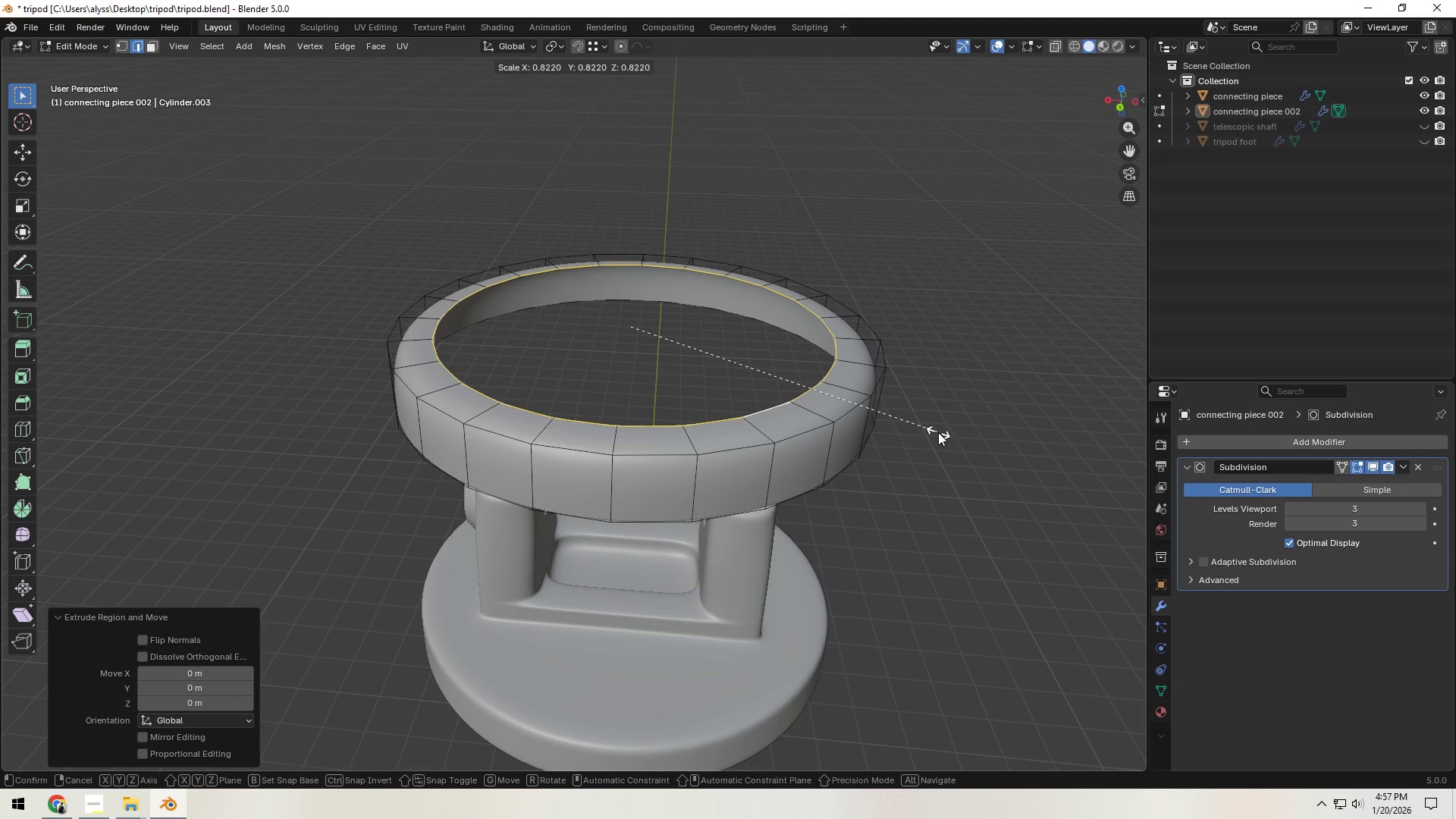 
wait(5.02)
 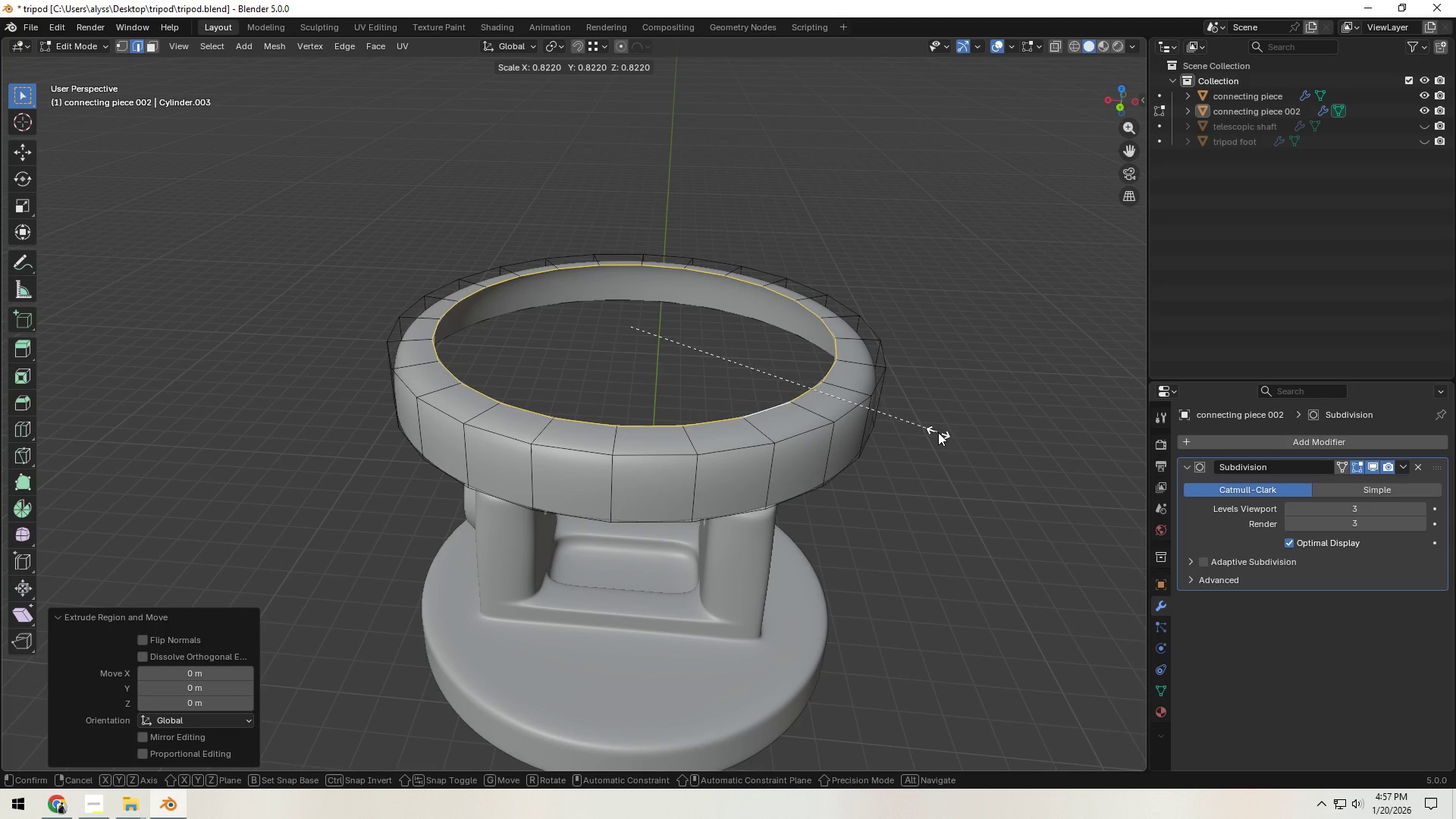 
left_click([938, 432])
 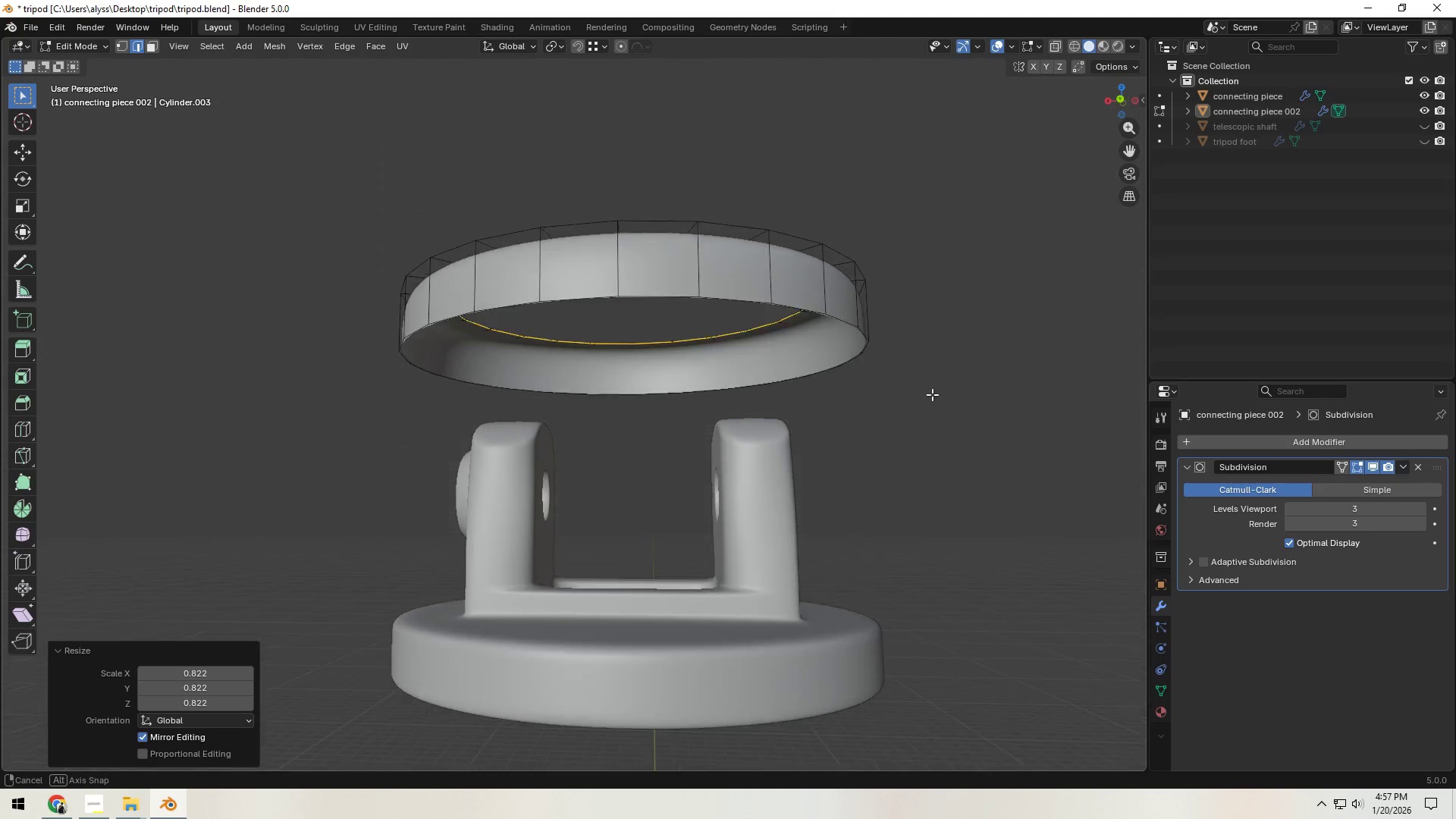 
hold_key(key=AltLeft, duration=0.44)
left_click([857, 326])
 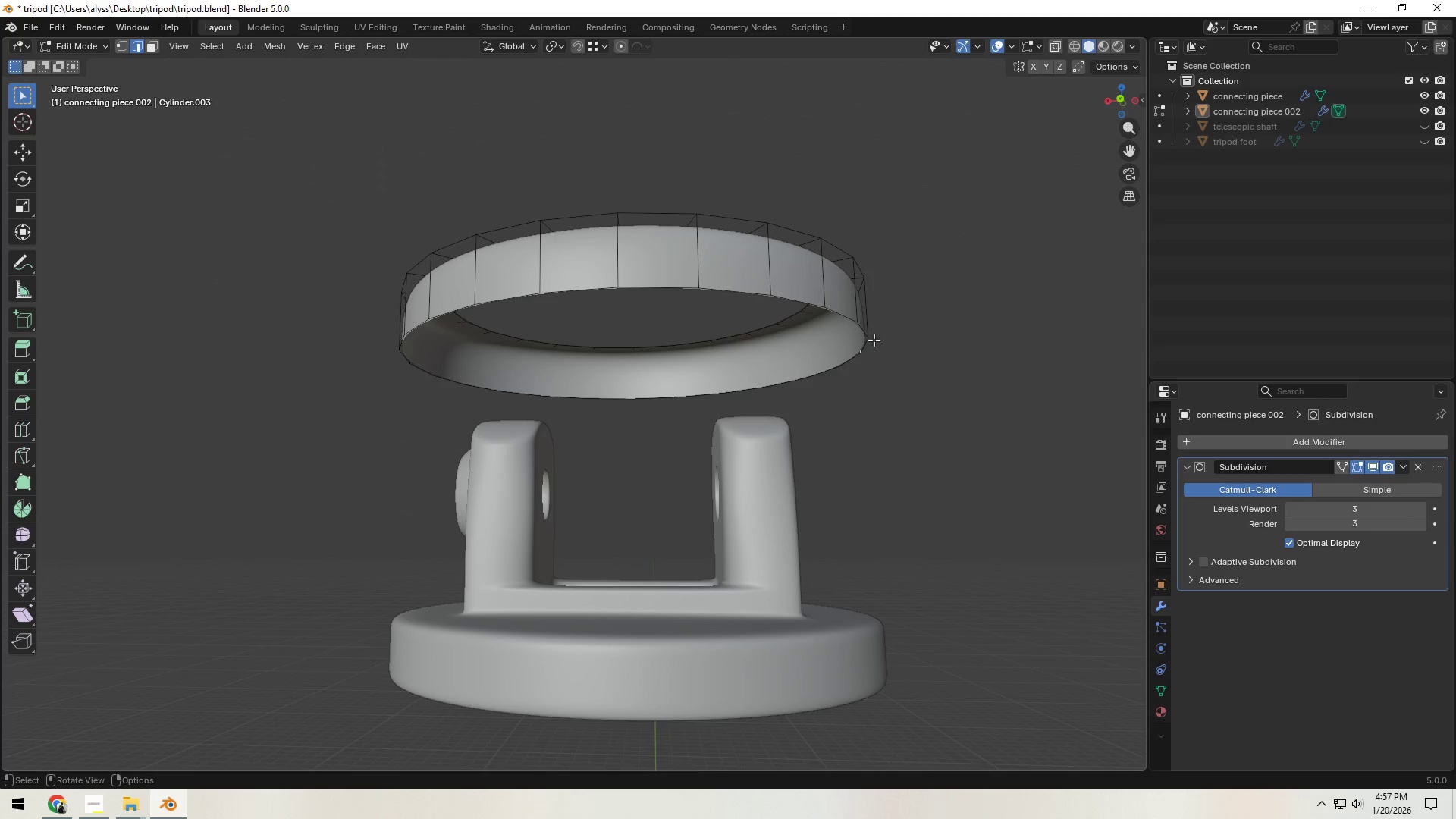 
hold_key(key=AltLeft, duration=0.67)
left_click([862, 331])
 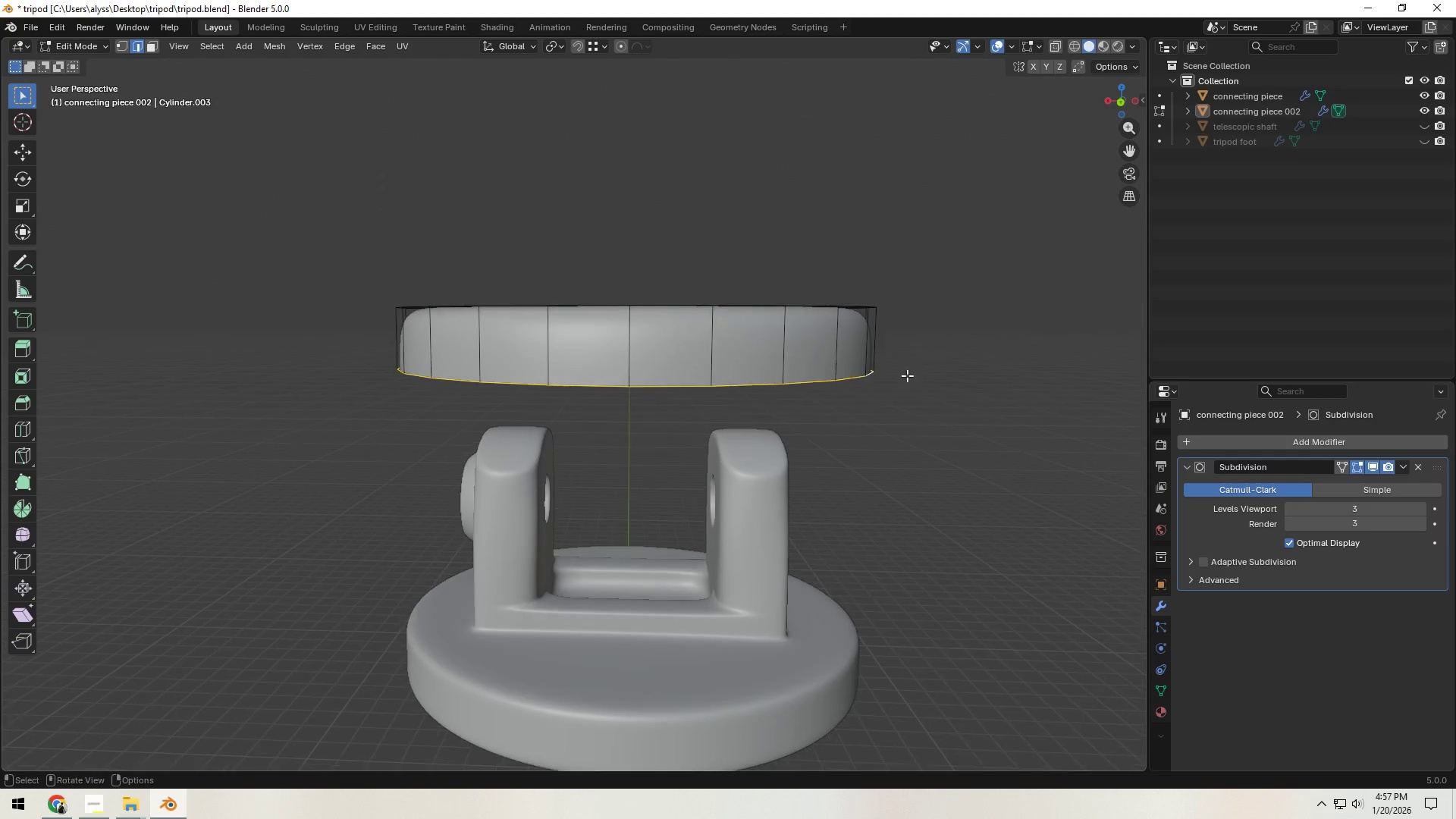 
hold_key(key=Tab, duration=0.36)
 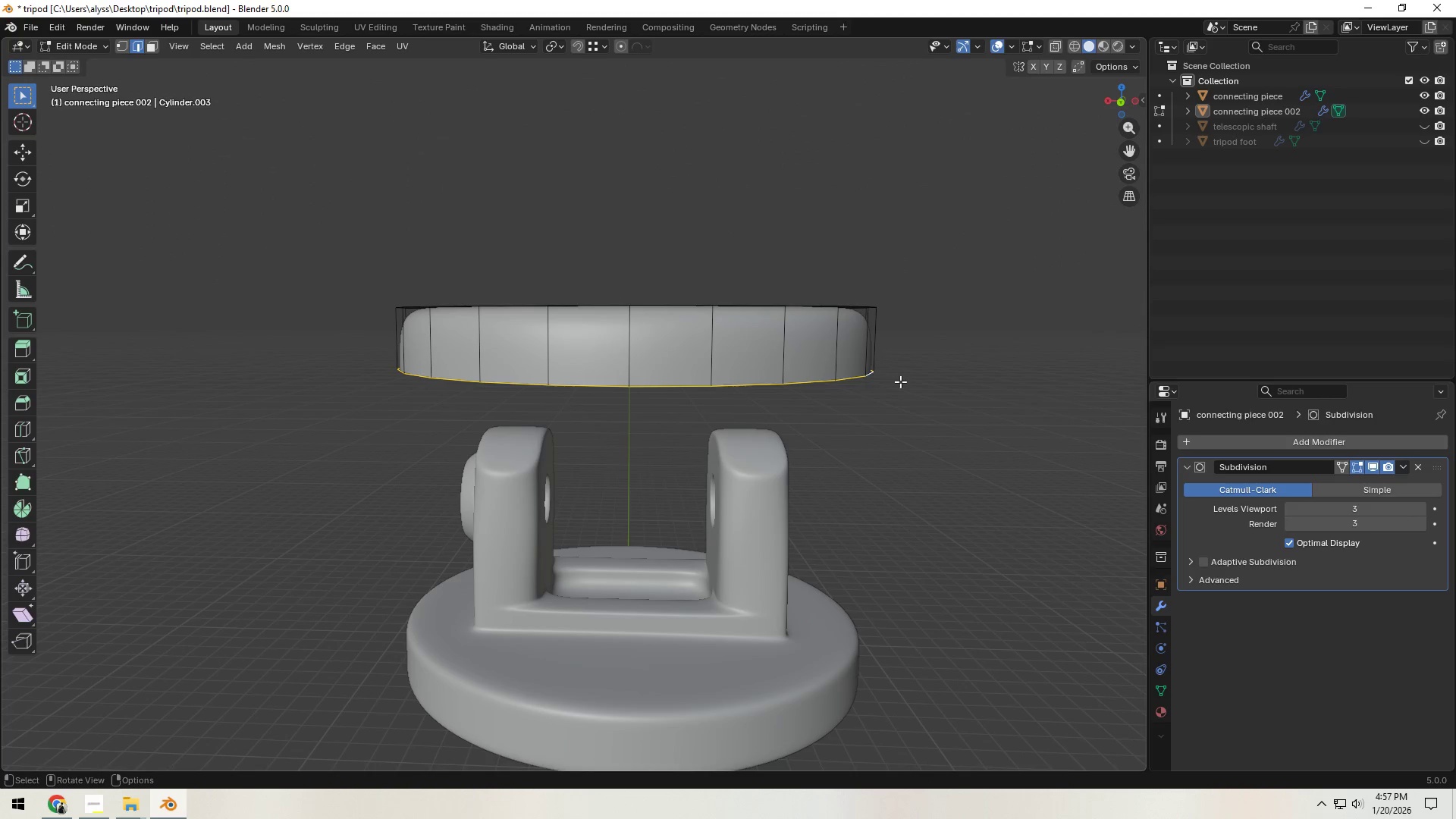 
key(Tab)
 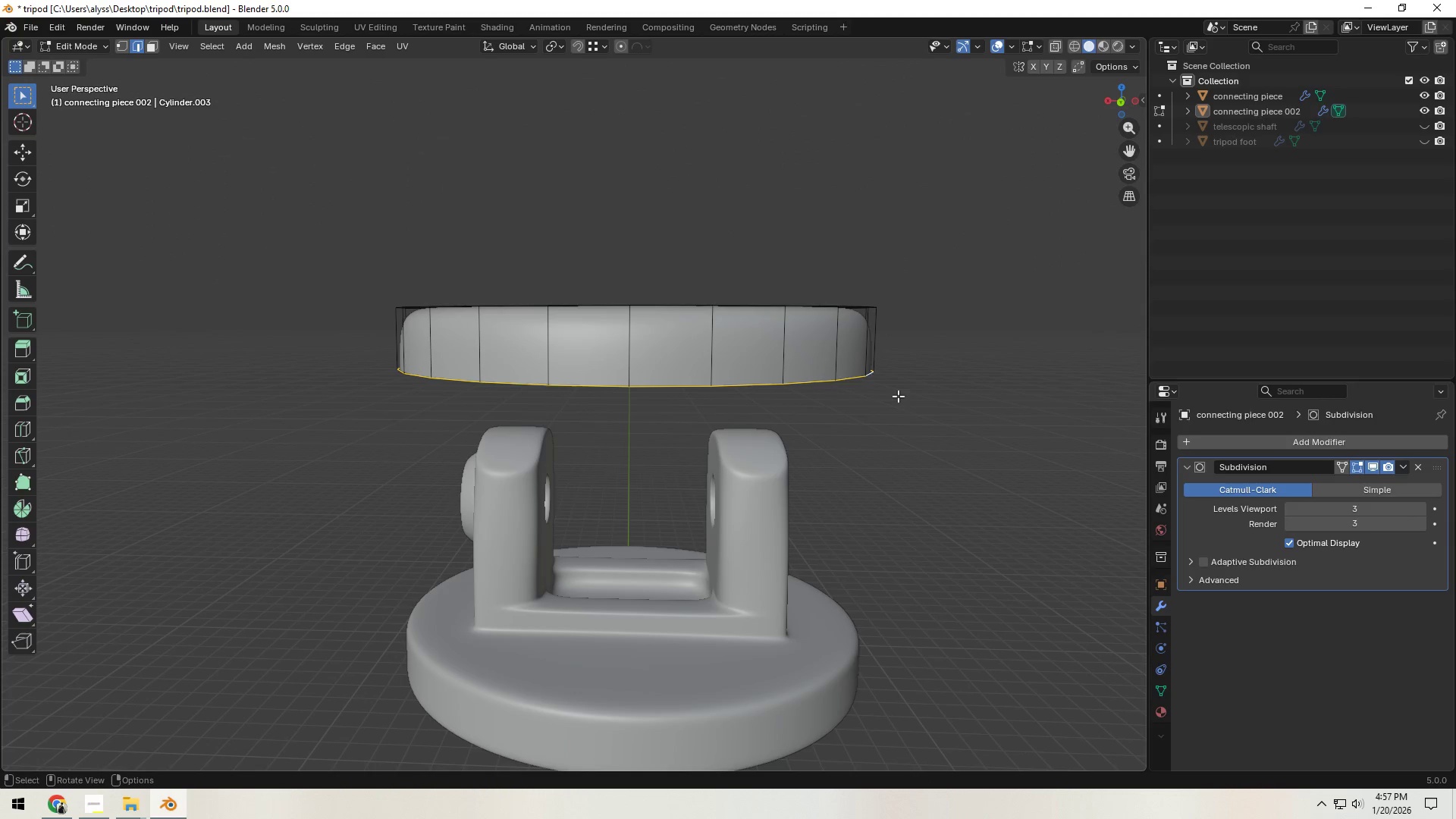 
key(Backquote)
 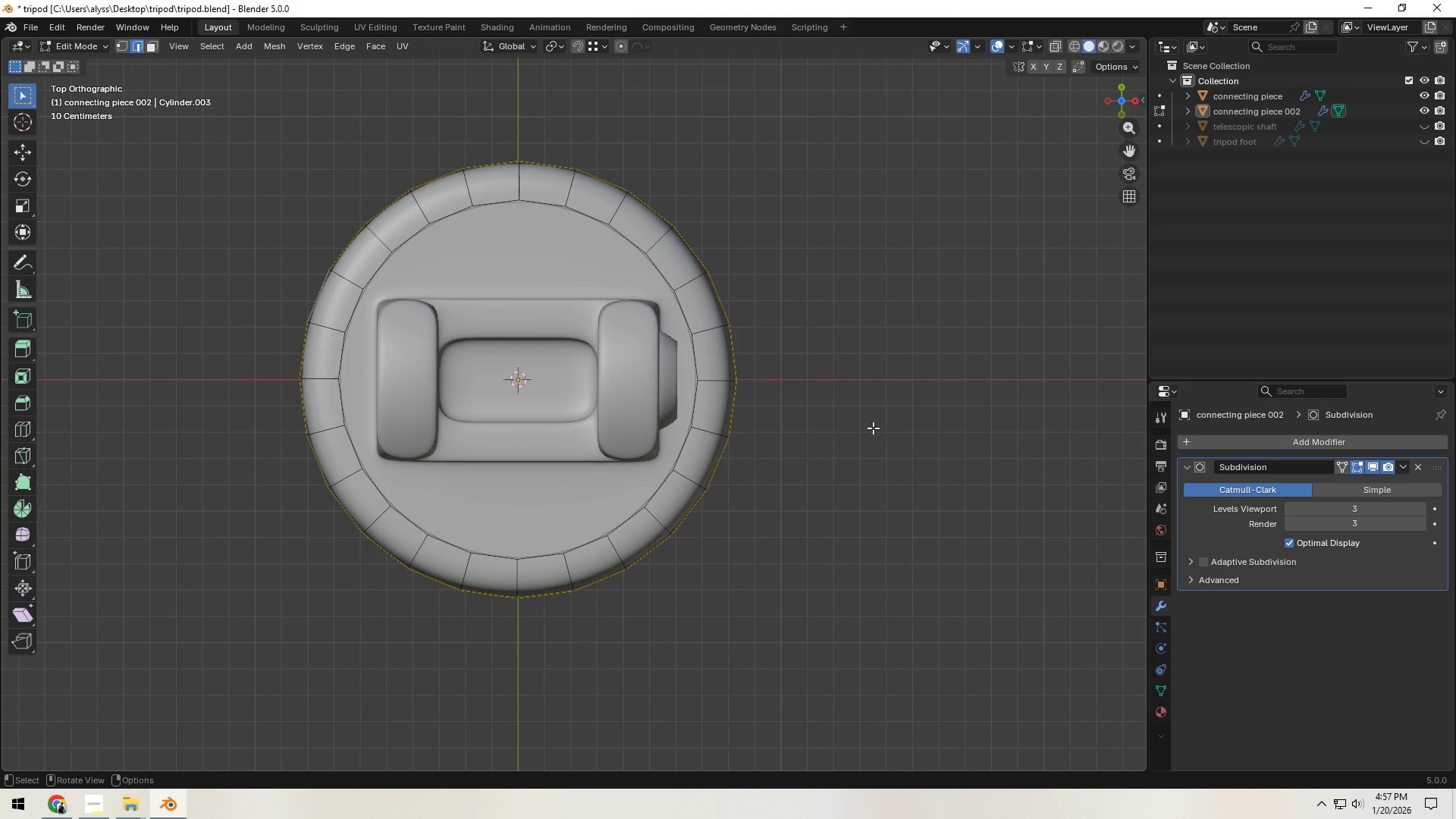 
key(S)
 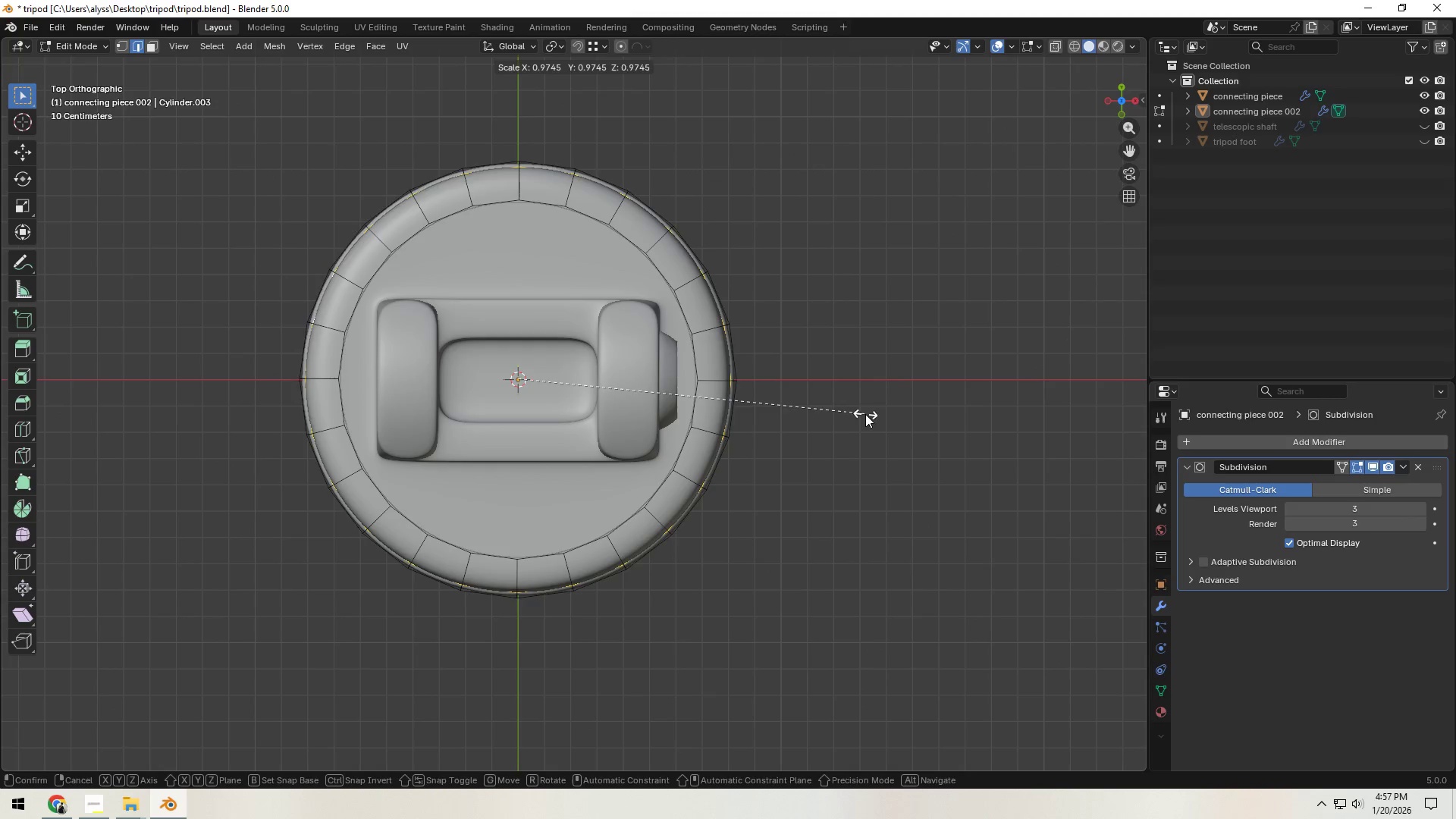 
right_click([865, 414])
 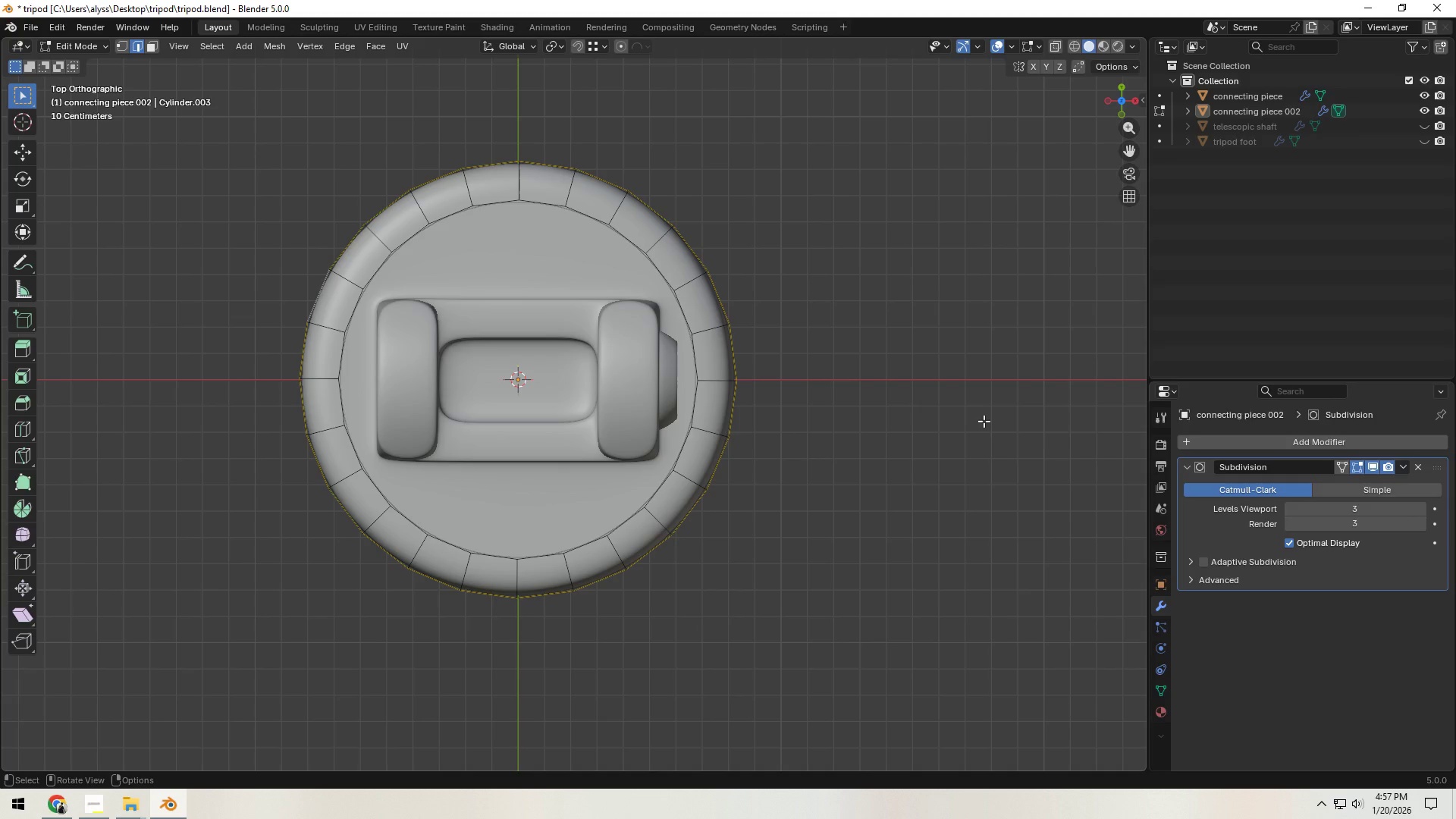 
key(E)
 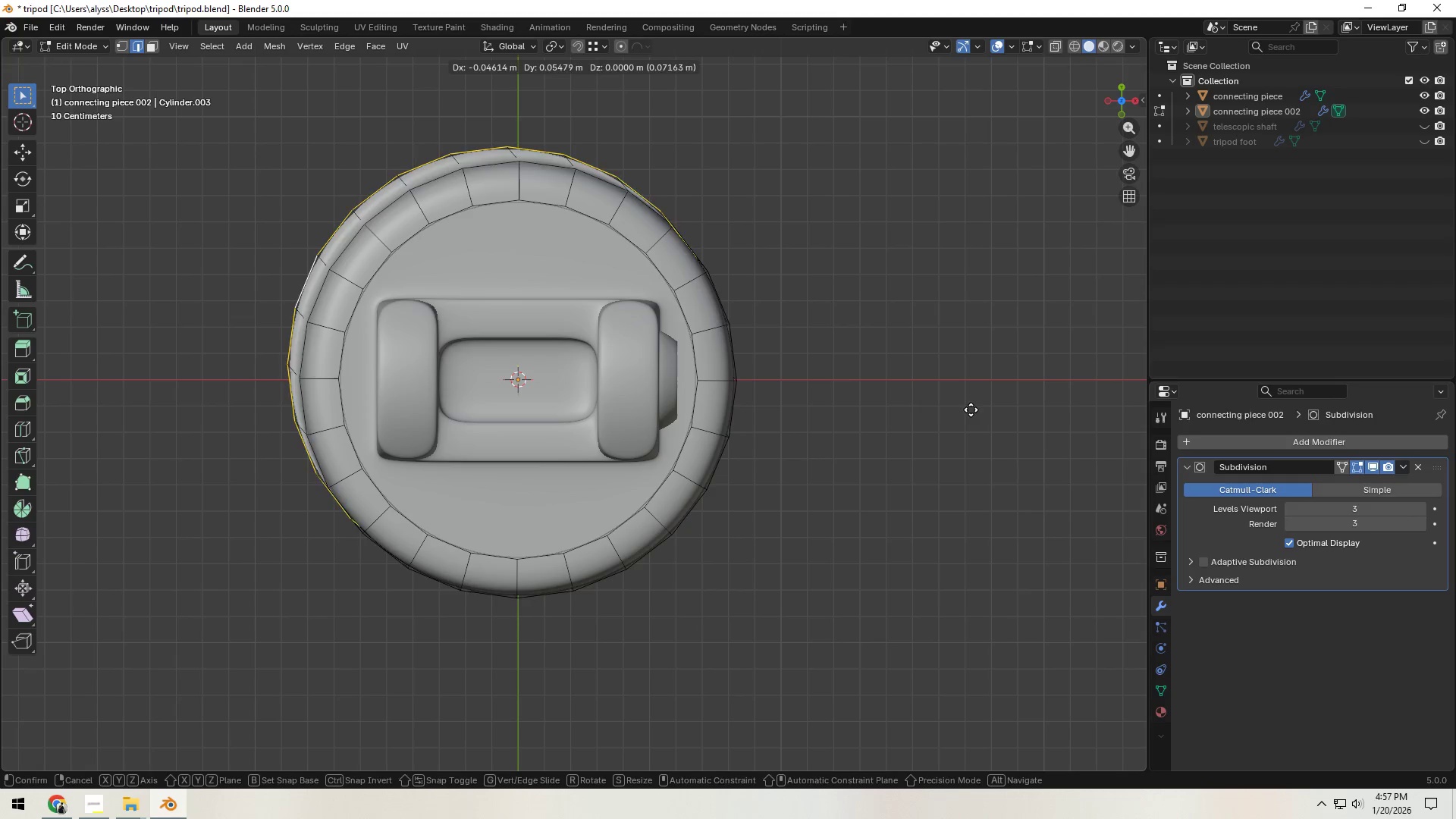 
right_click([971, 410])
 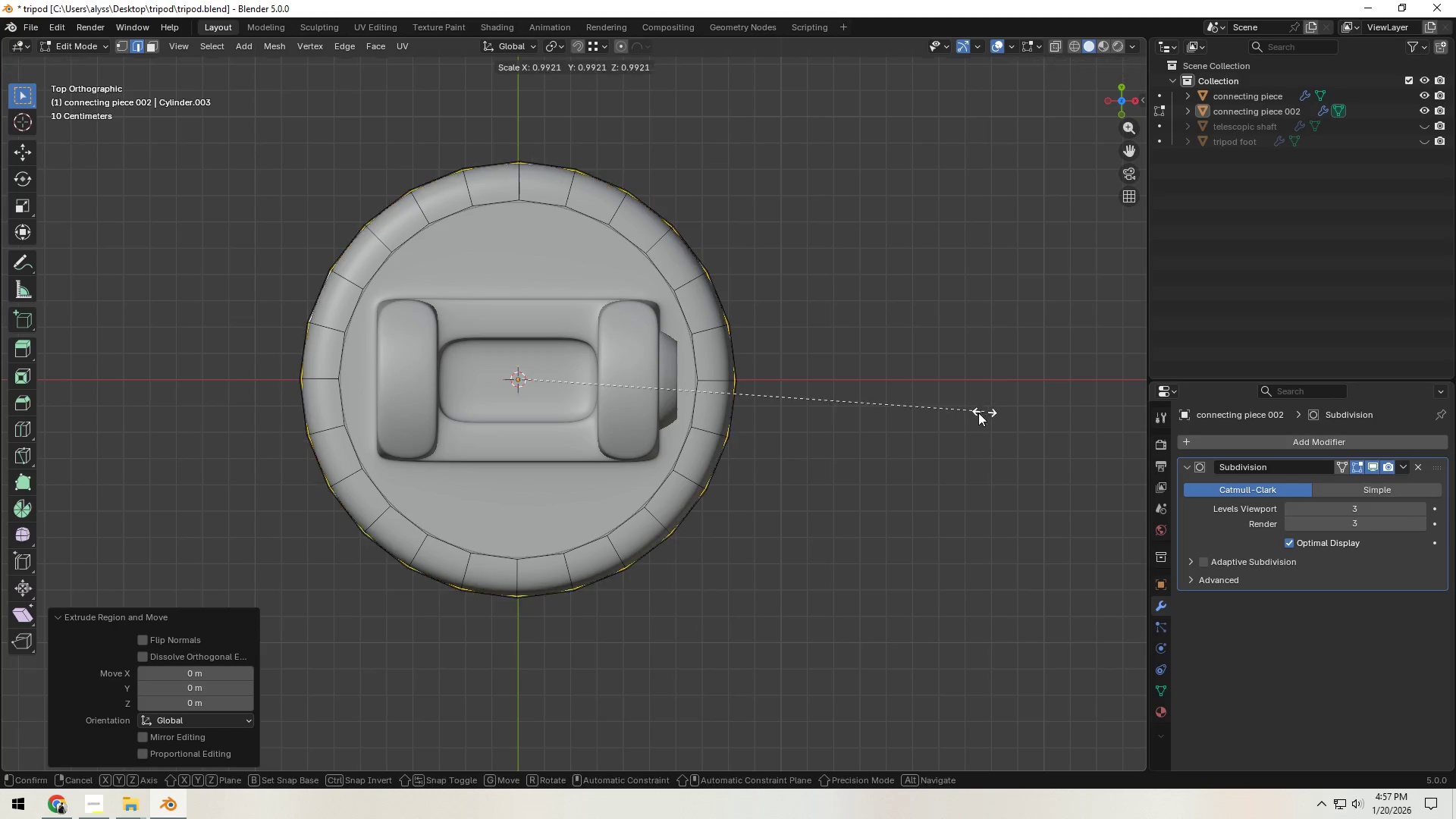 
key(S)
 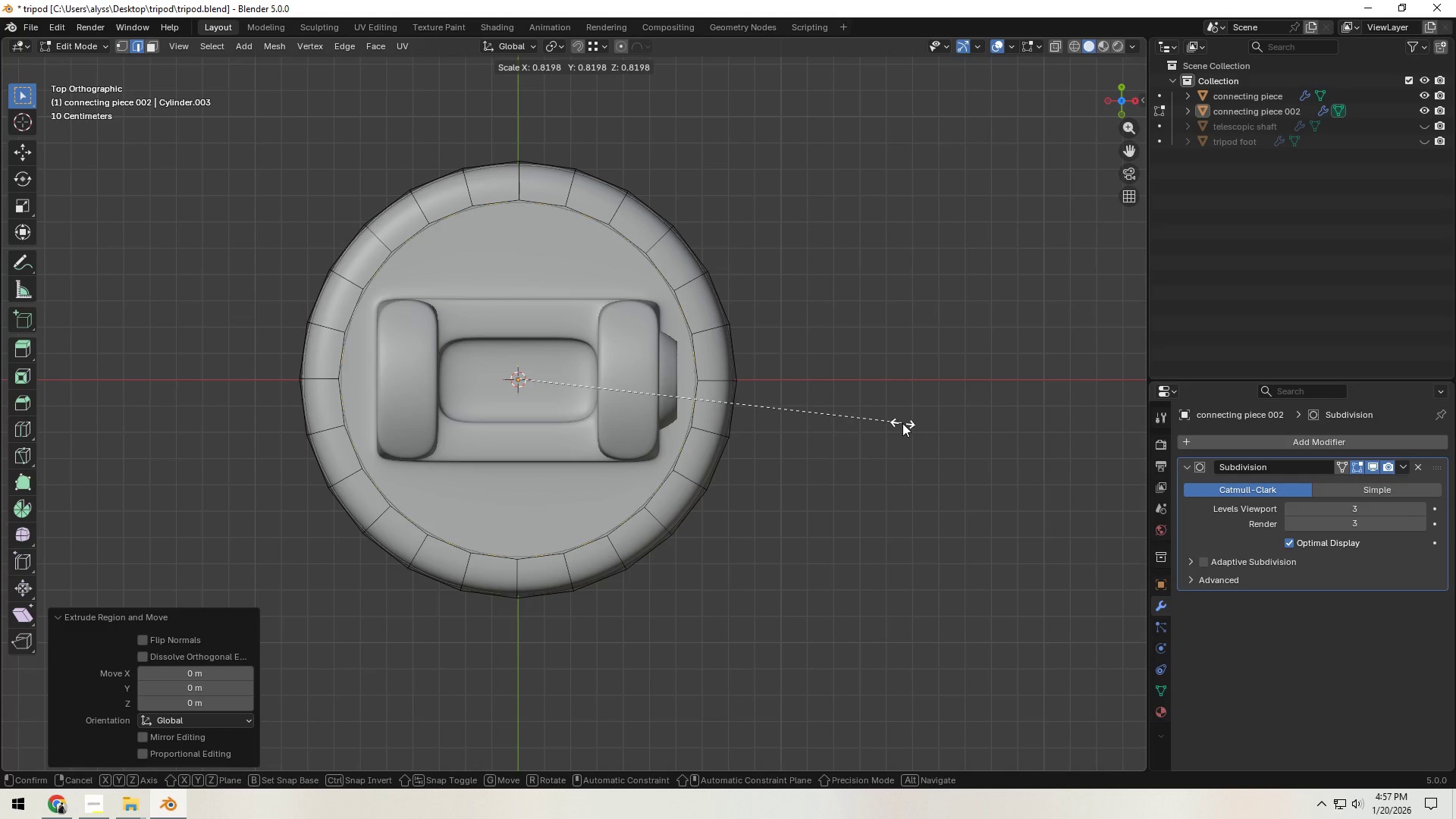 
double_click([902, 424])
 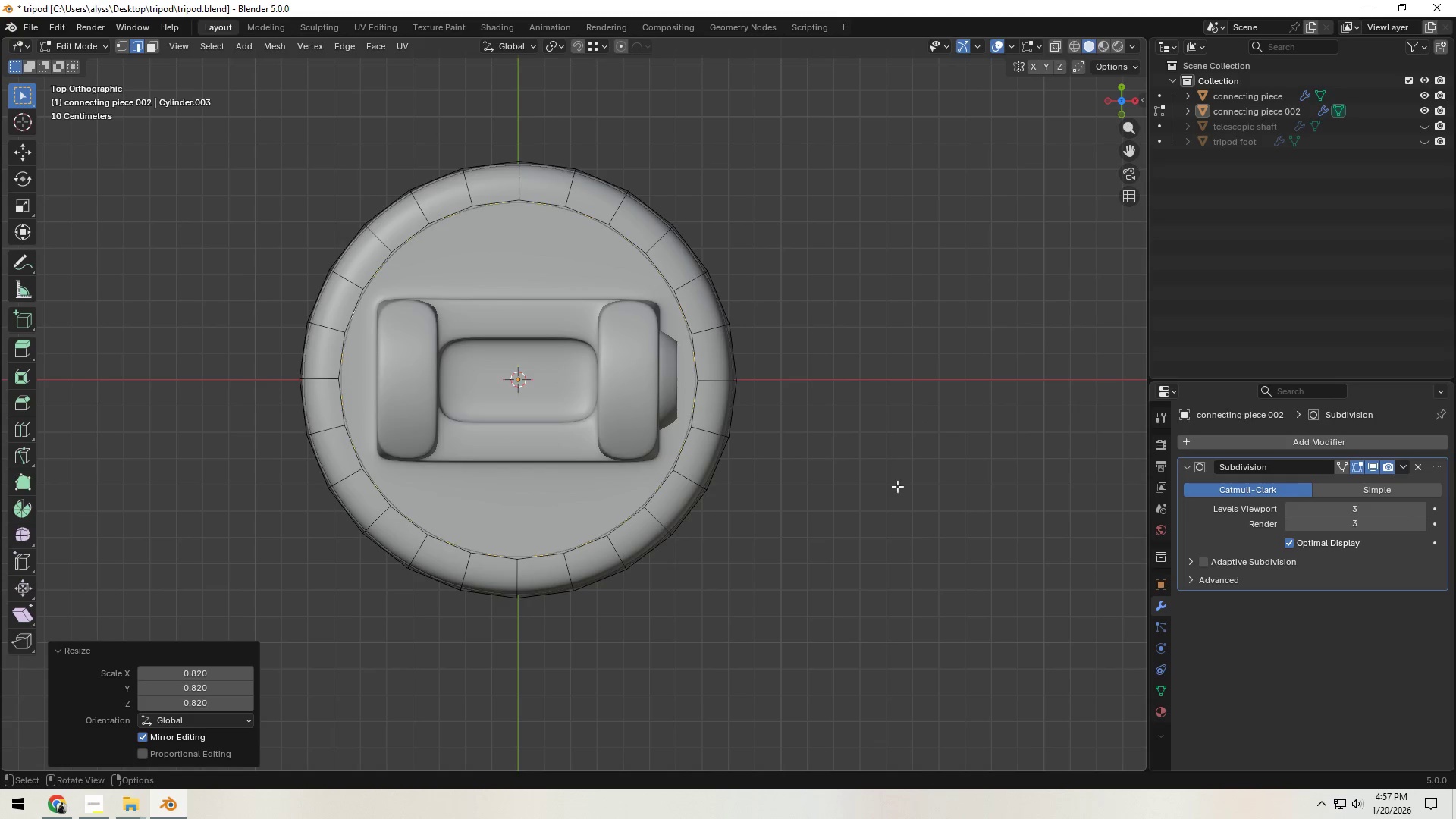 
scroll: coordinate [894, 506], scroll_direction: down, amount: 2.0
 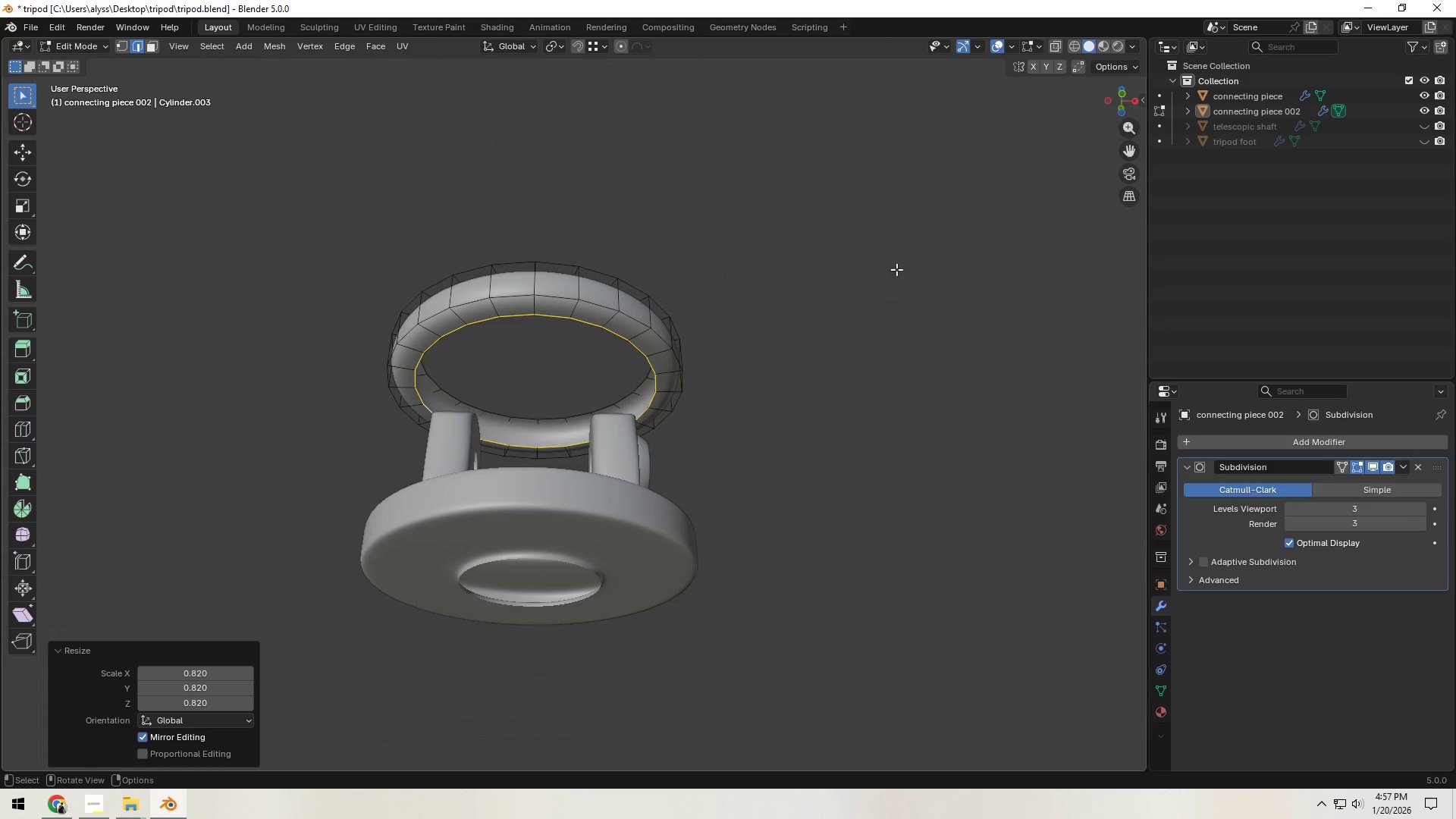 
key(Tab)
 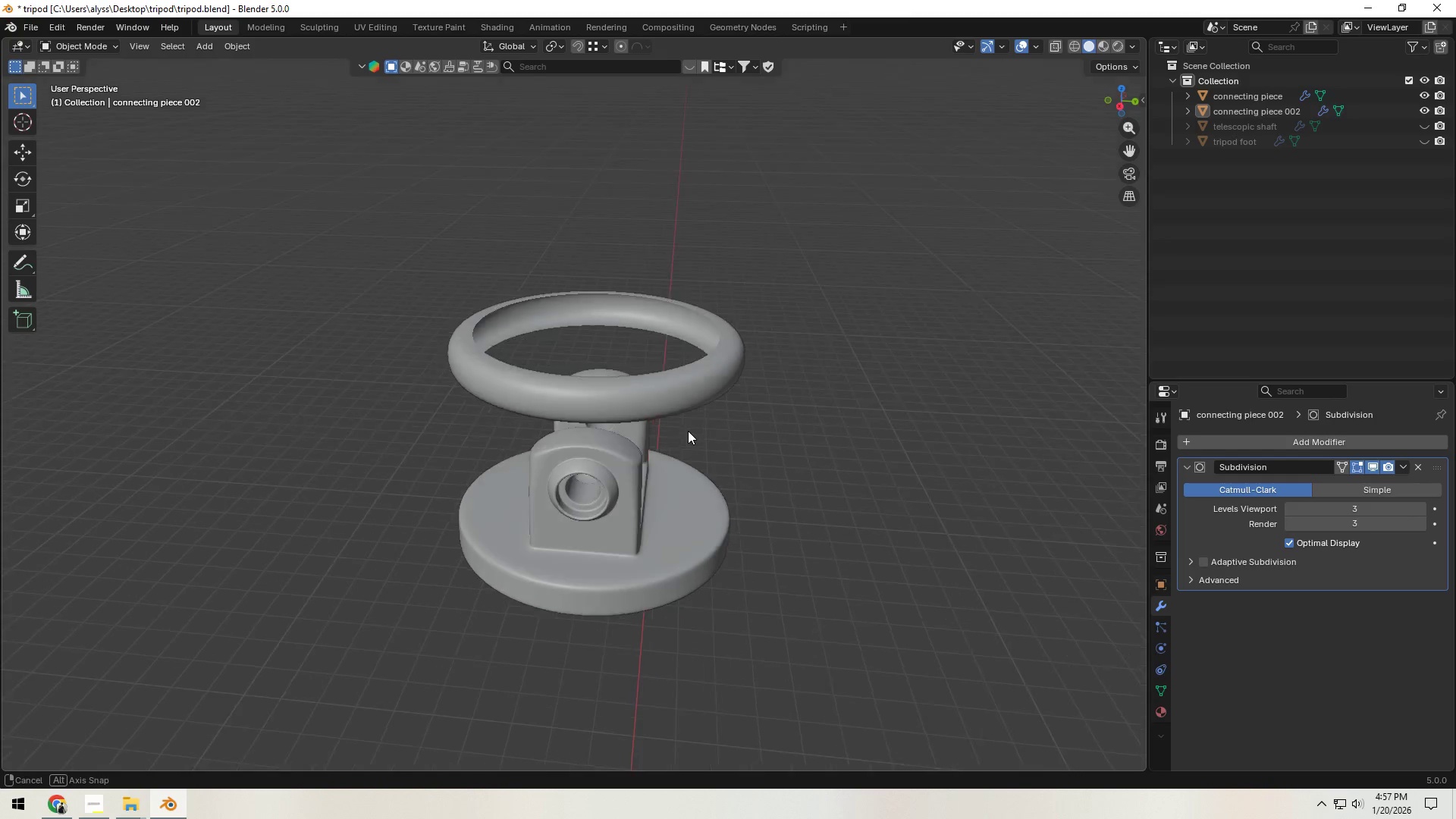 
key(Control+S)
 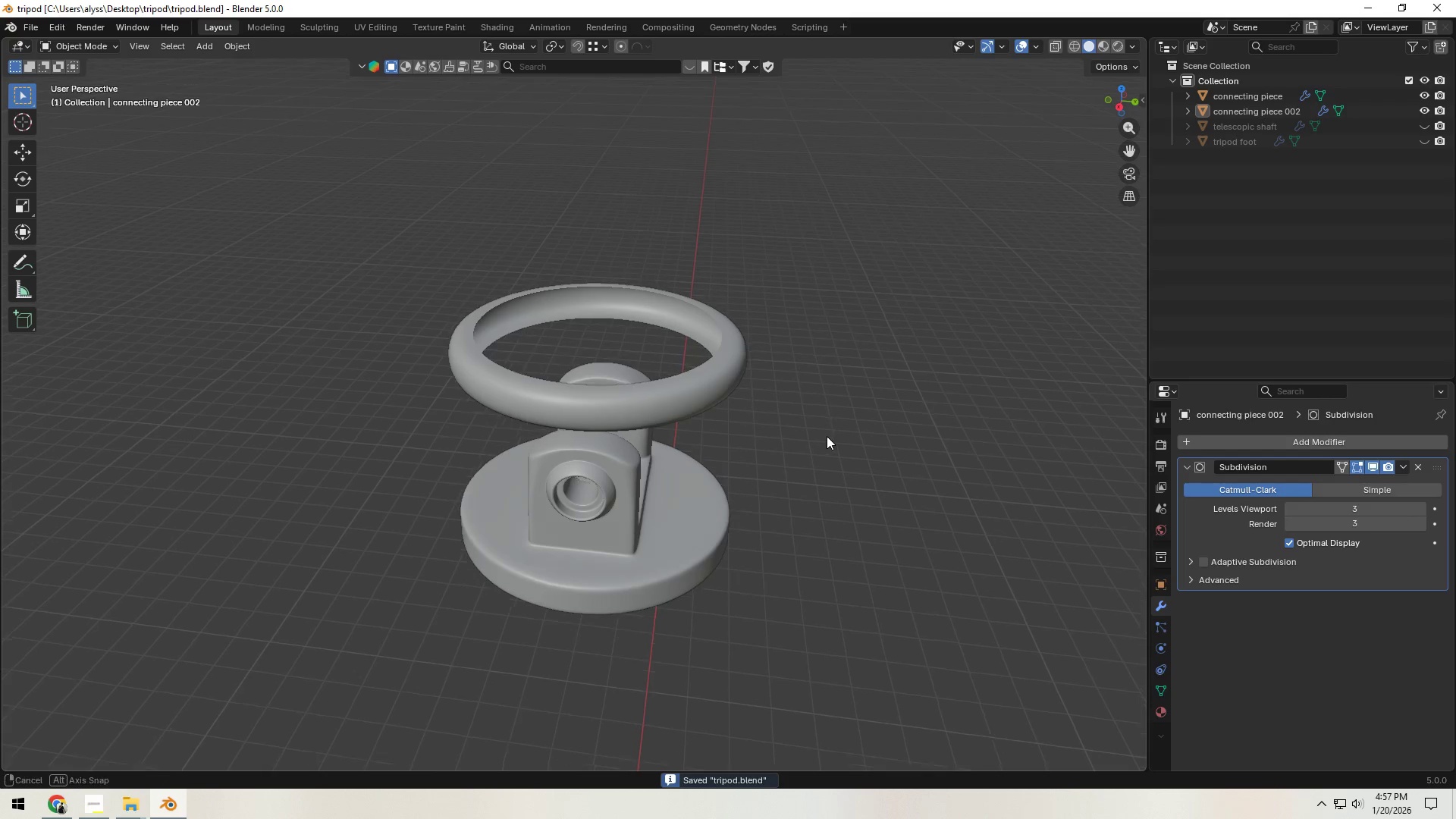 
scroll: coordinate [836, 454], scroll_direction: up, amount: 4.0
 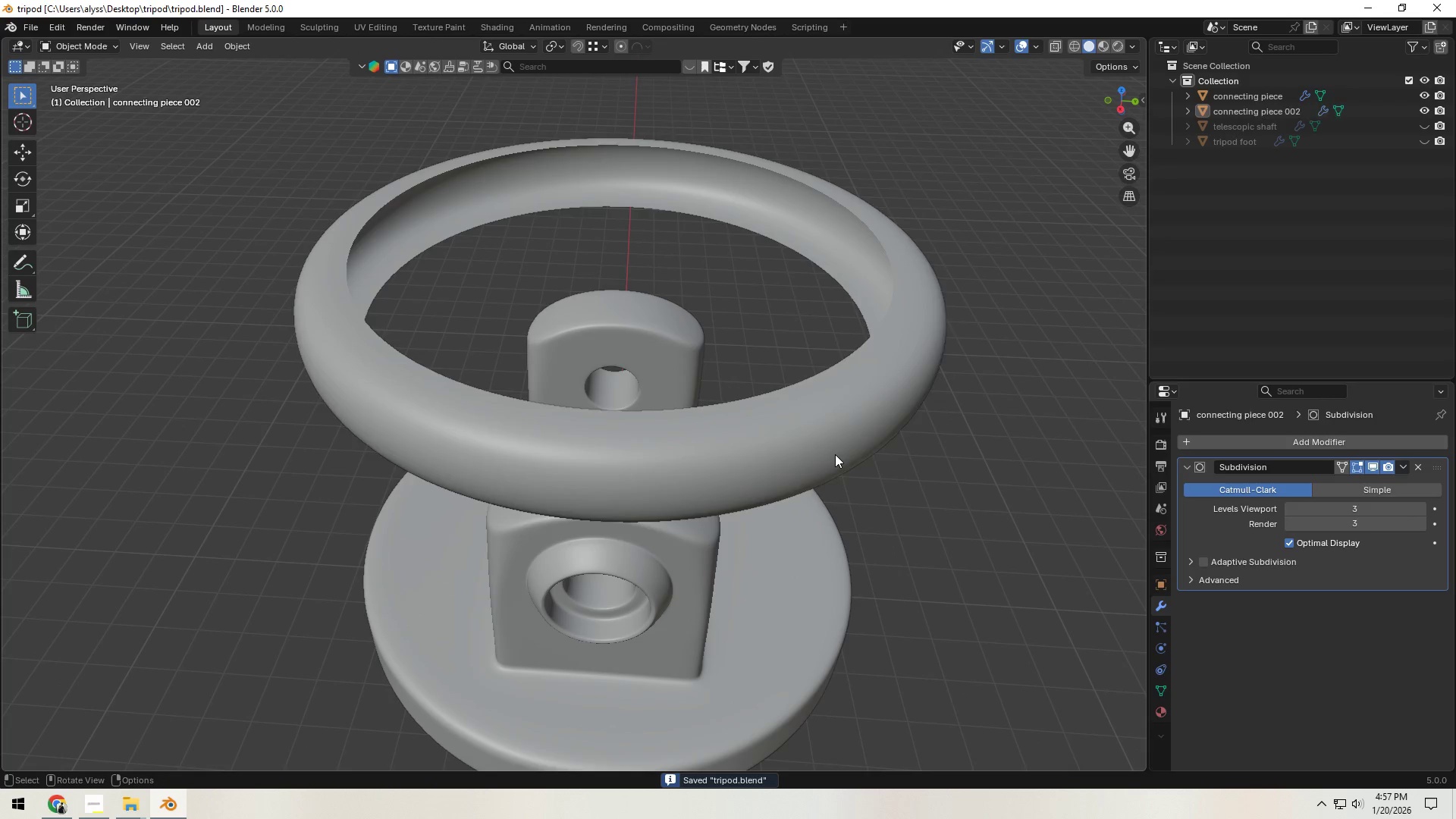 
left_click([835, 454])
 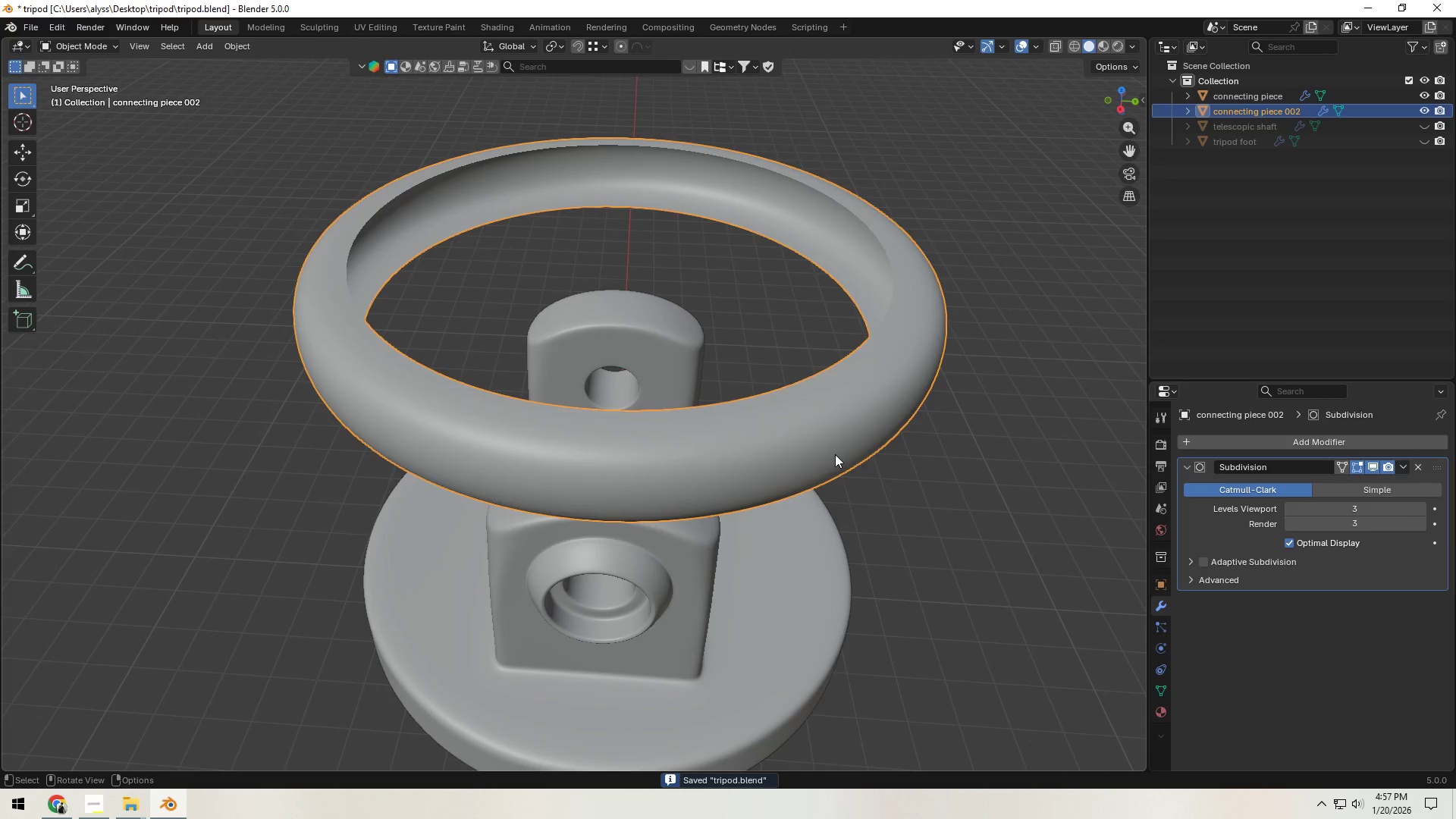 
key(Tab)
 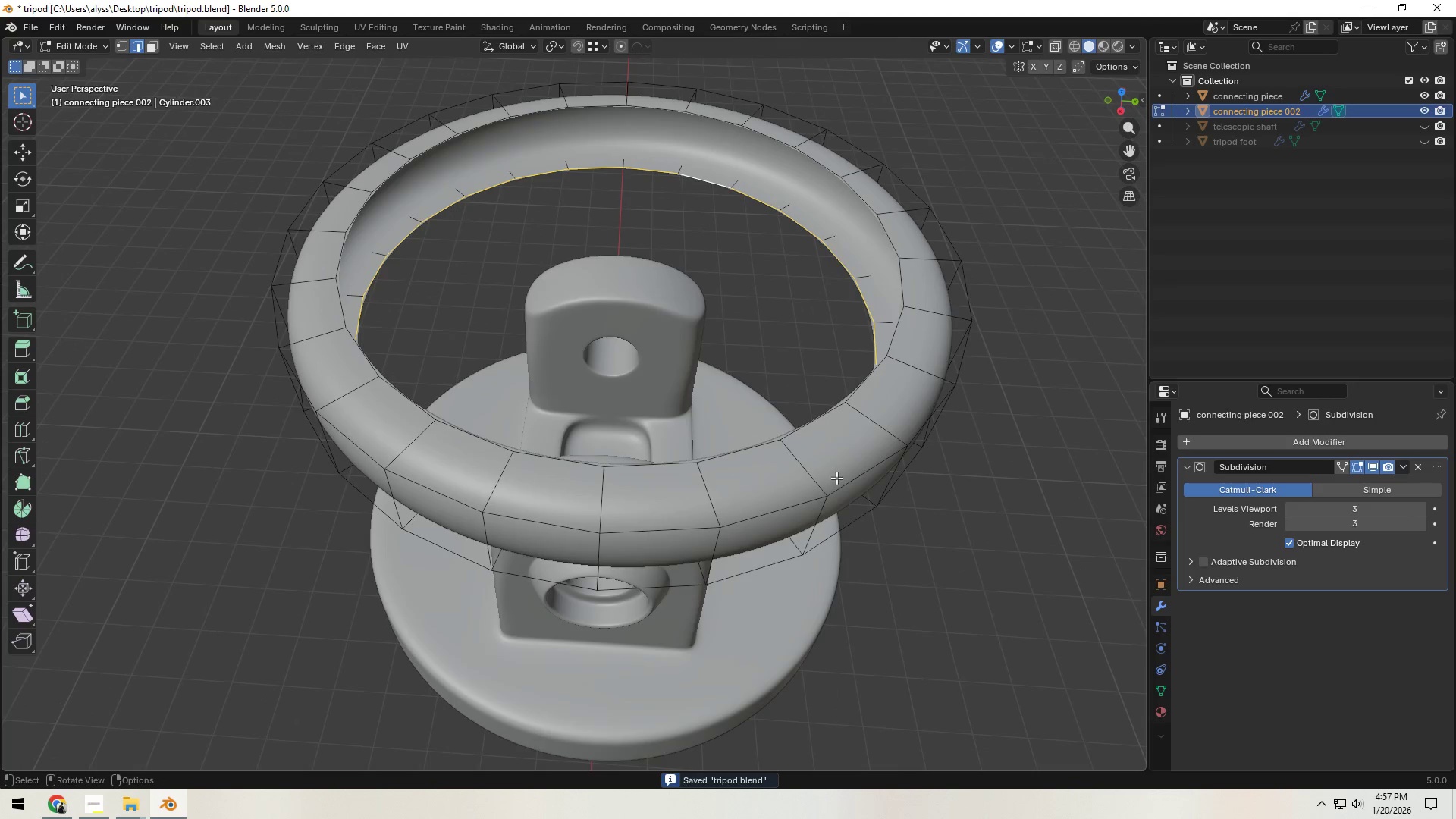 
hold_key(key=AltLeft, duration=0.53)
left_click([808, 435])
 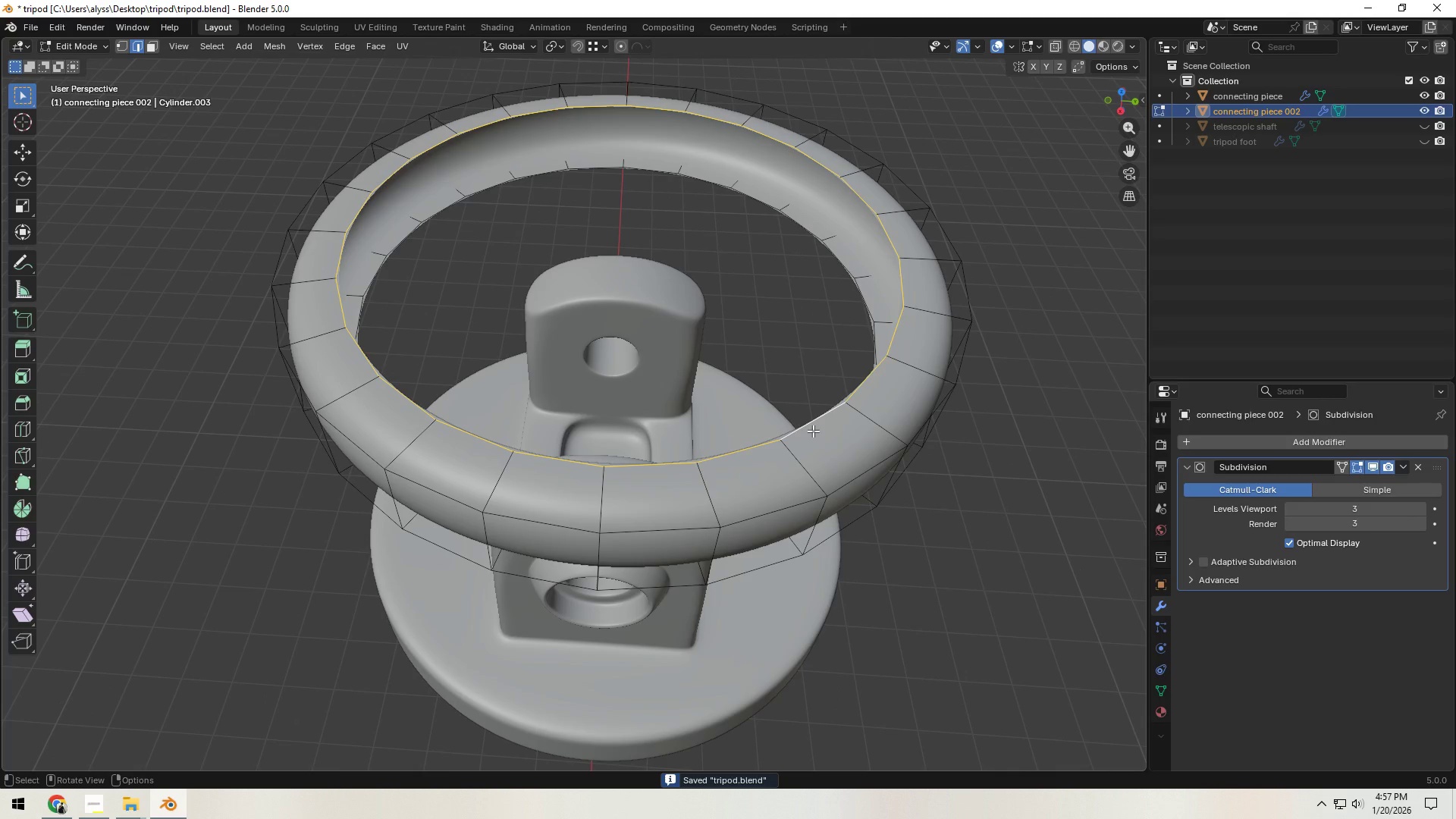 
key(Backquote)
 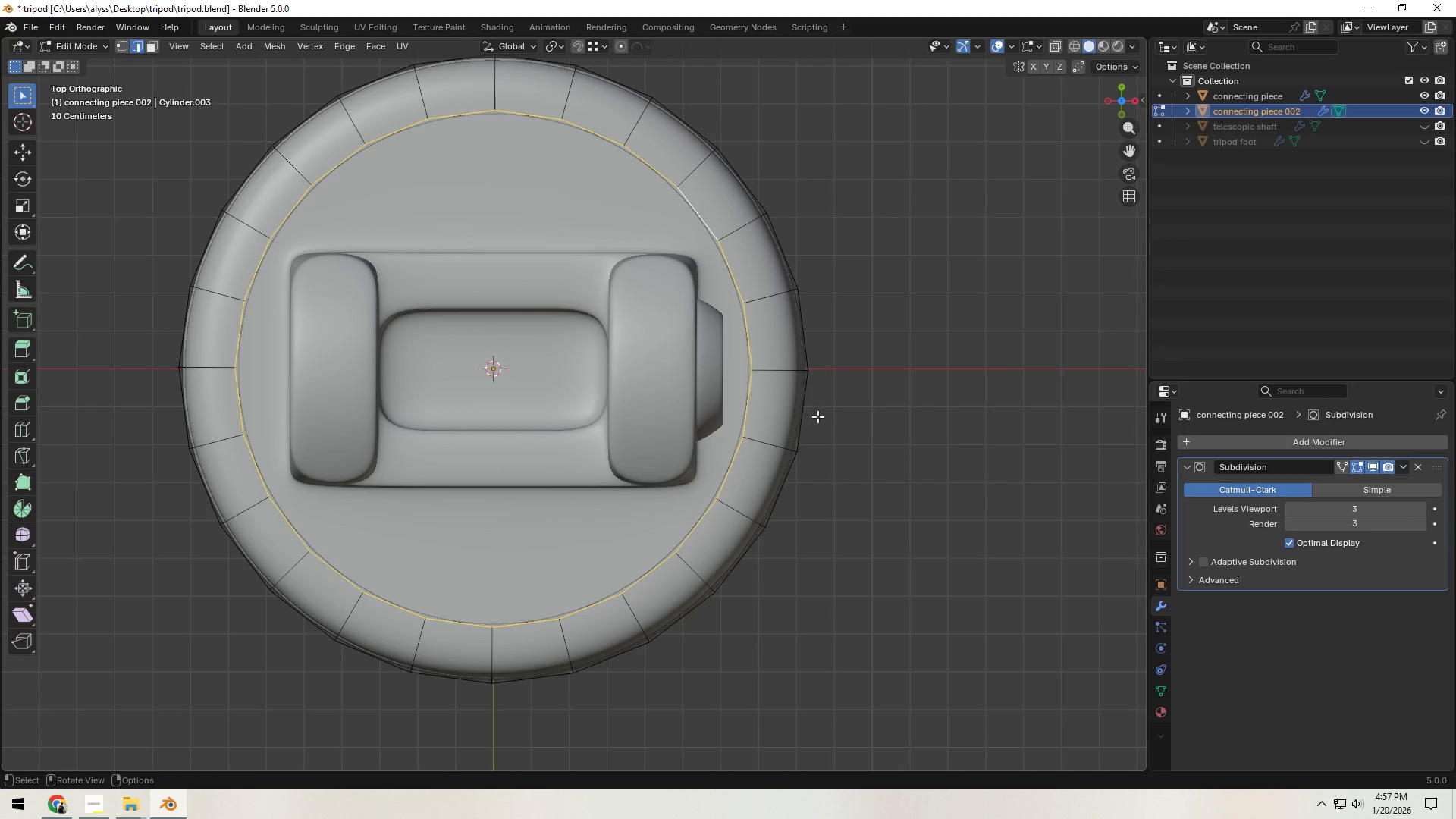 
hold_key(key=ShiftLeft, duration=0.42)
 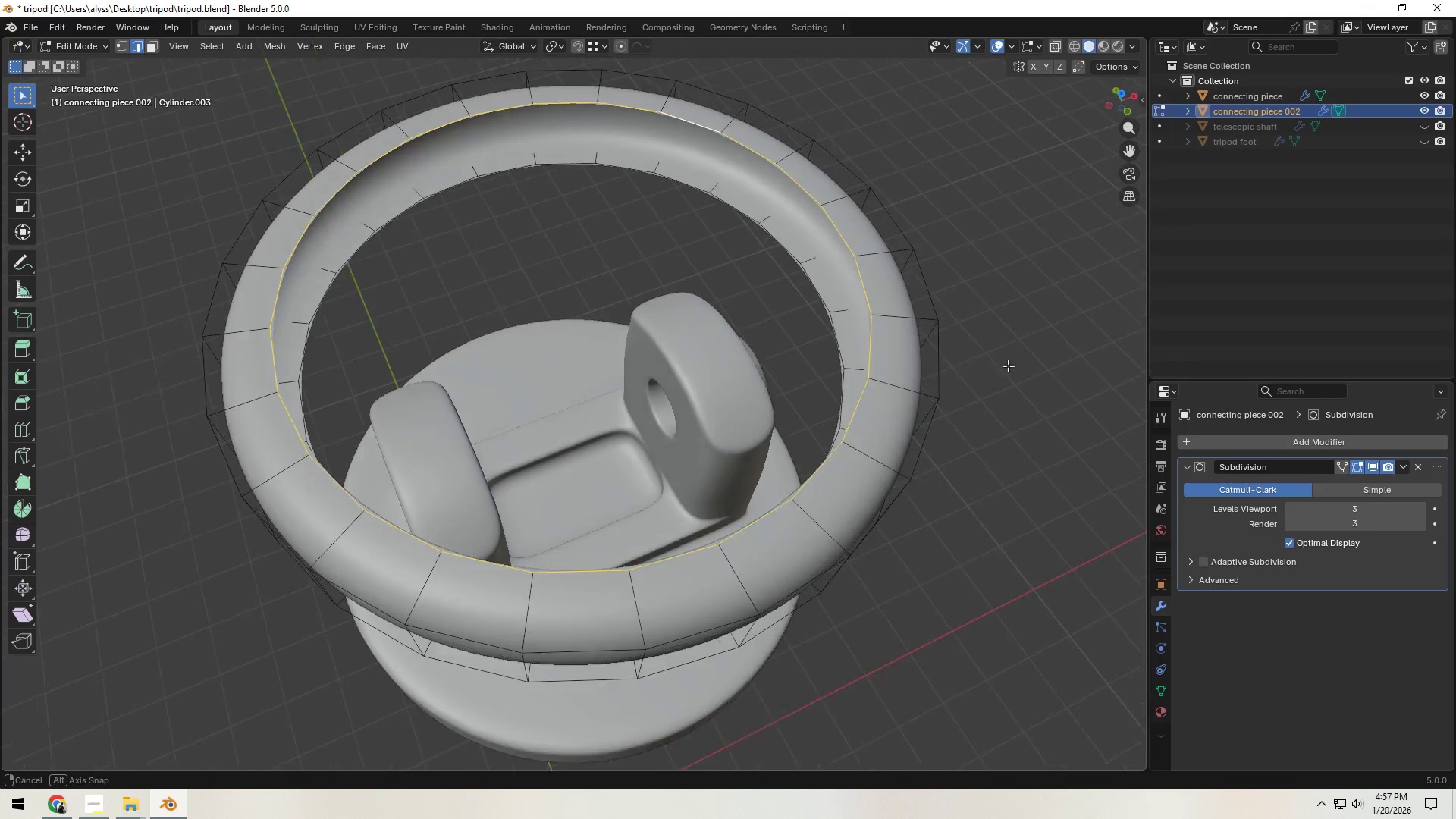 
key(Alt+AltLeft)
 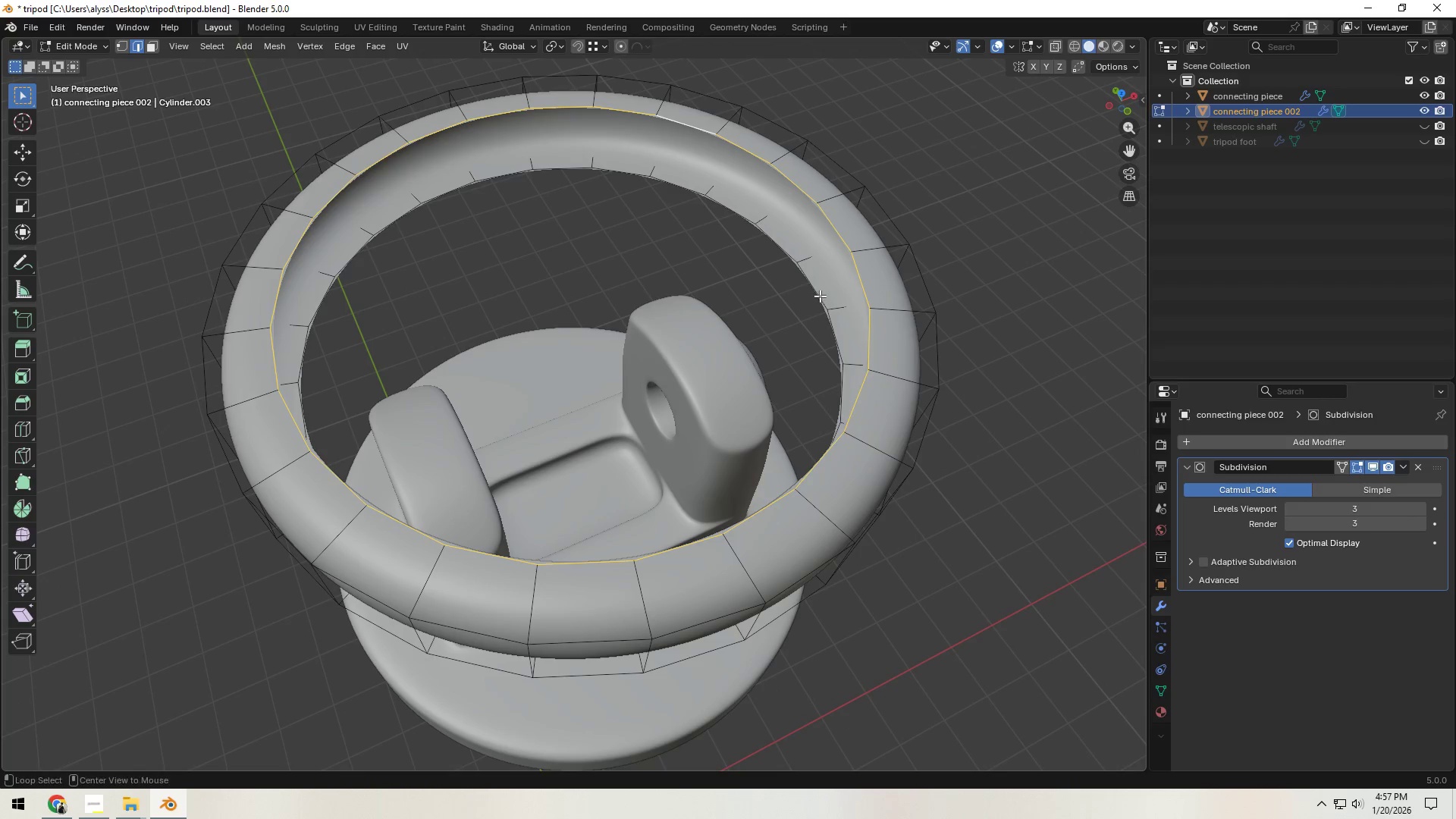 
left_click([820, 296])
 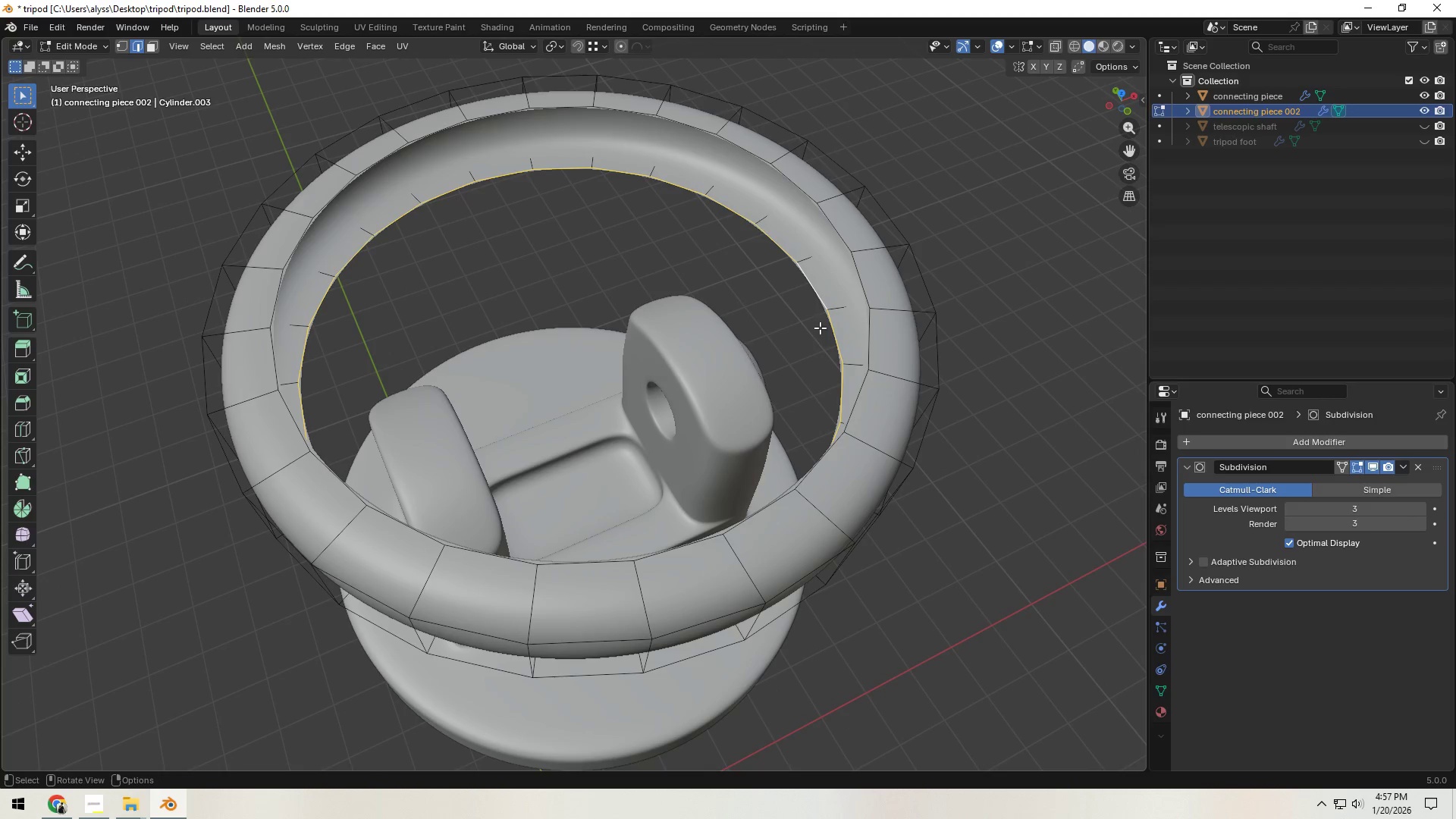 
key(Backquote)
 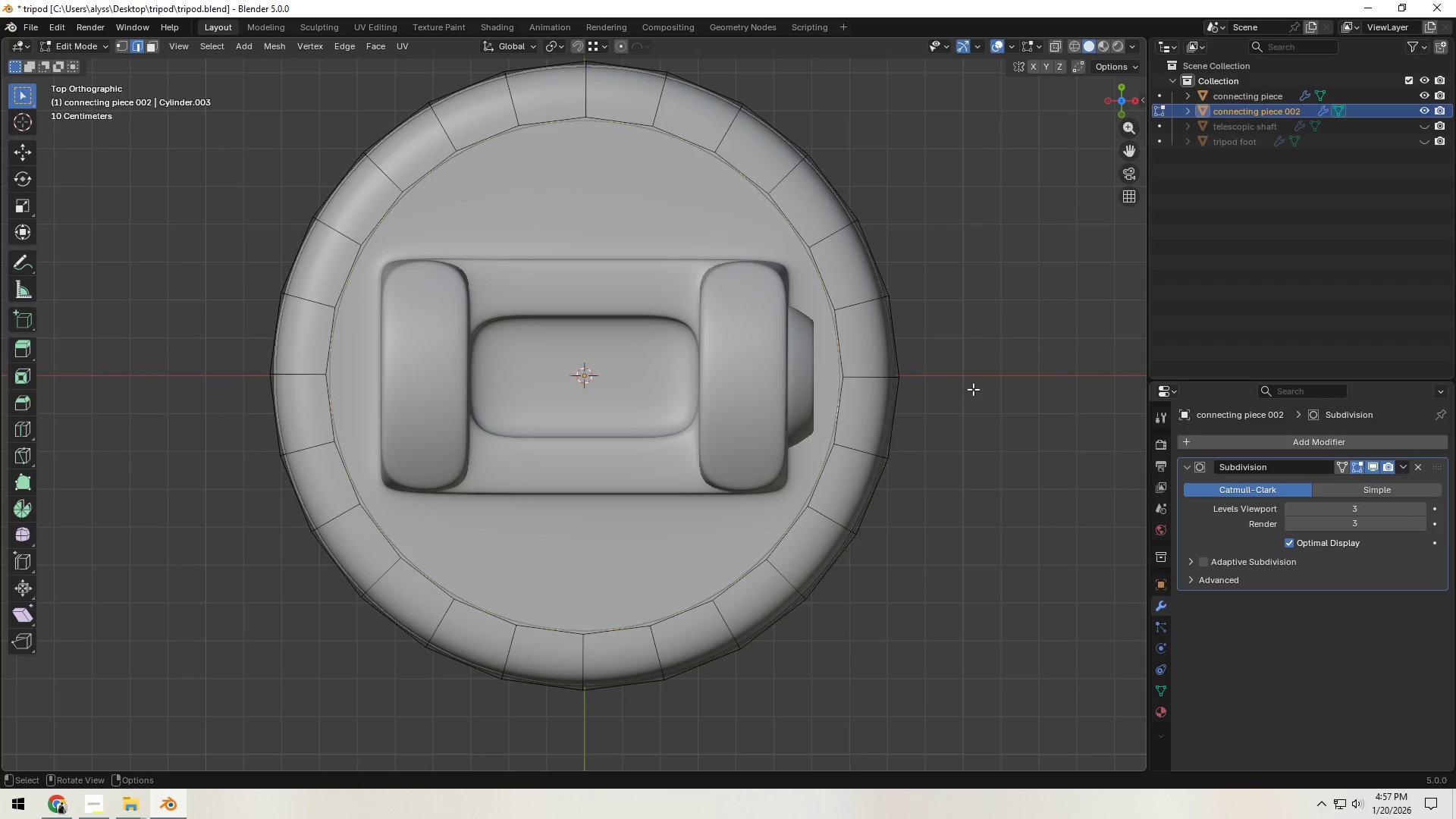 
key(Control+F)
 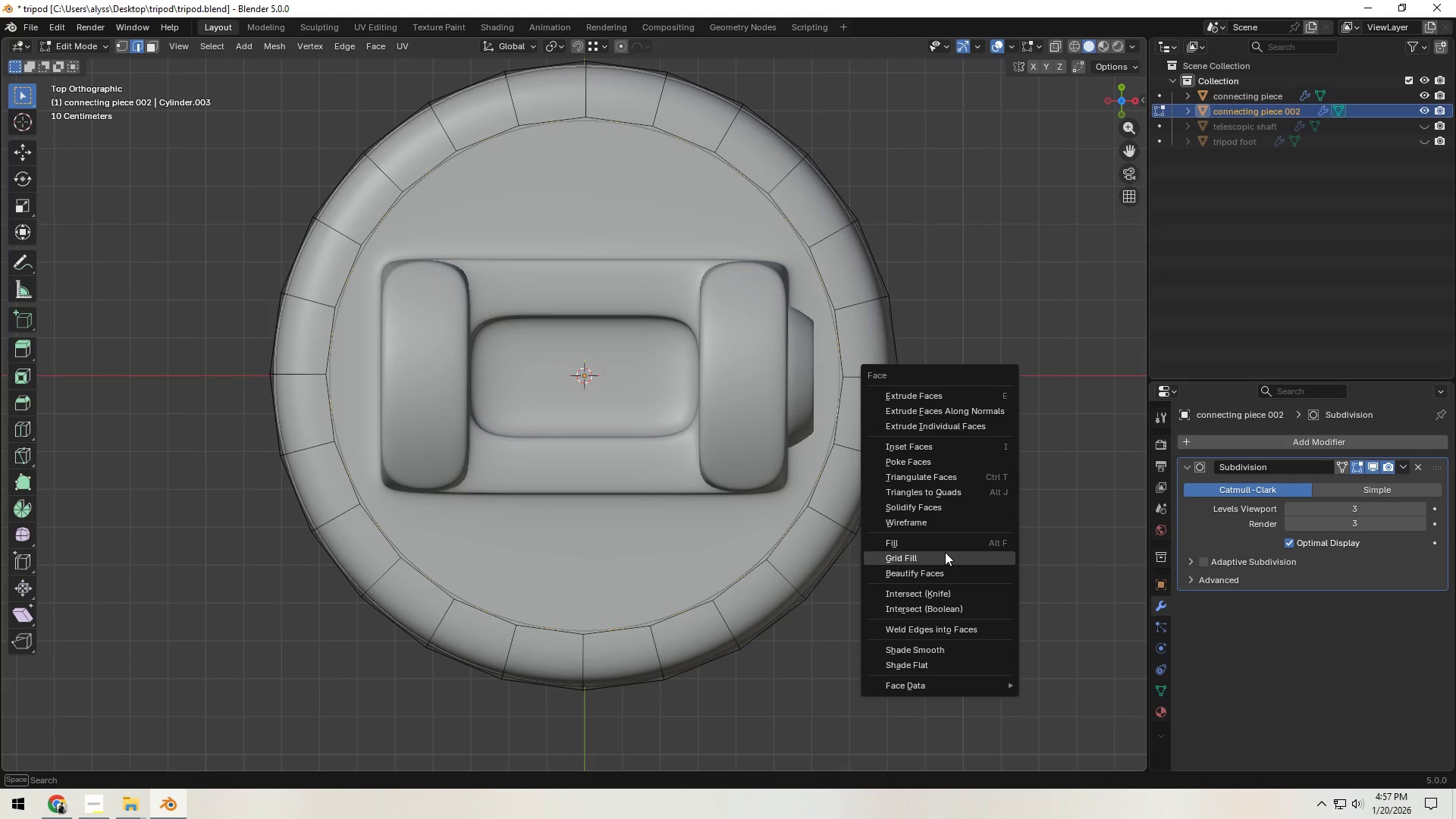 
left_click([945, 552])
 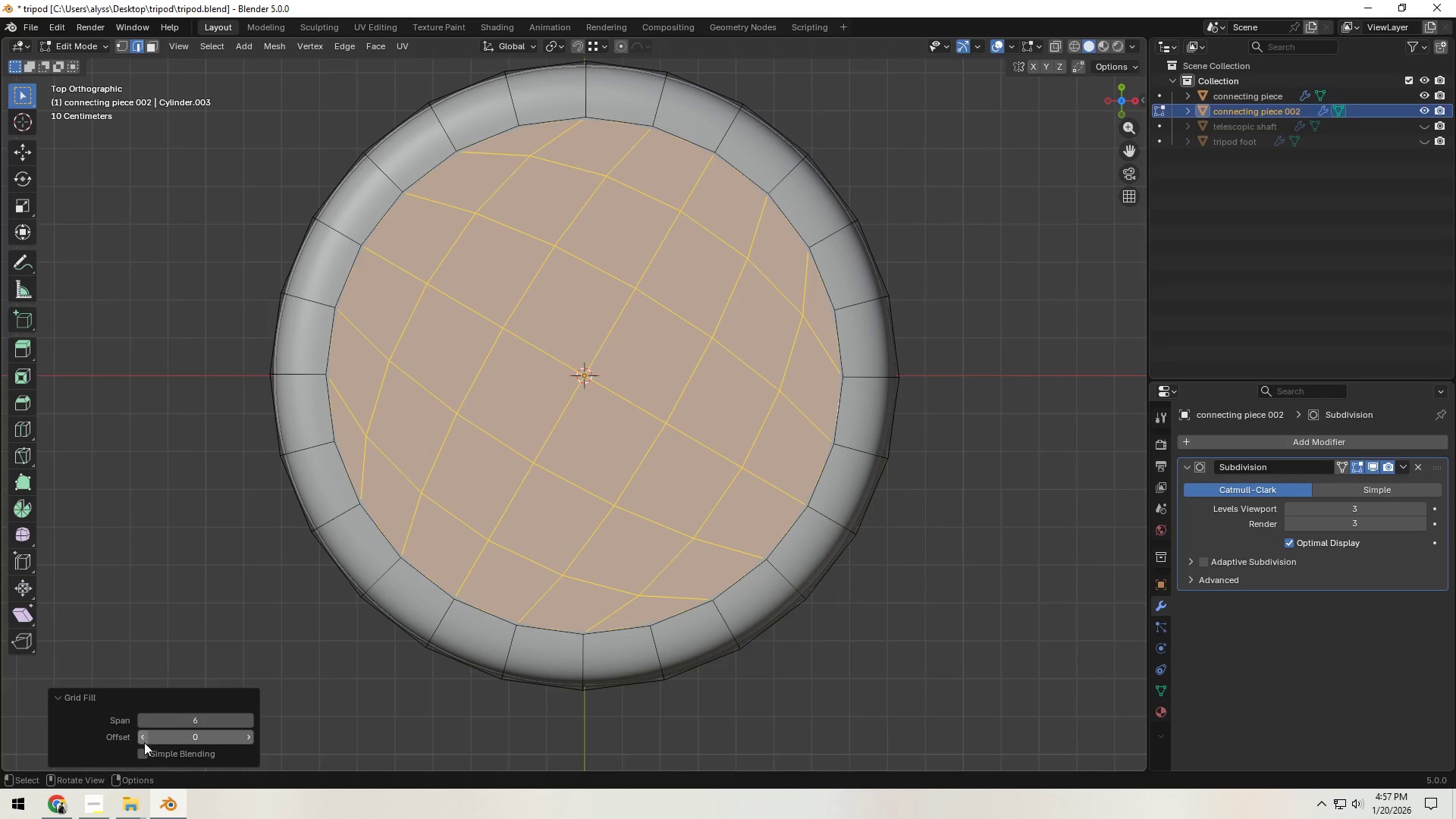 
left_click([142, 738])
 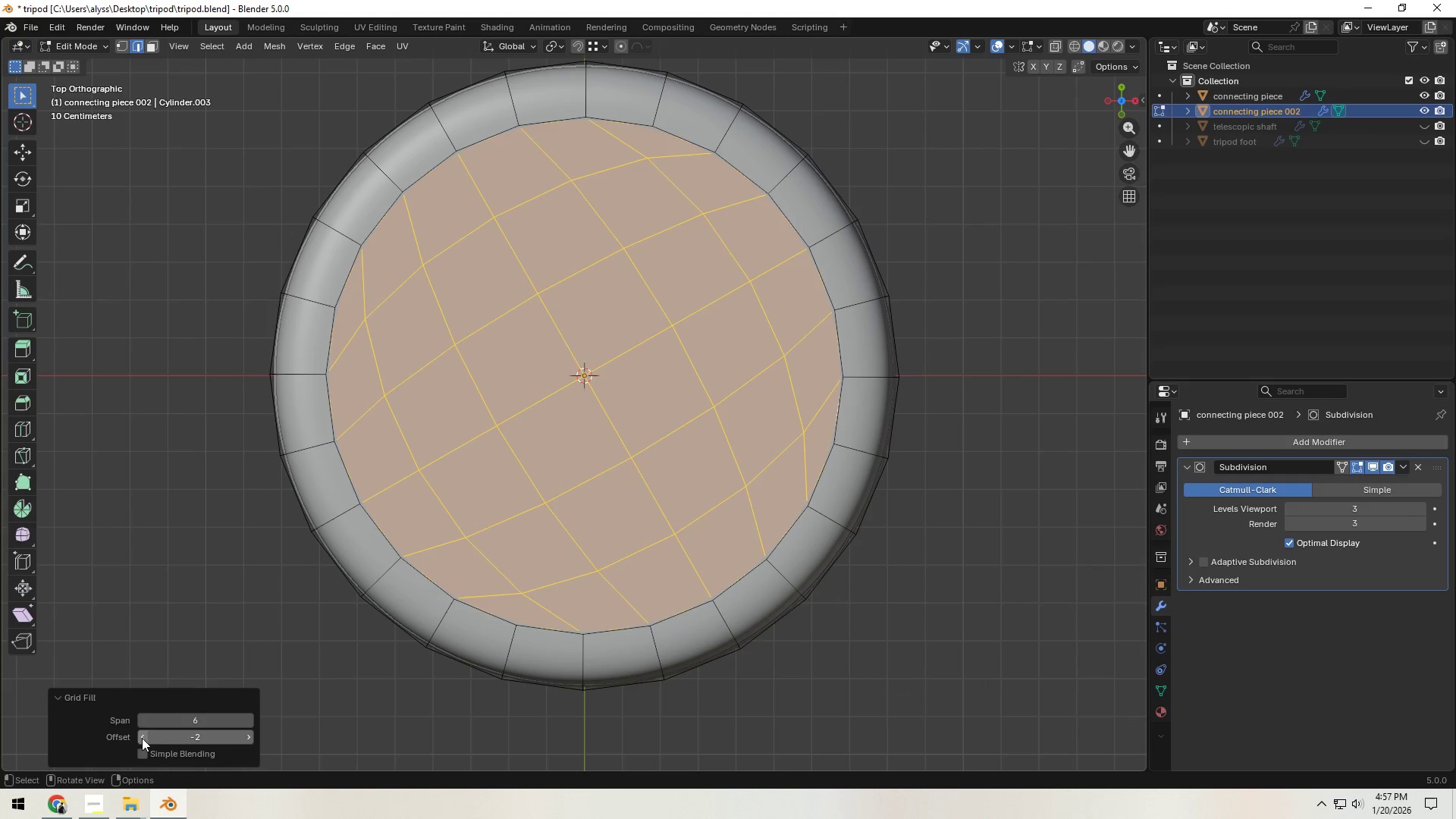 
double_click([142, 738])
 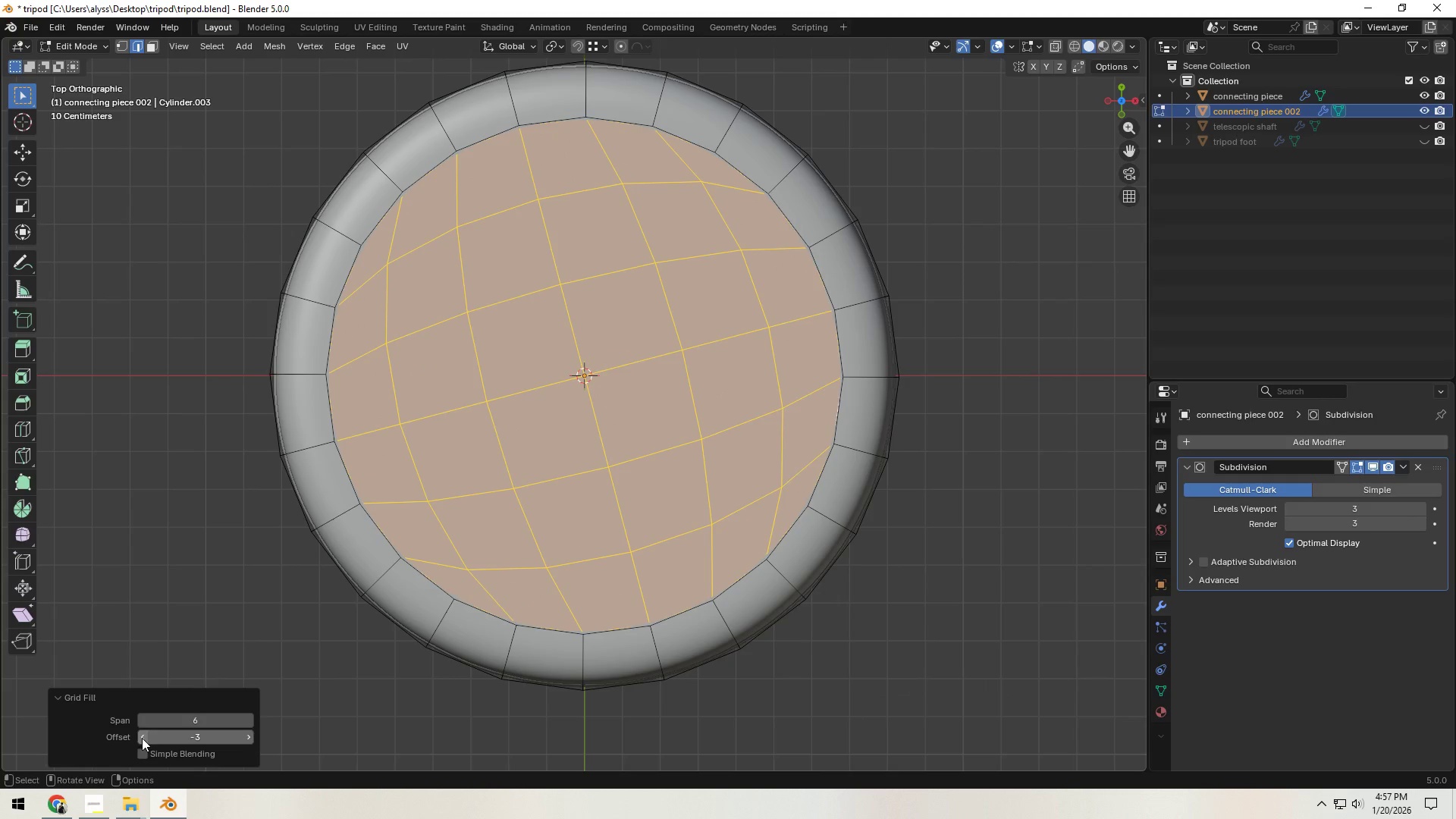 
left_click([142, 738])
 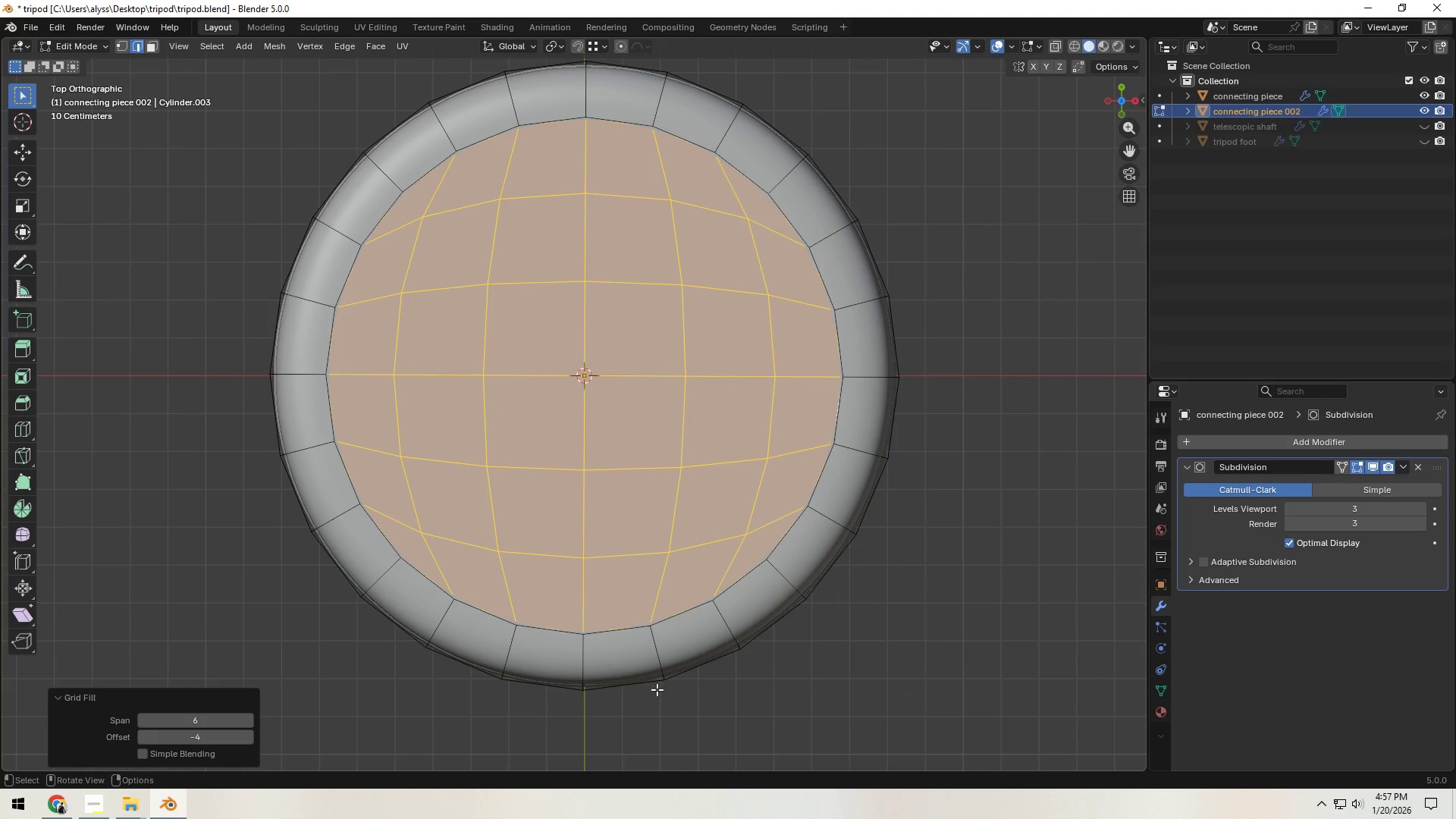 
left_click([905, 671])
 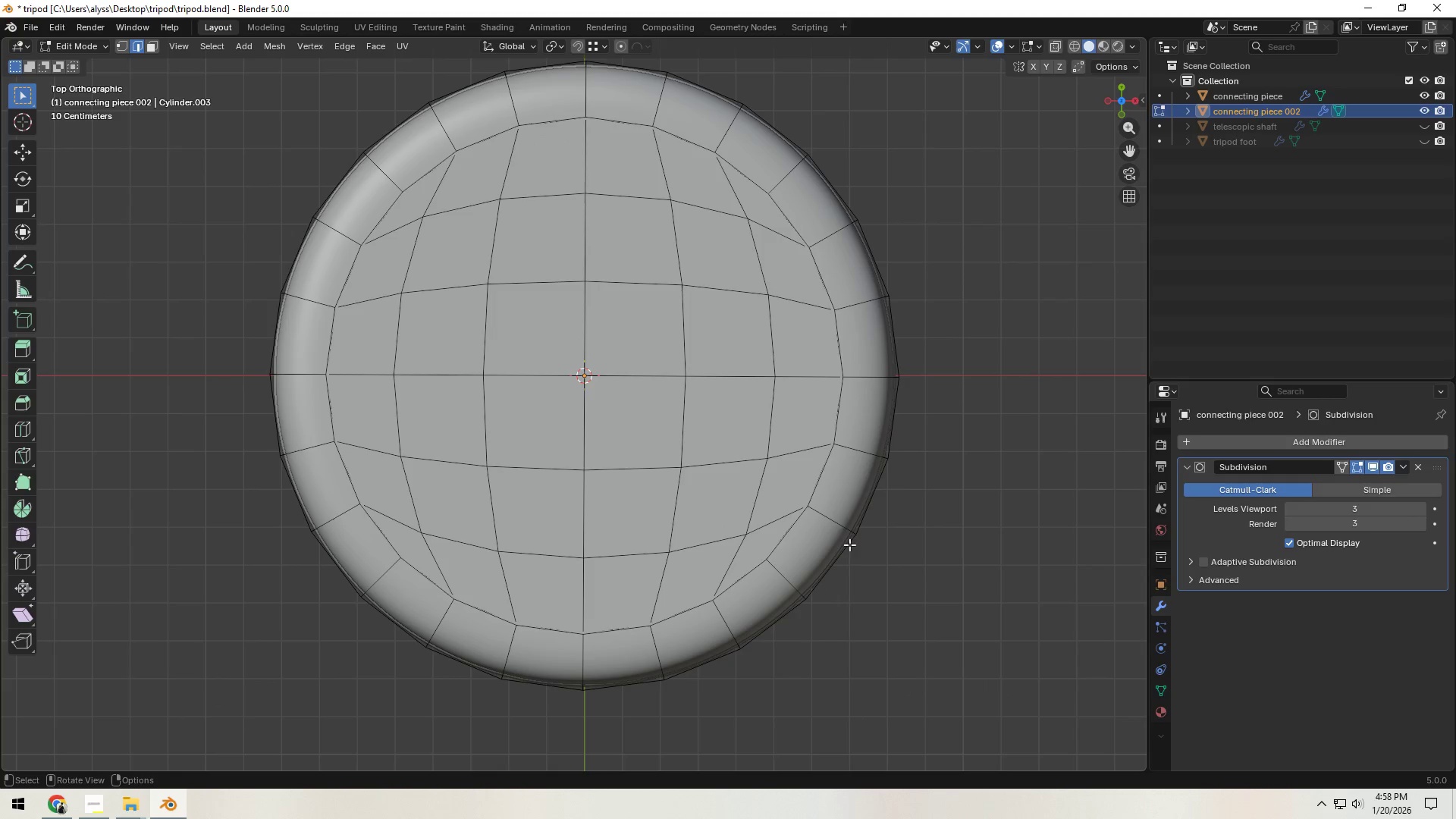 
hold_key(key=AltLeft, duration=0.77)
left_click([841, 428])
 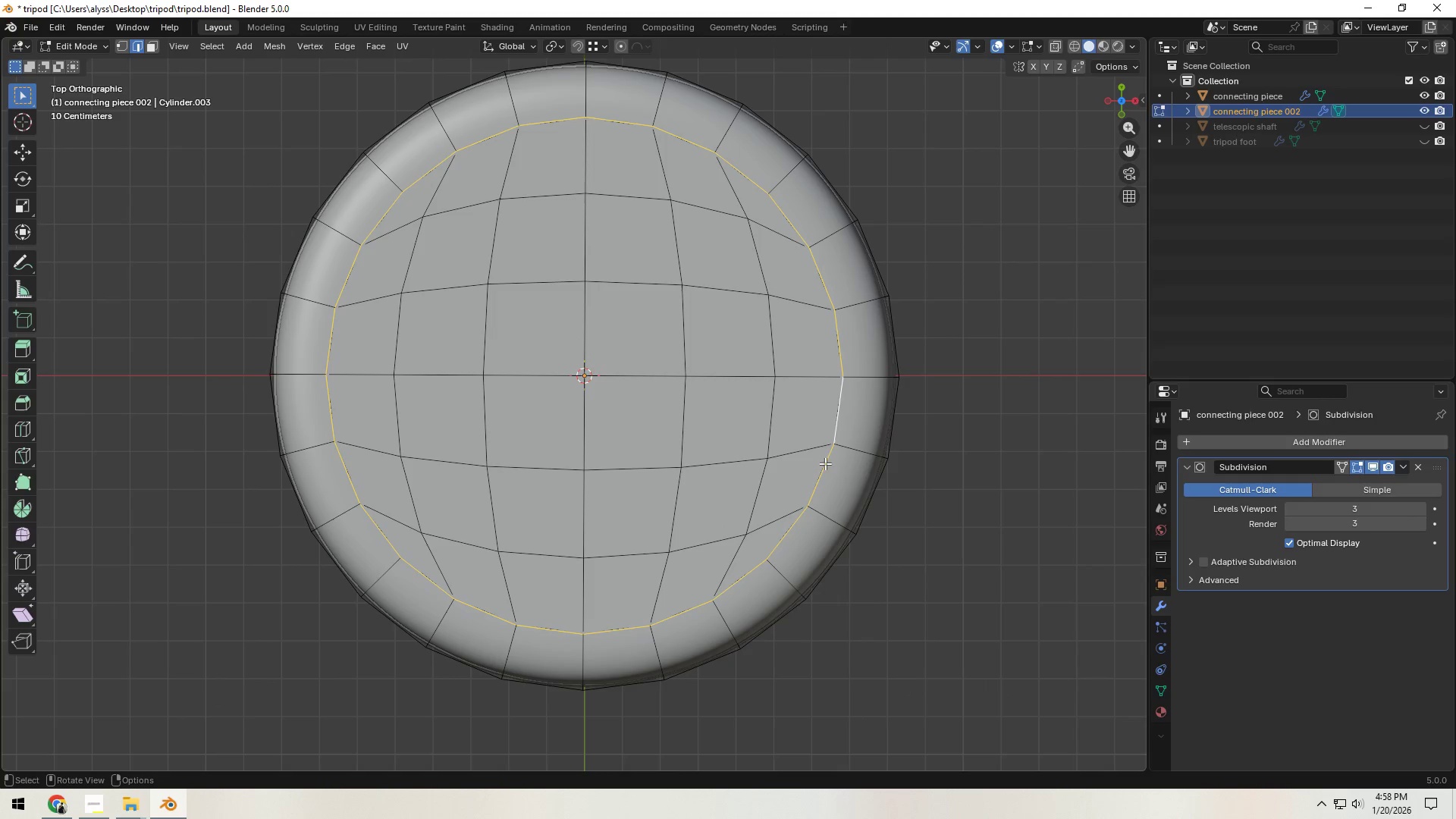 
key(Control+ControlLeft)
 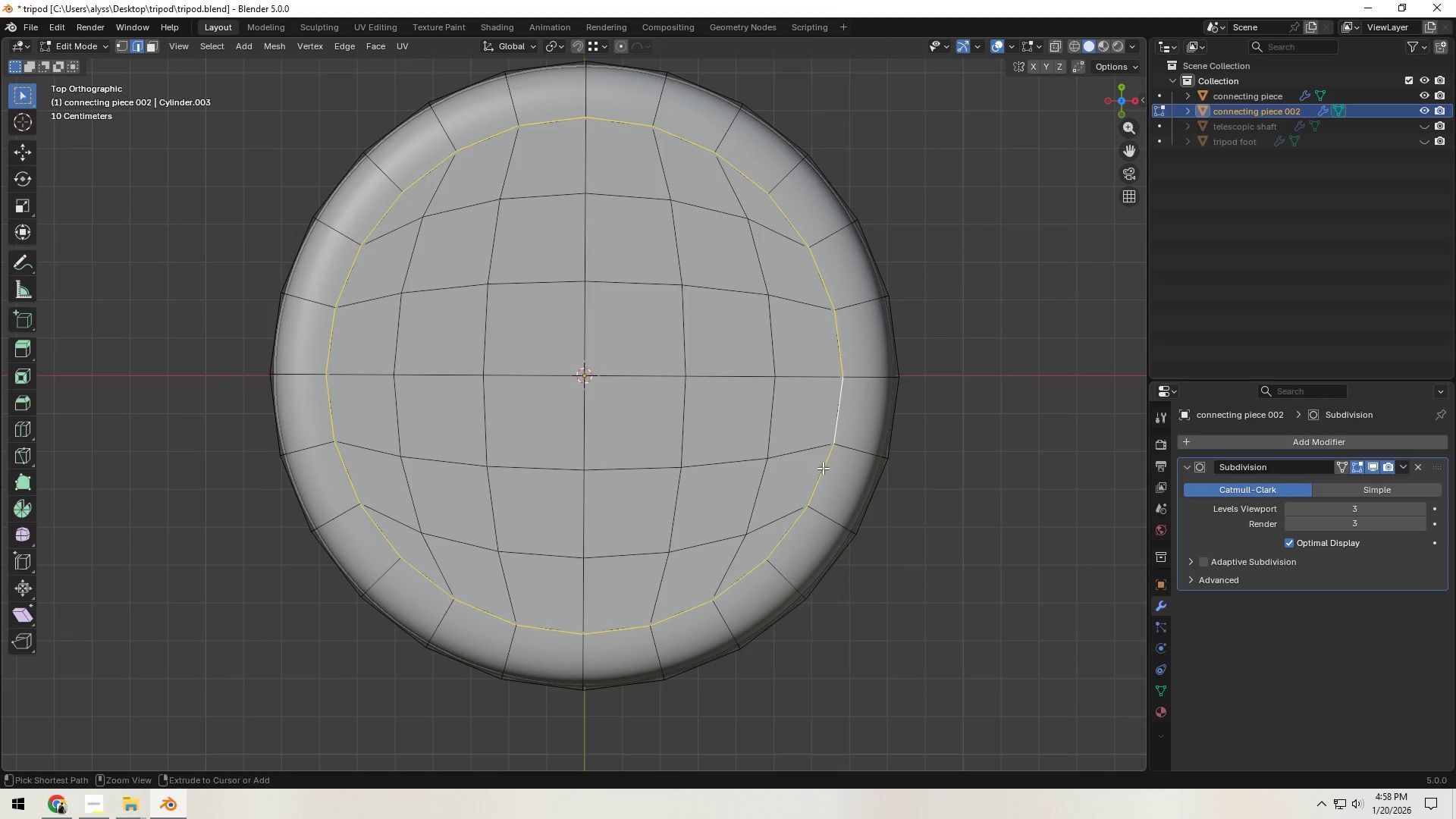 
key(Control+F)
 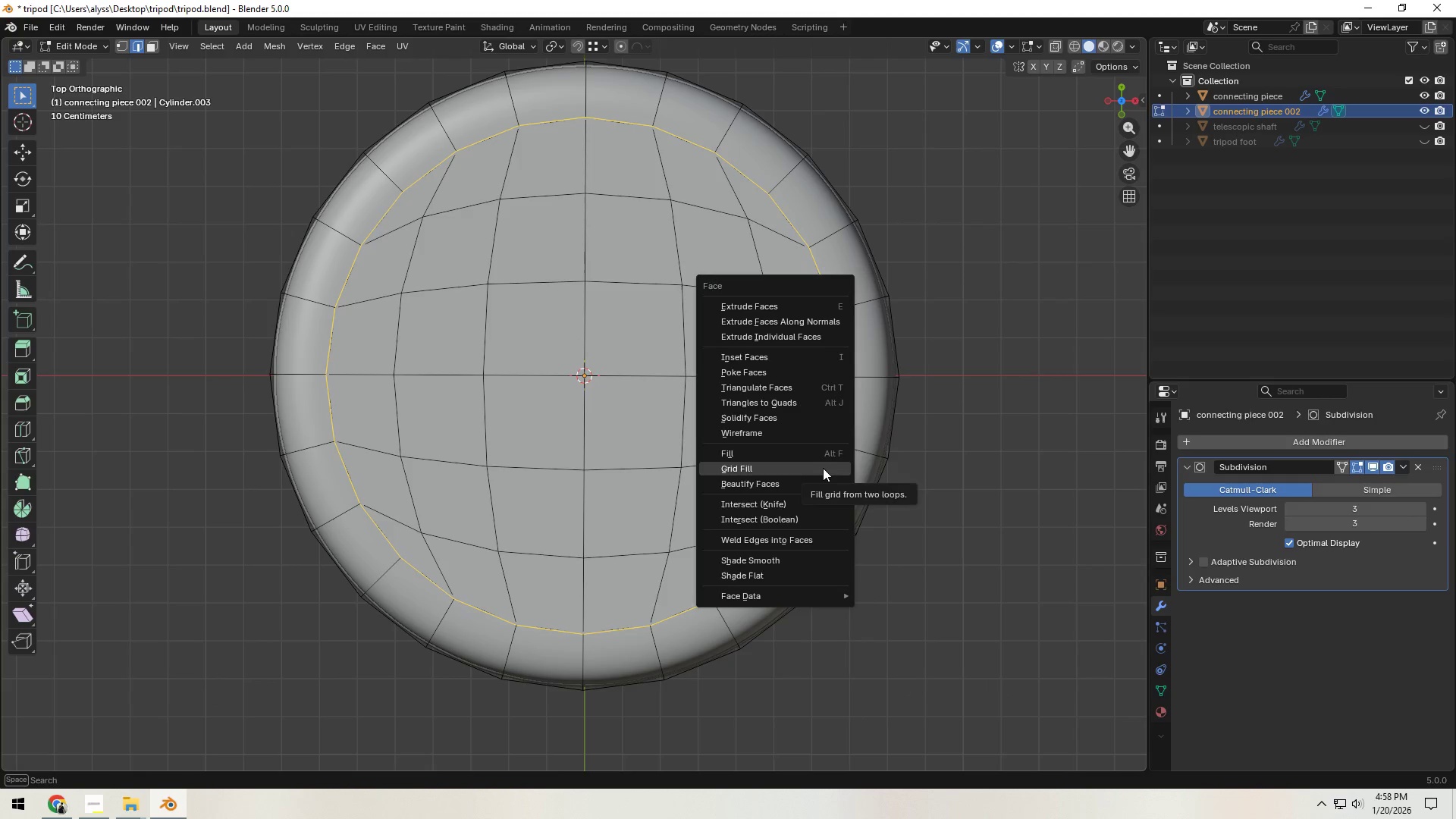 
left_click([823, 468])
 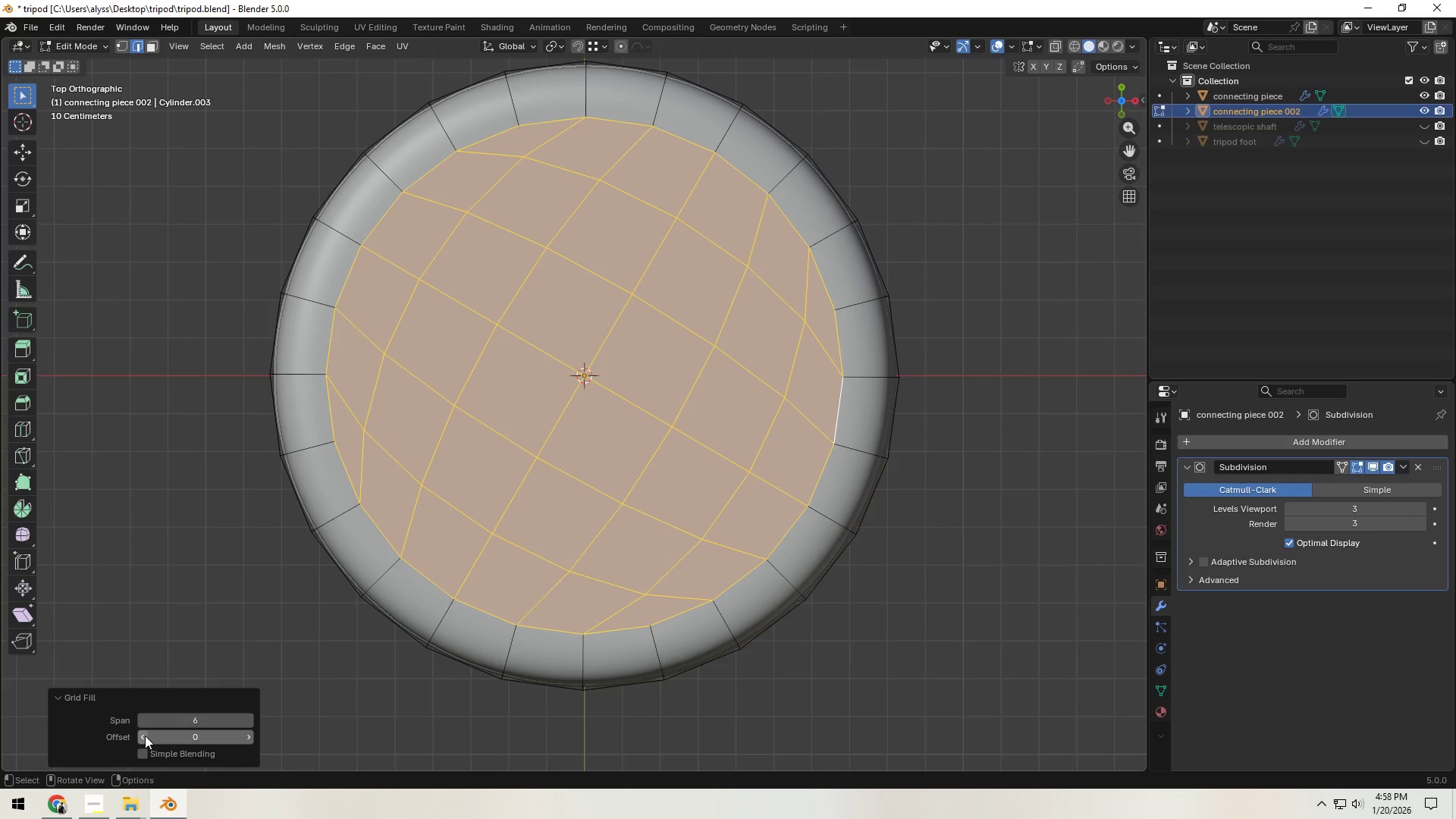 
double_click([144, 736])
 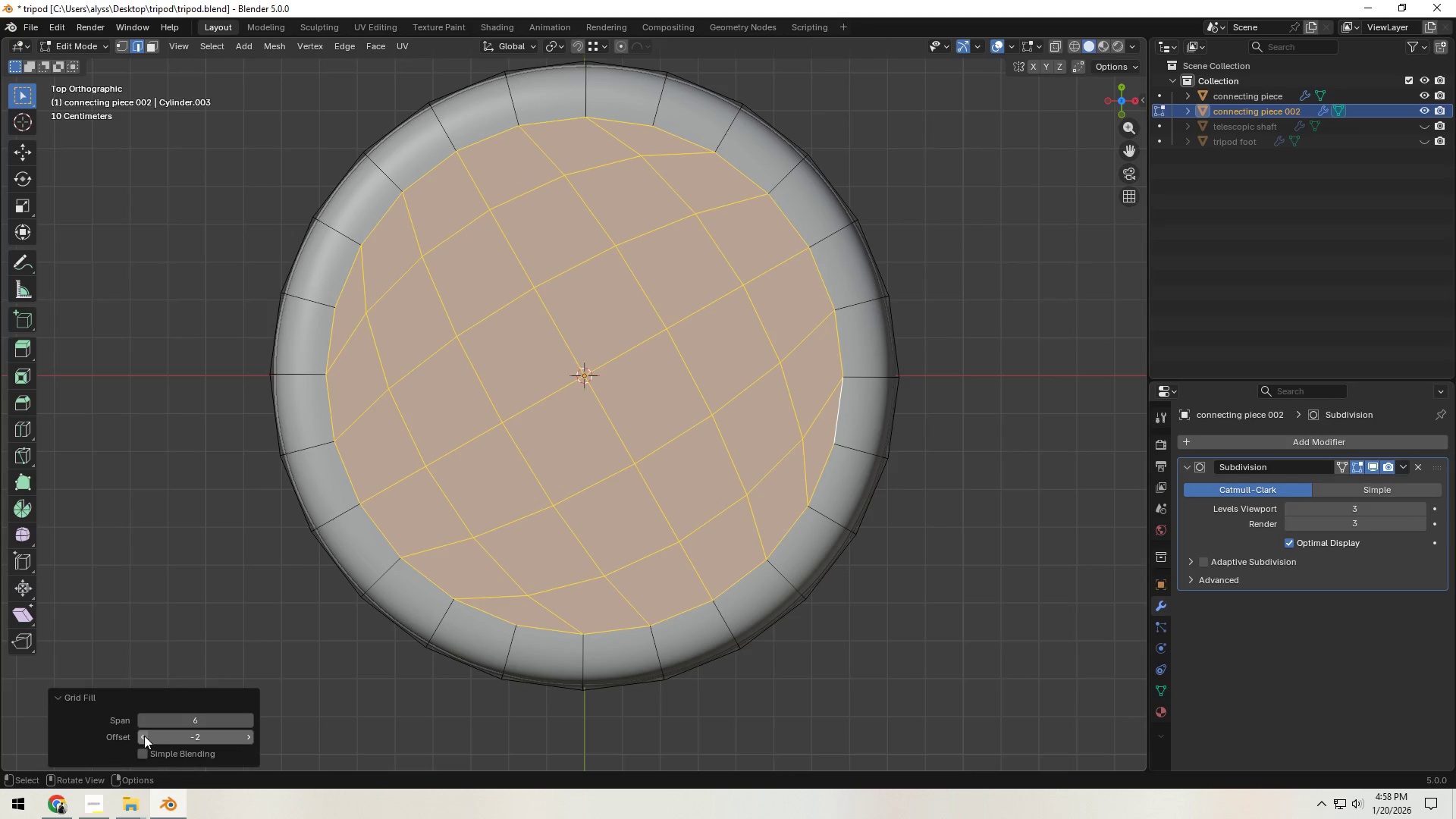 
triple_click([144, 736])
 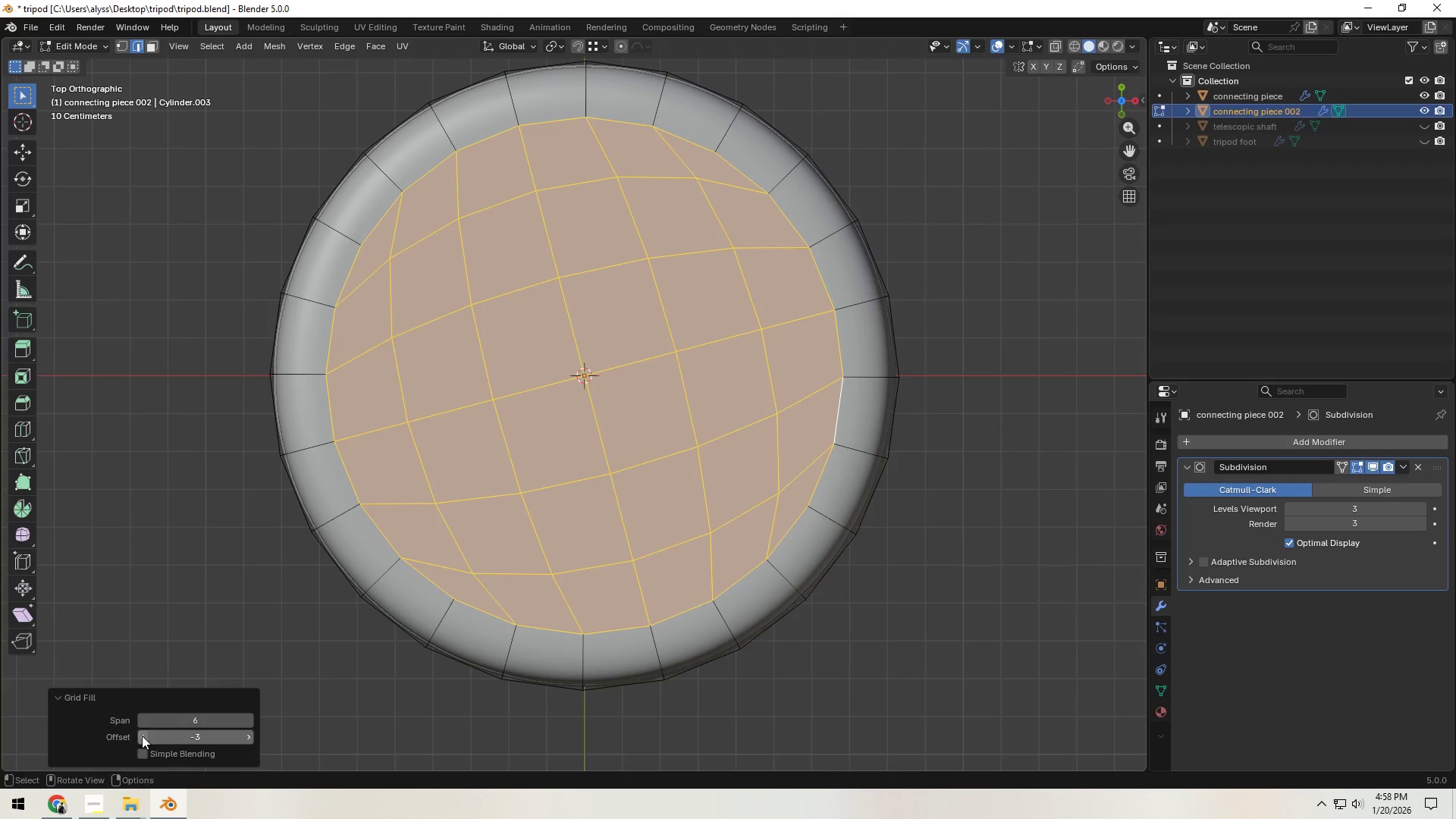 
triple_click([142, 736])
 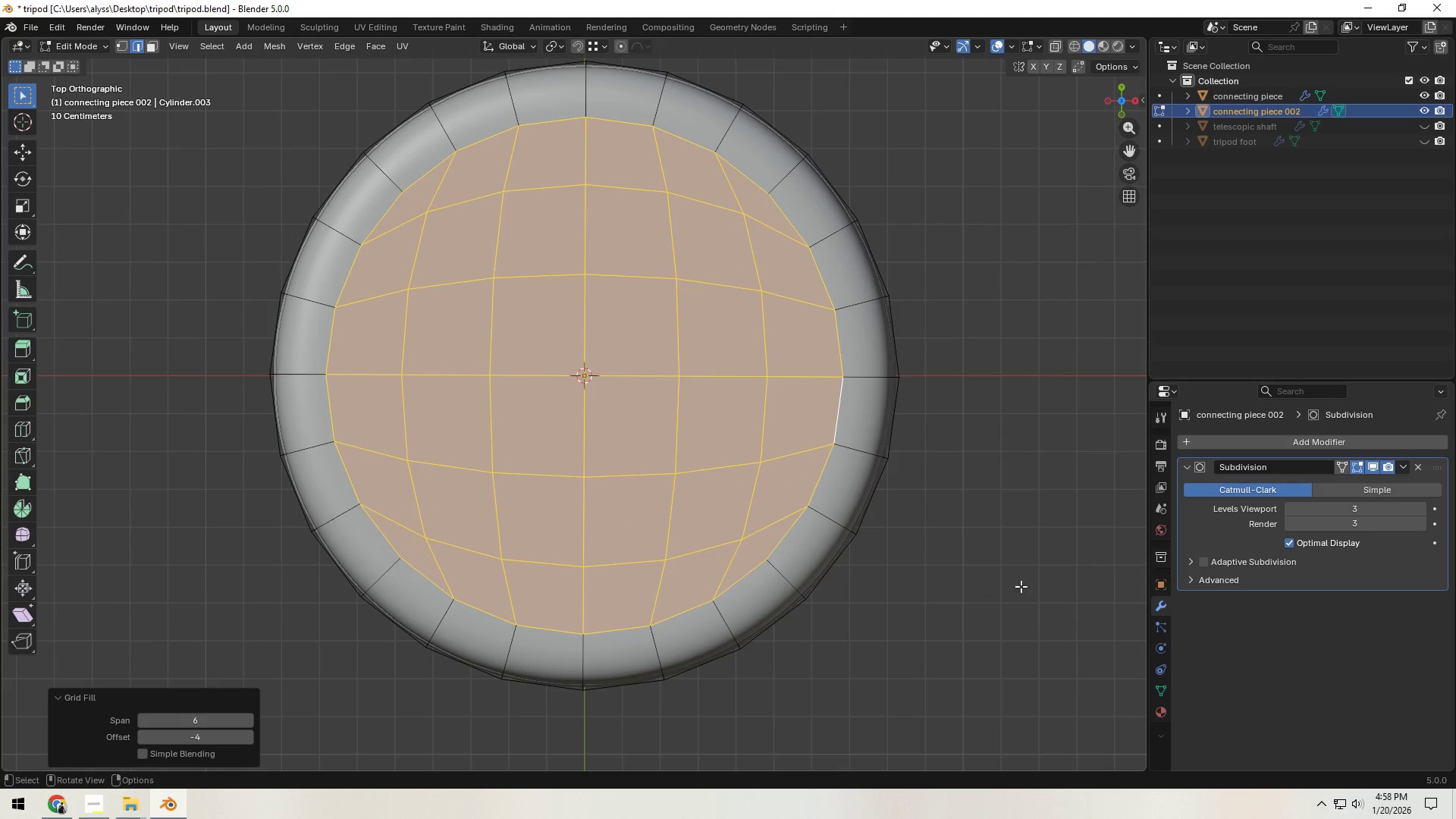 
left_click([1046, 585])
 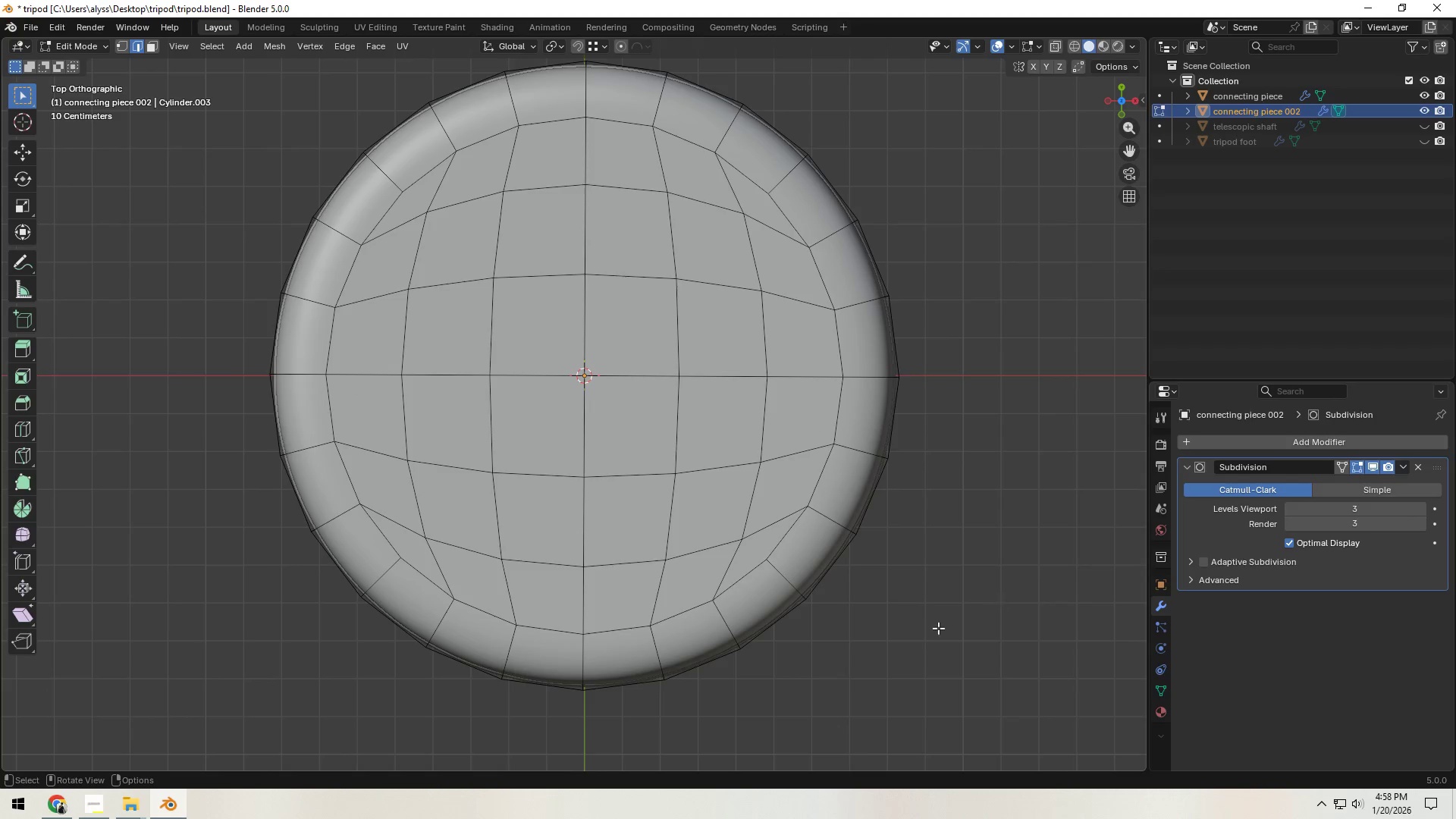 
scroll: coordinate [938, 628], scroll_direction: down, amount: 3.0
 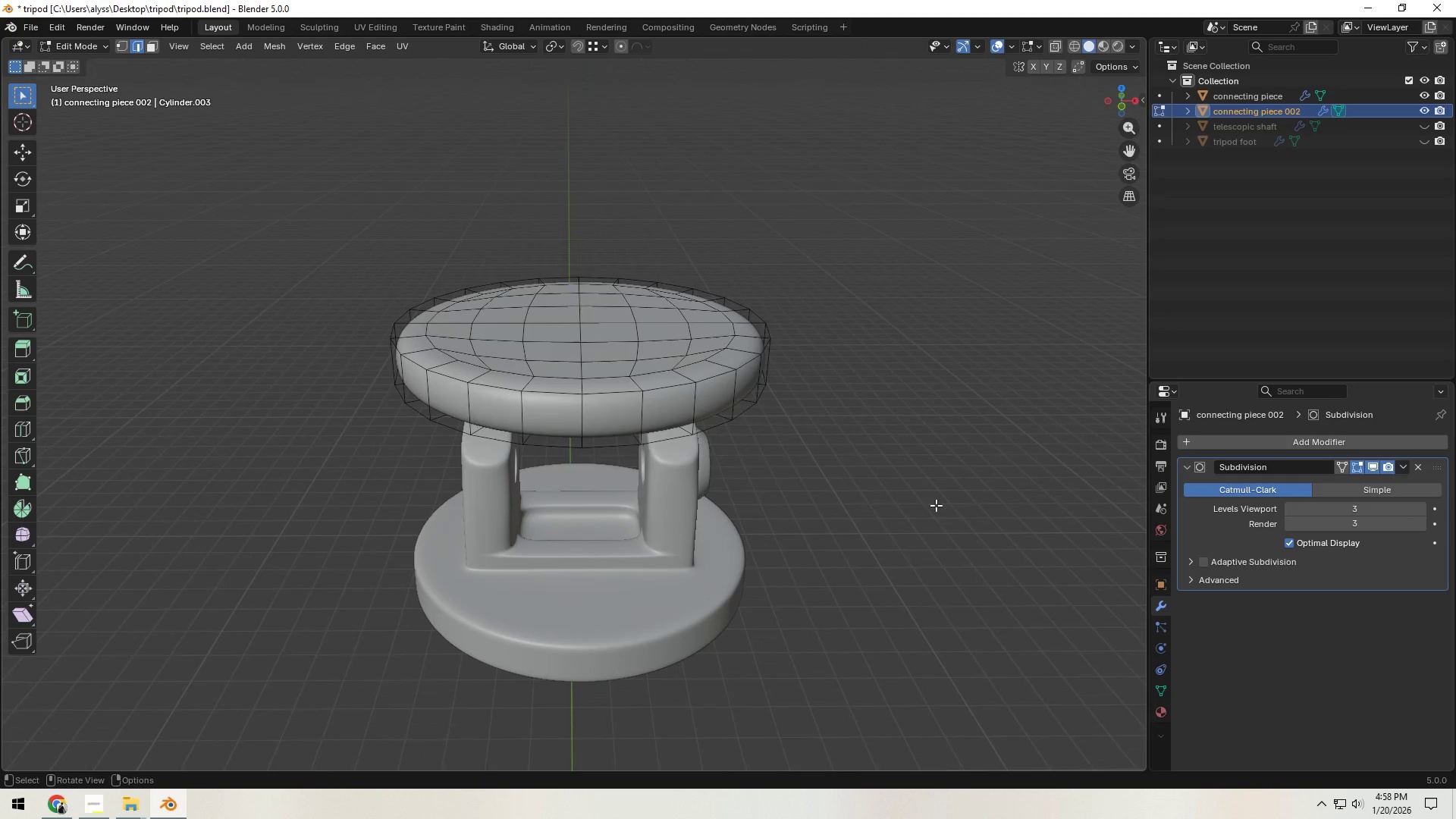 
key(Tab)
 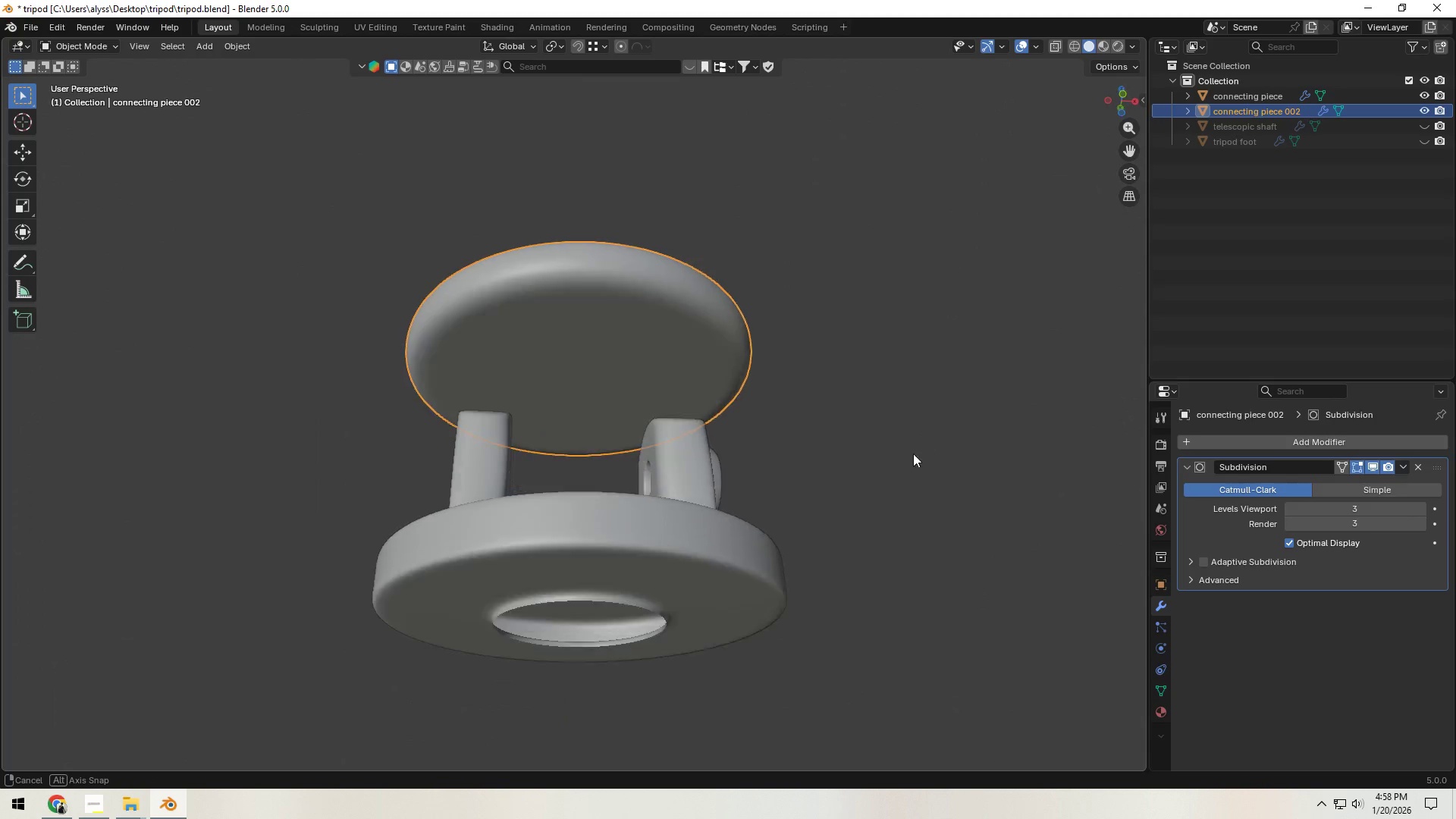 
key(Control+S)
 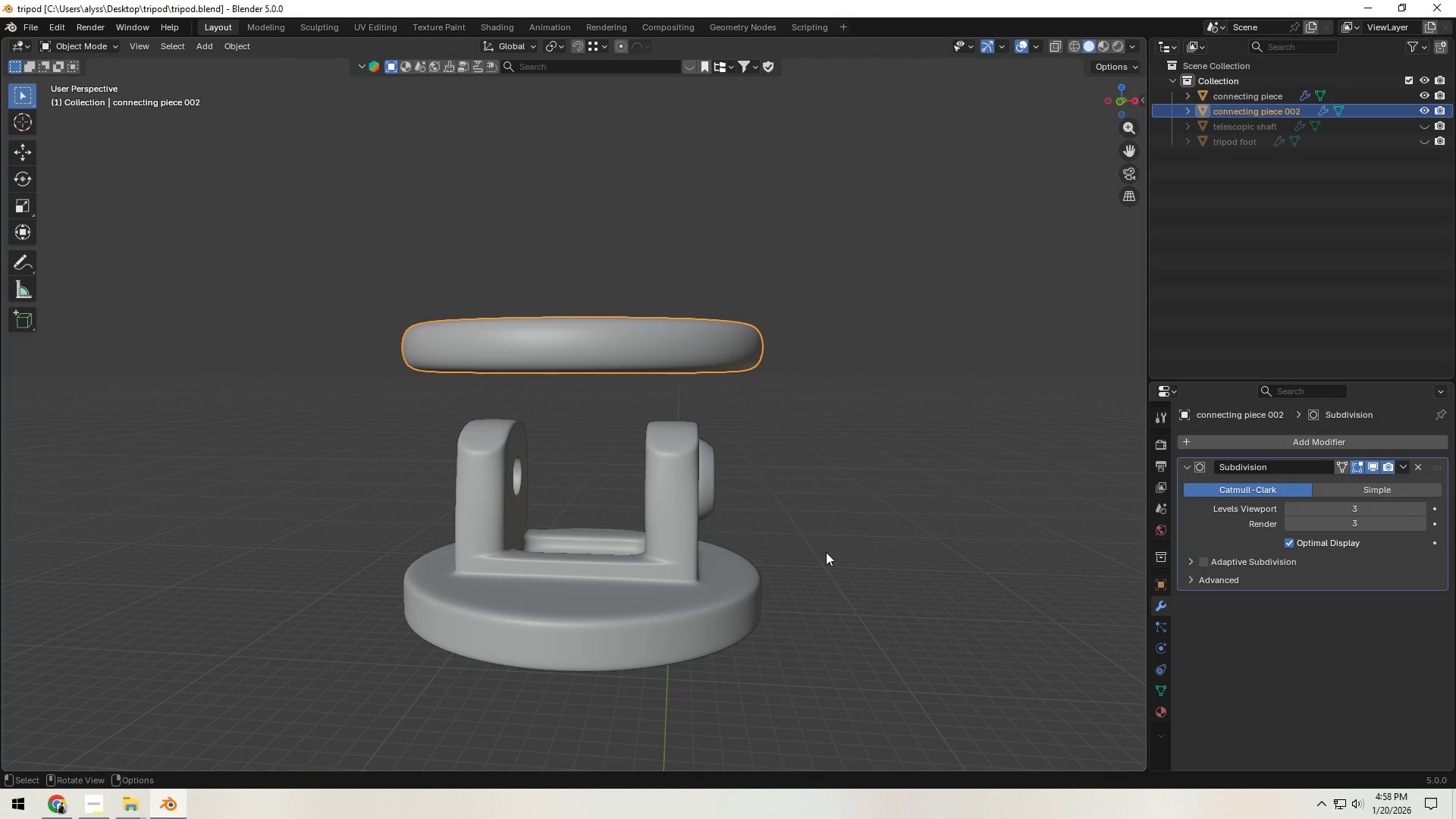 
wait(11.44)
 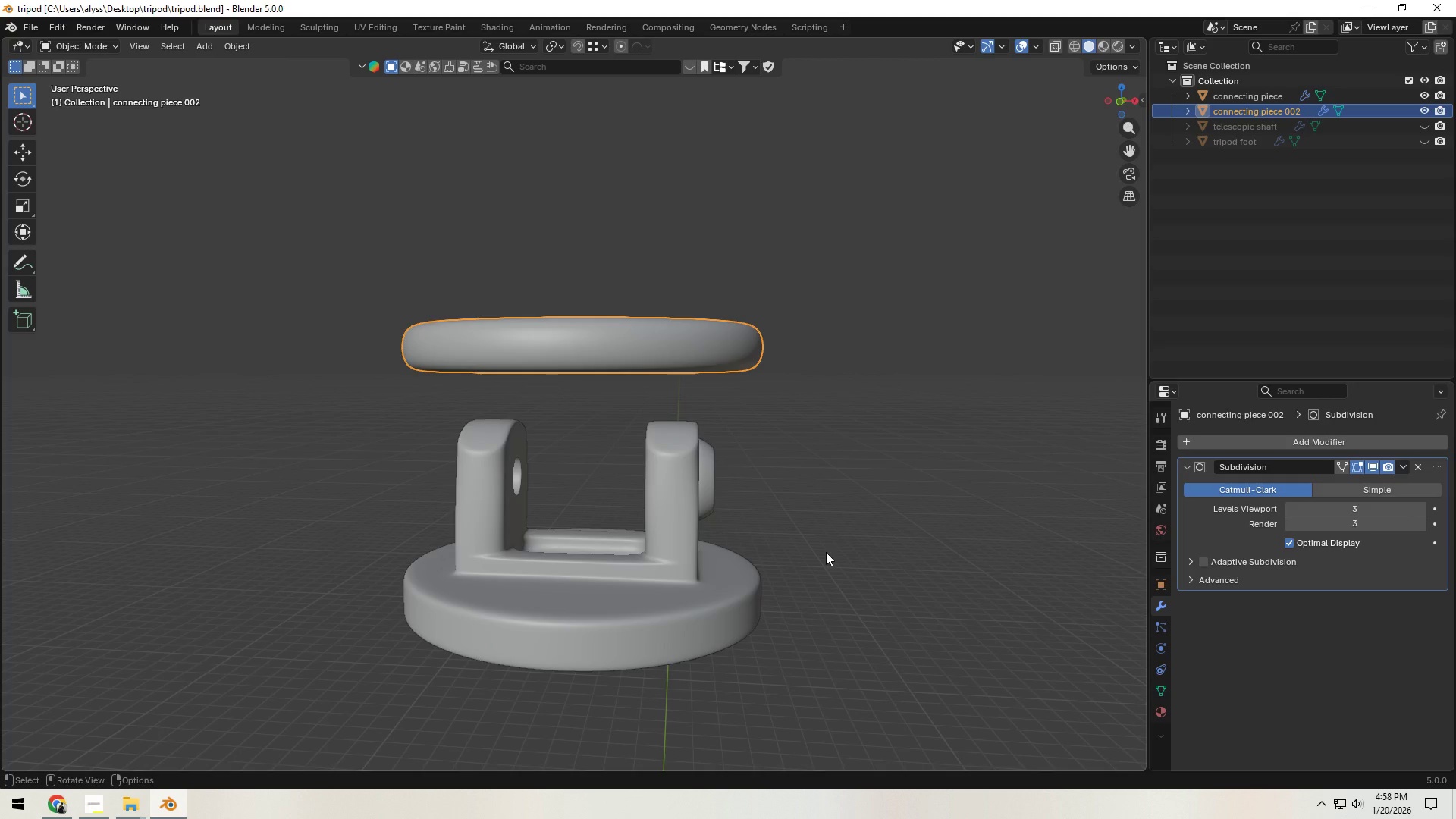 
key(Tab)
 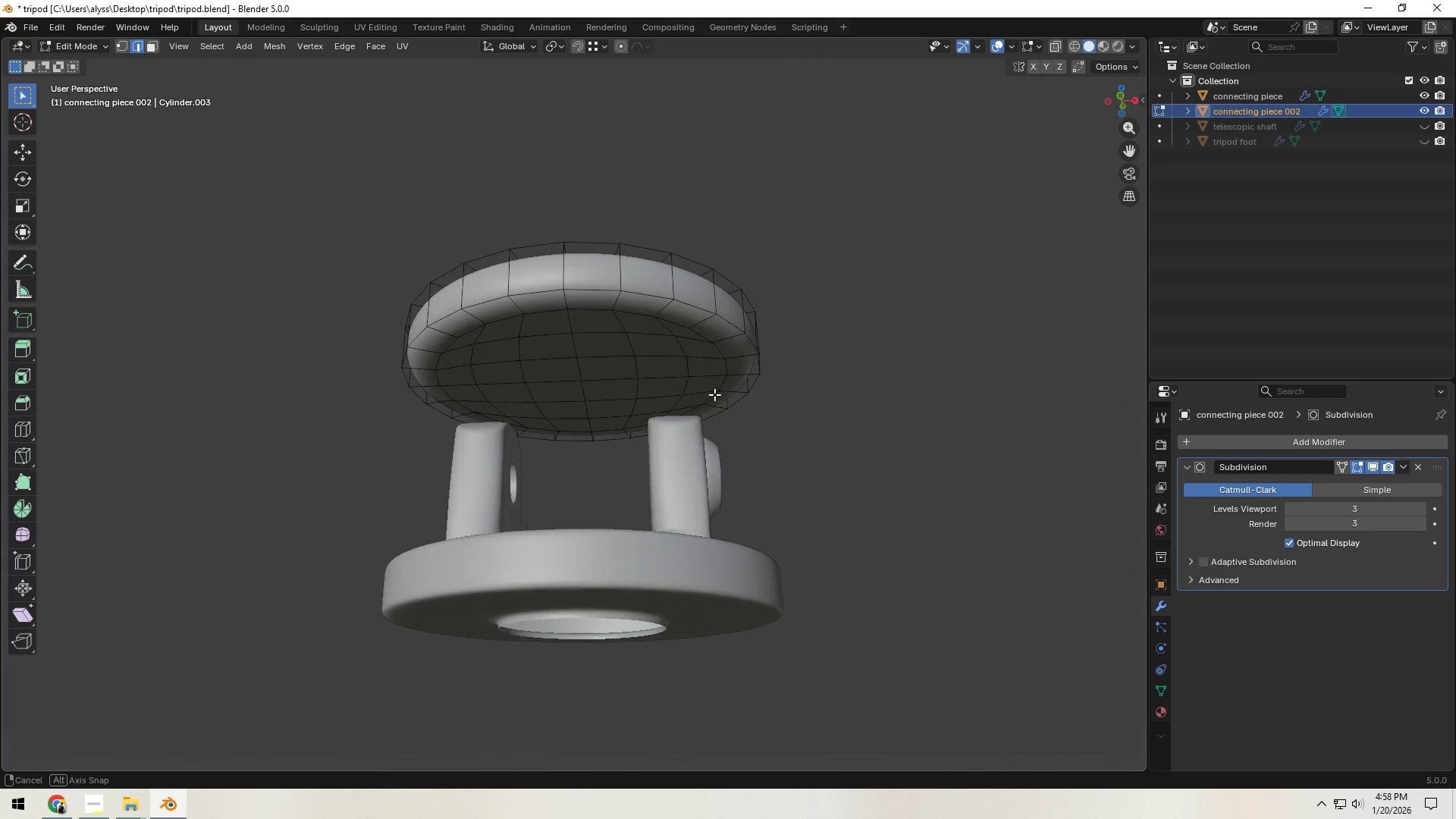 
scroll: coordinate [714, 394], scroll_direction: up, amount: 2.0
 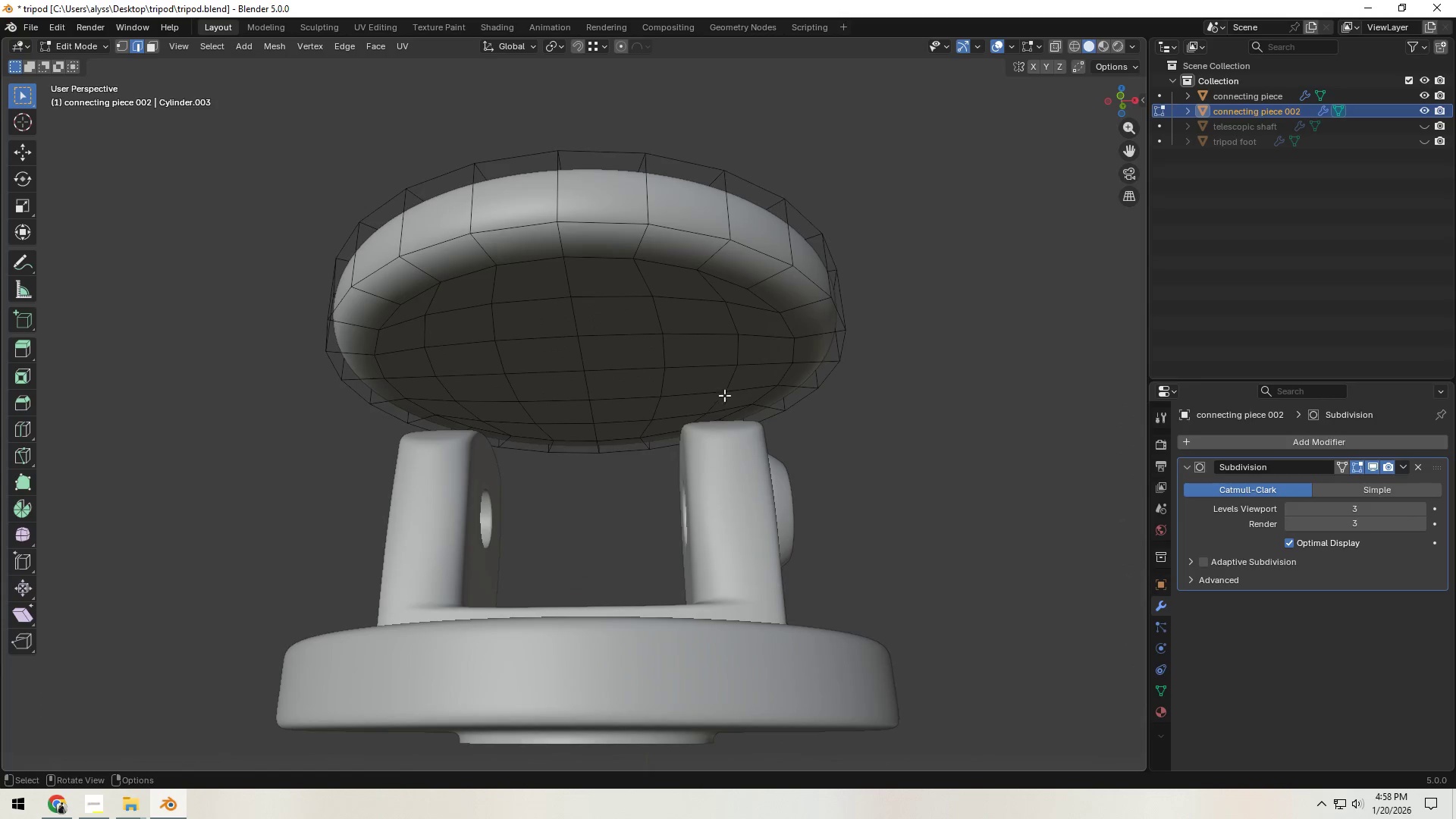 
hold_key(key=ShiftLeft, duration=0.31)
 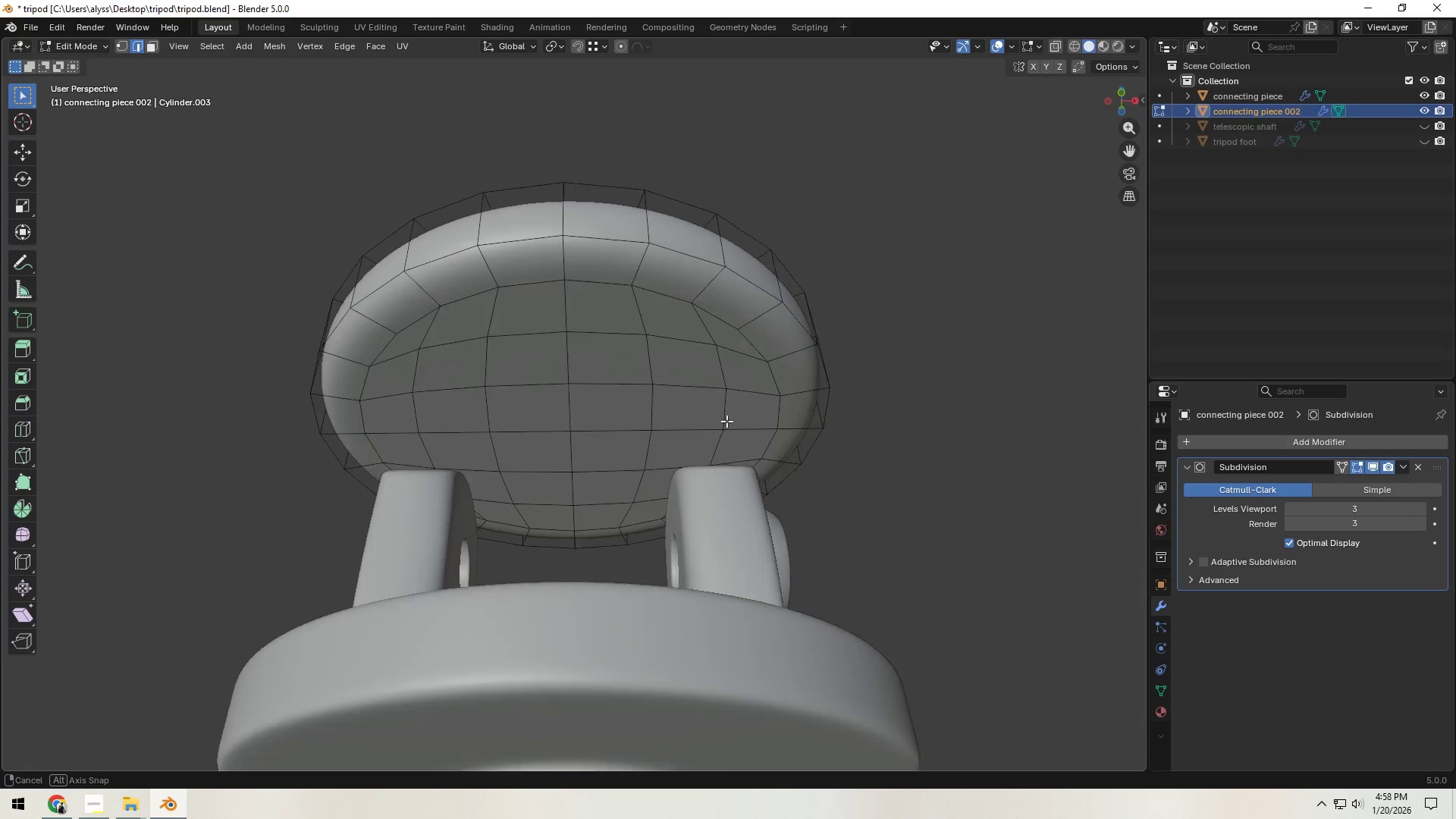 
hold_key(key=ShiftLeft, duration=0.31)
 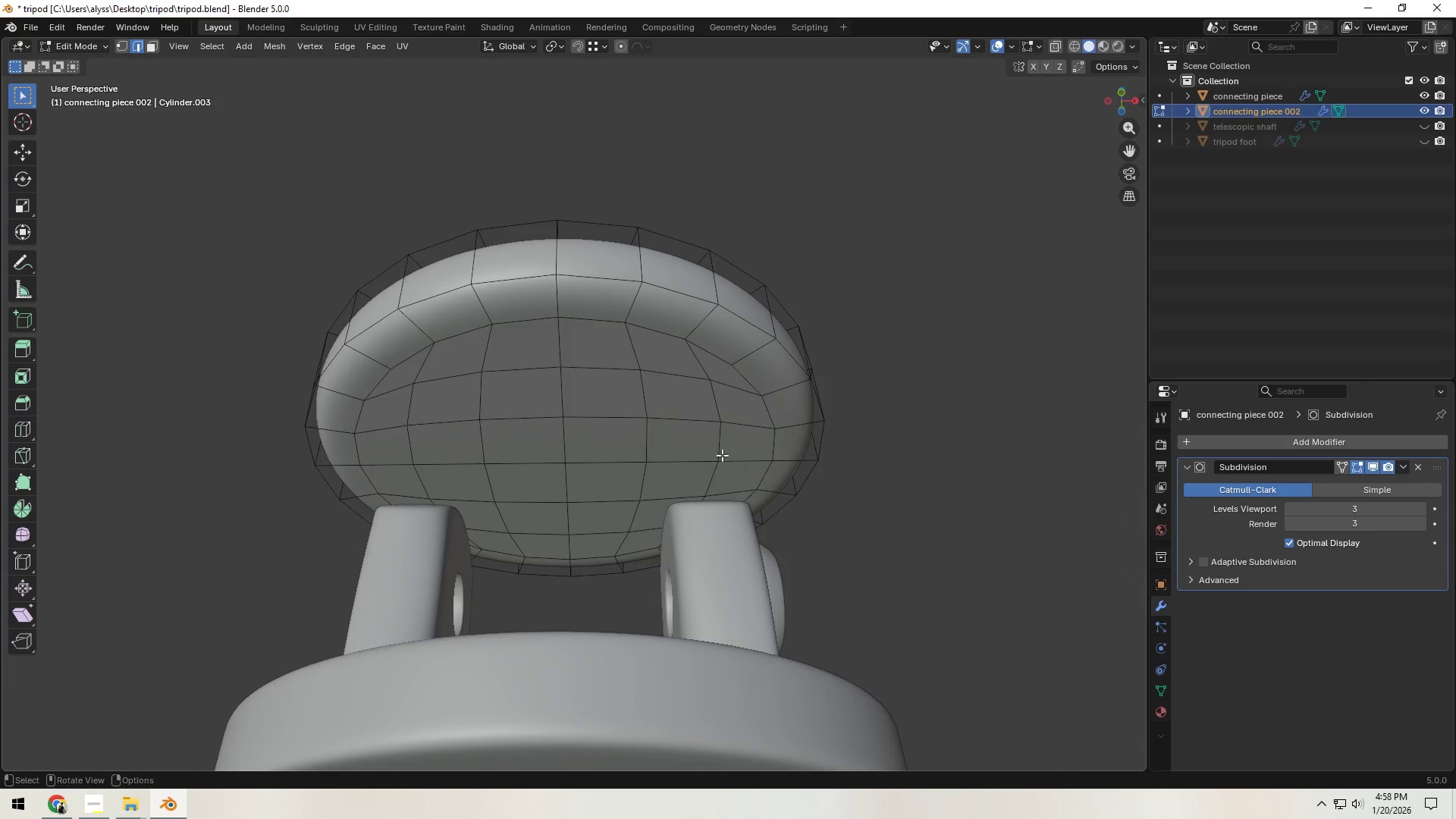 
scroll: coordinate [722, 455], scroll_direction: up, amount: 1.0
 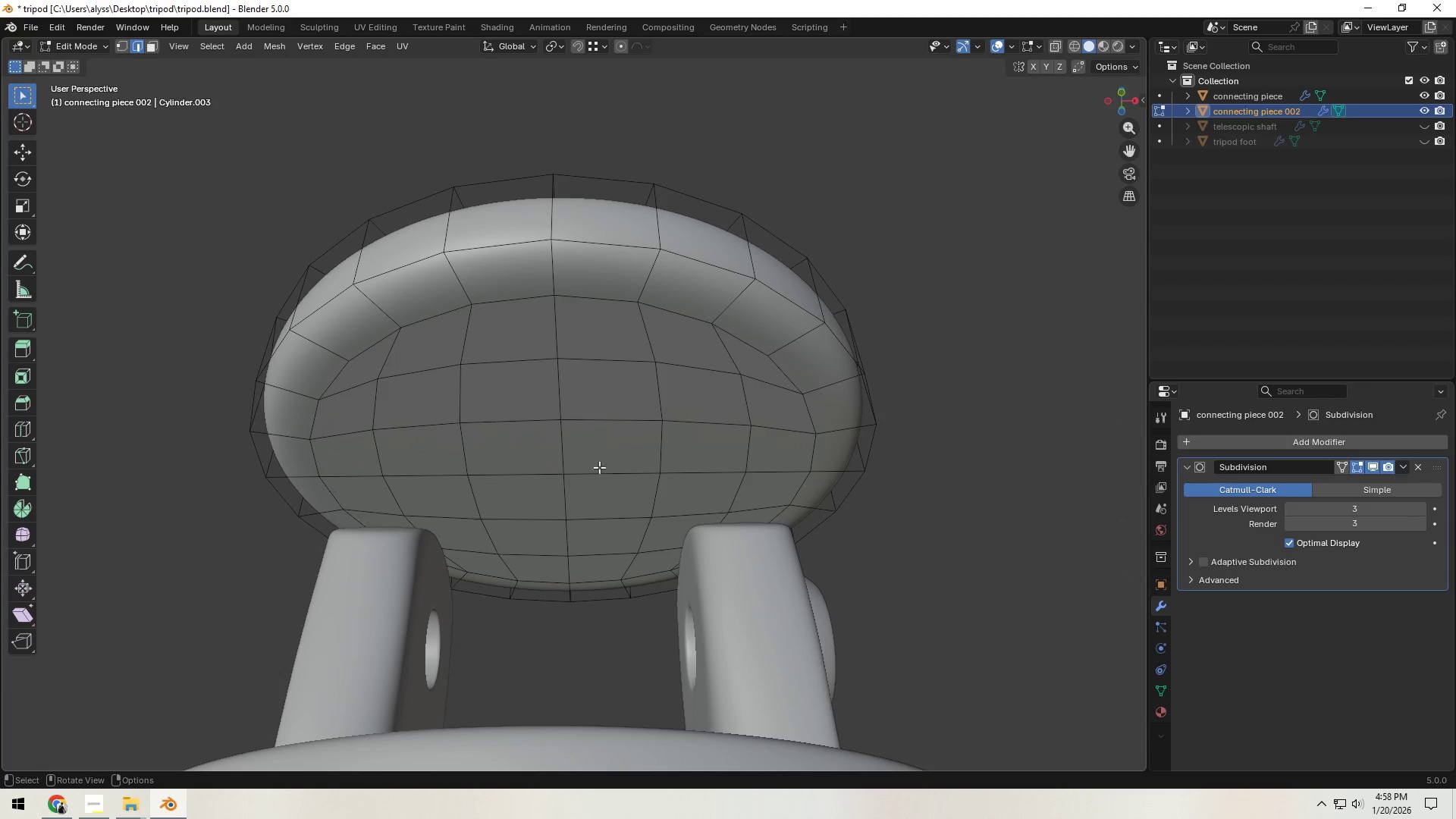 
key(3)
 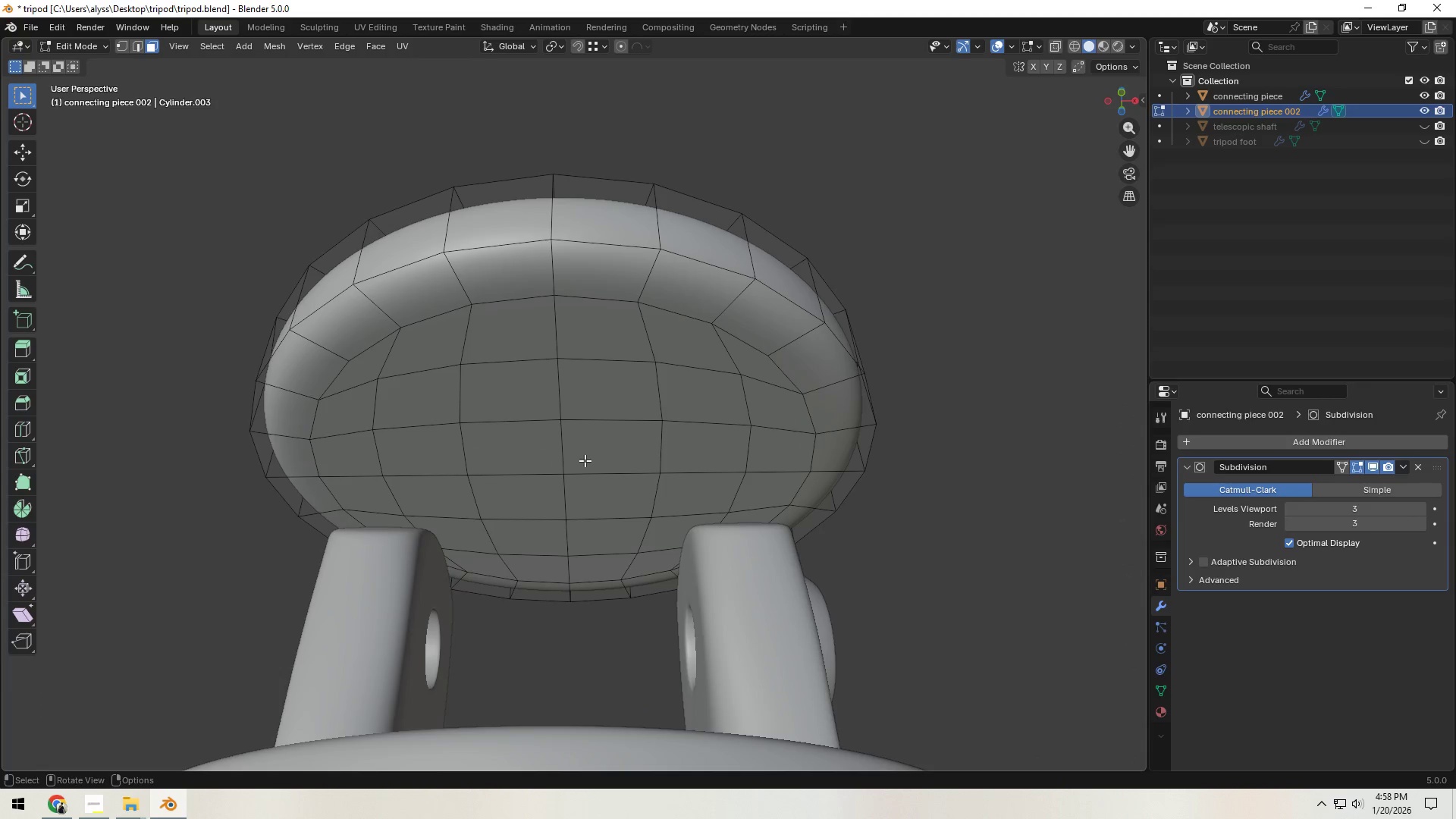 
left_click([585, 460])
 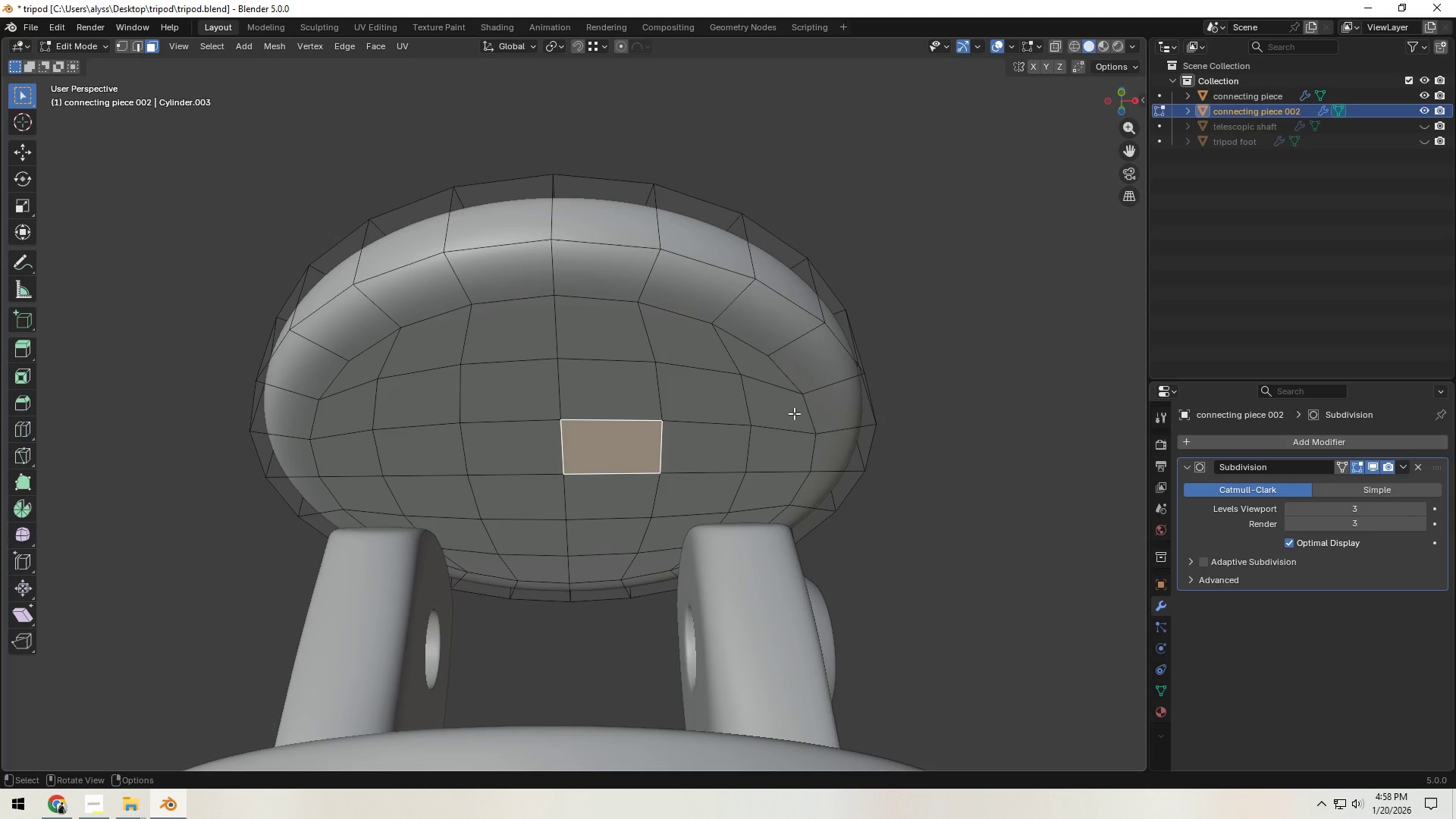 
key(2)
 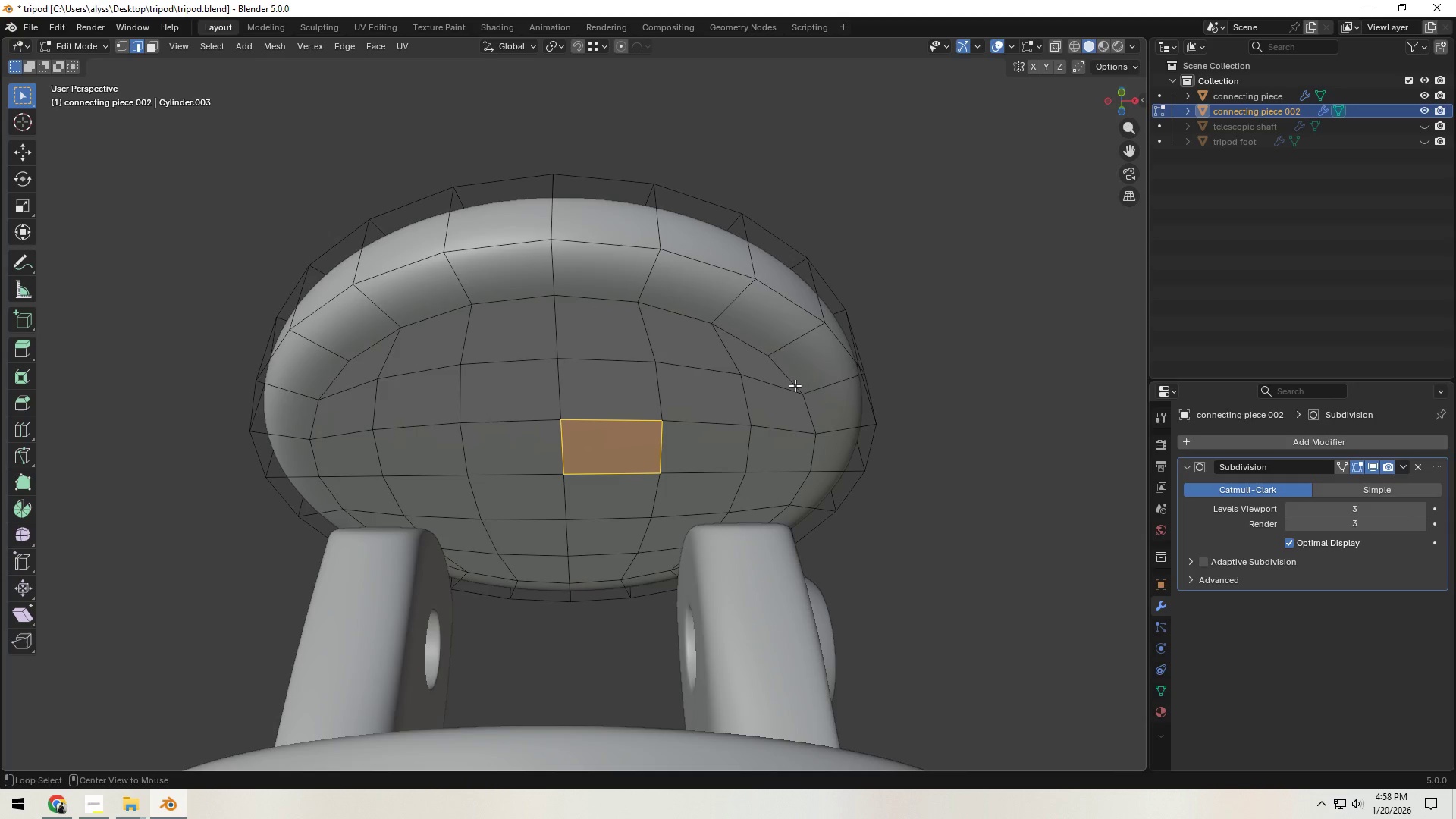 
hold_key(key=AltLeft, duration=0.5)
left_click([795, 385])
 